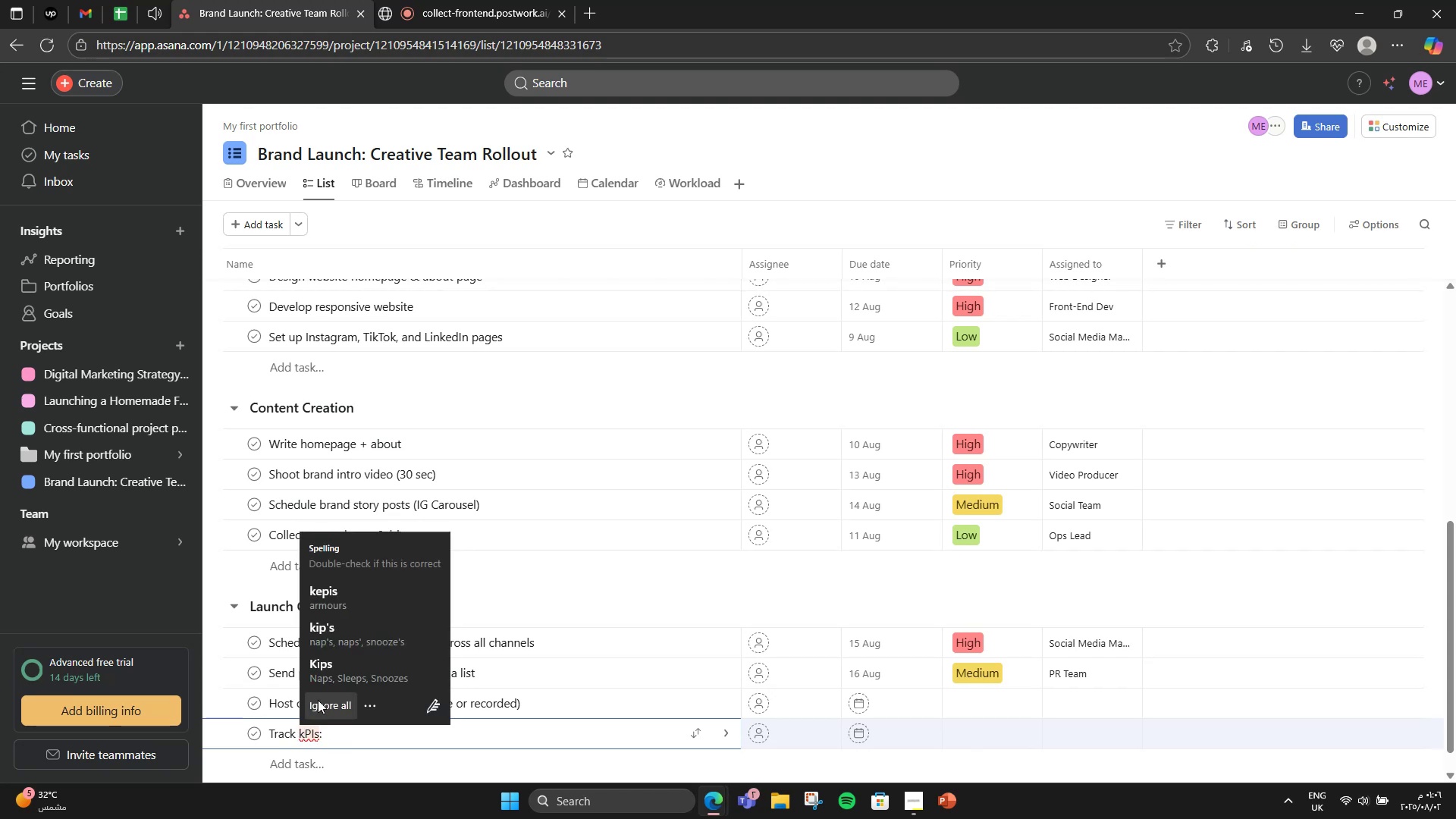 
left_click([318, 700])
 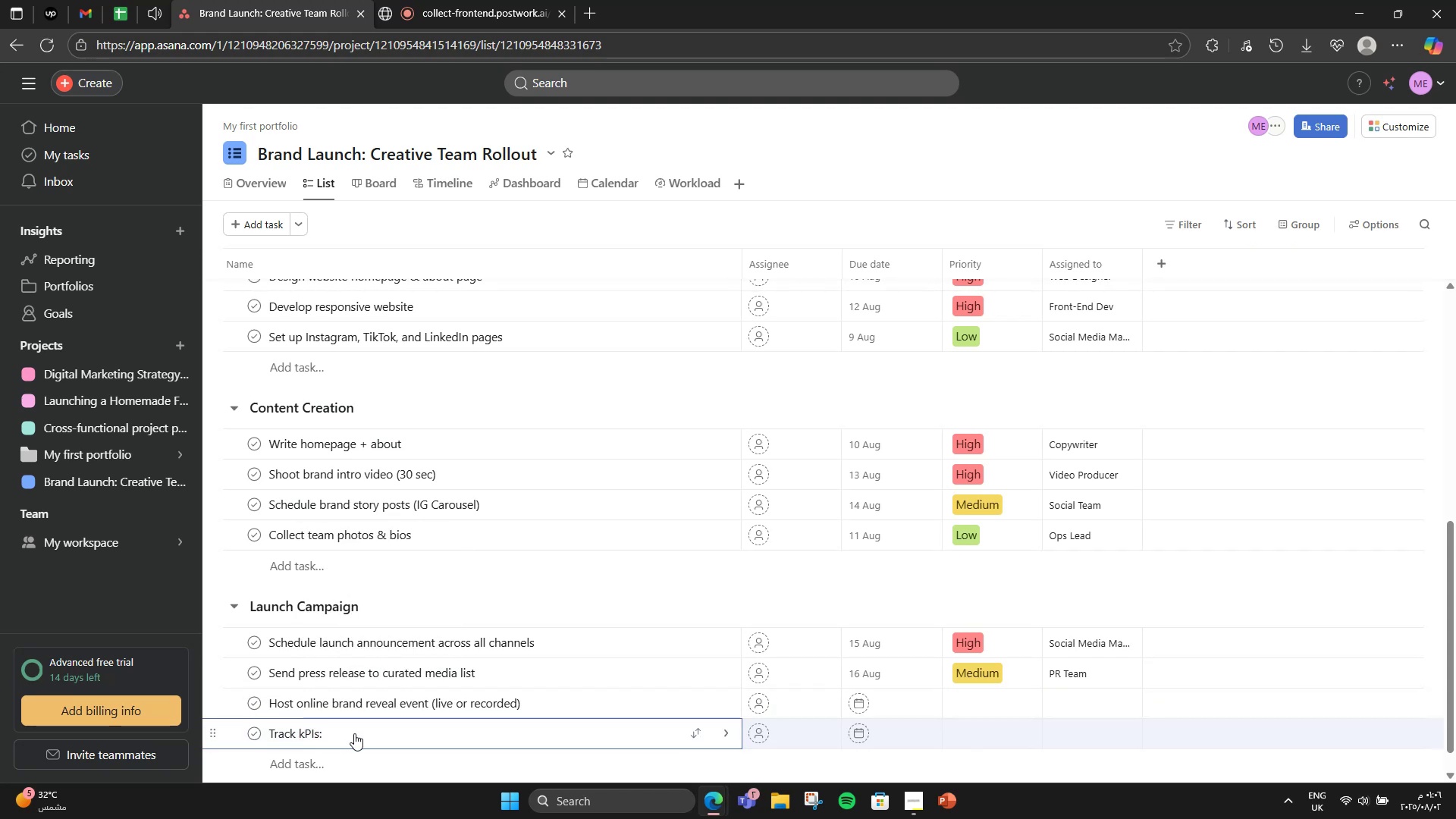 
left_click([350, 733])
 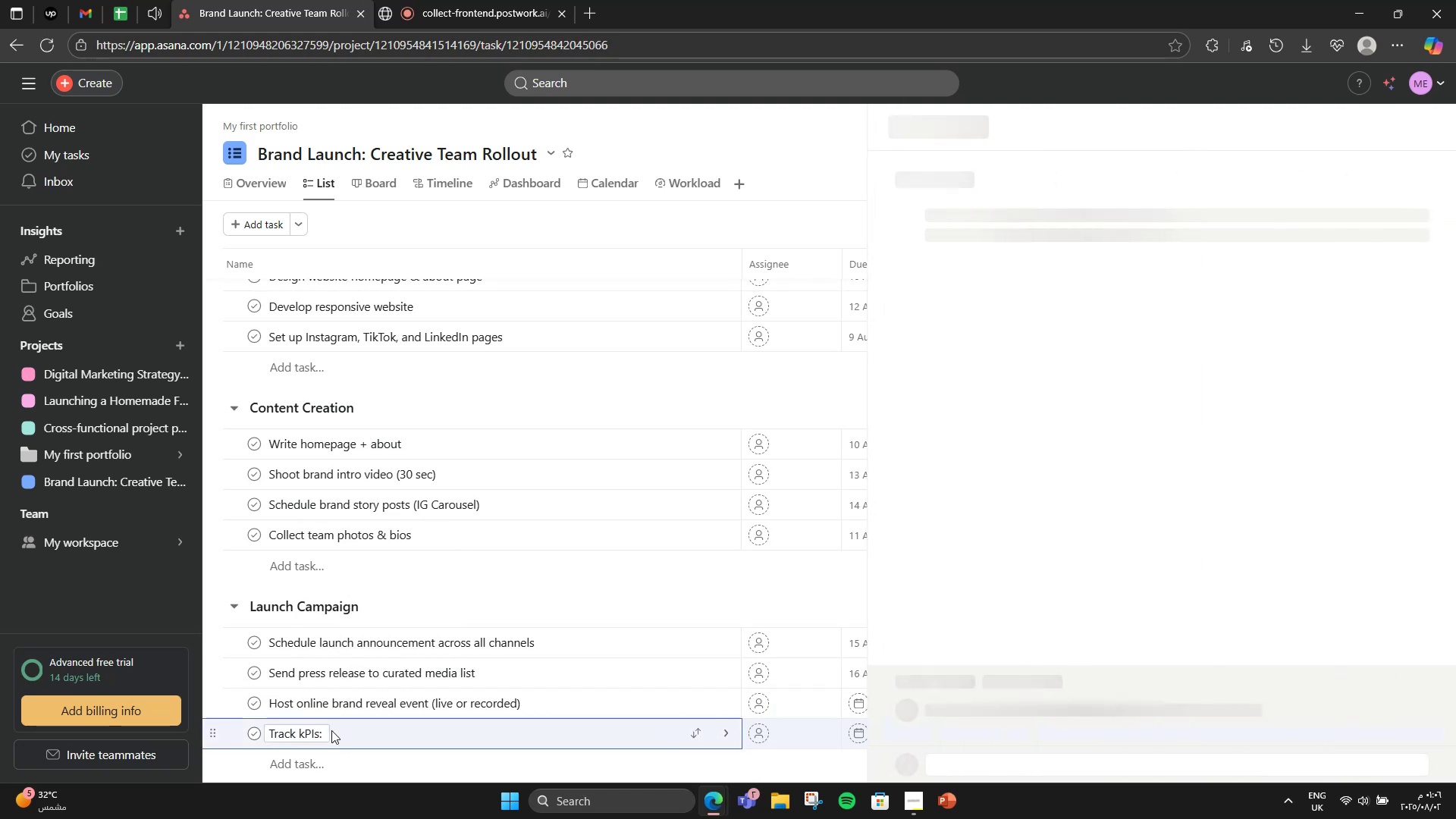 
left_click([318, 729])
 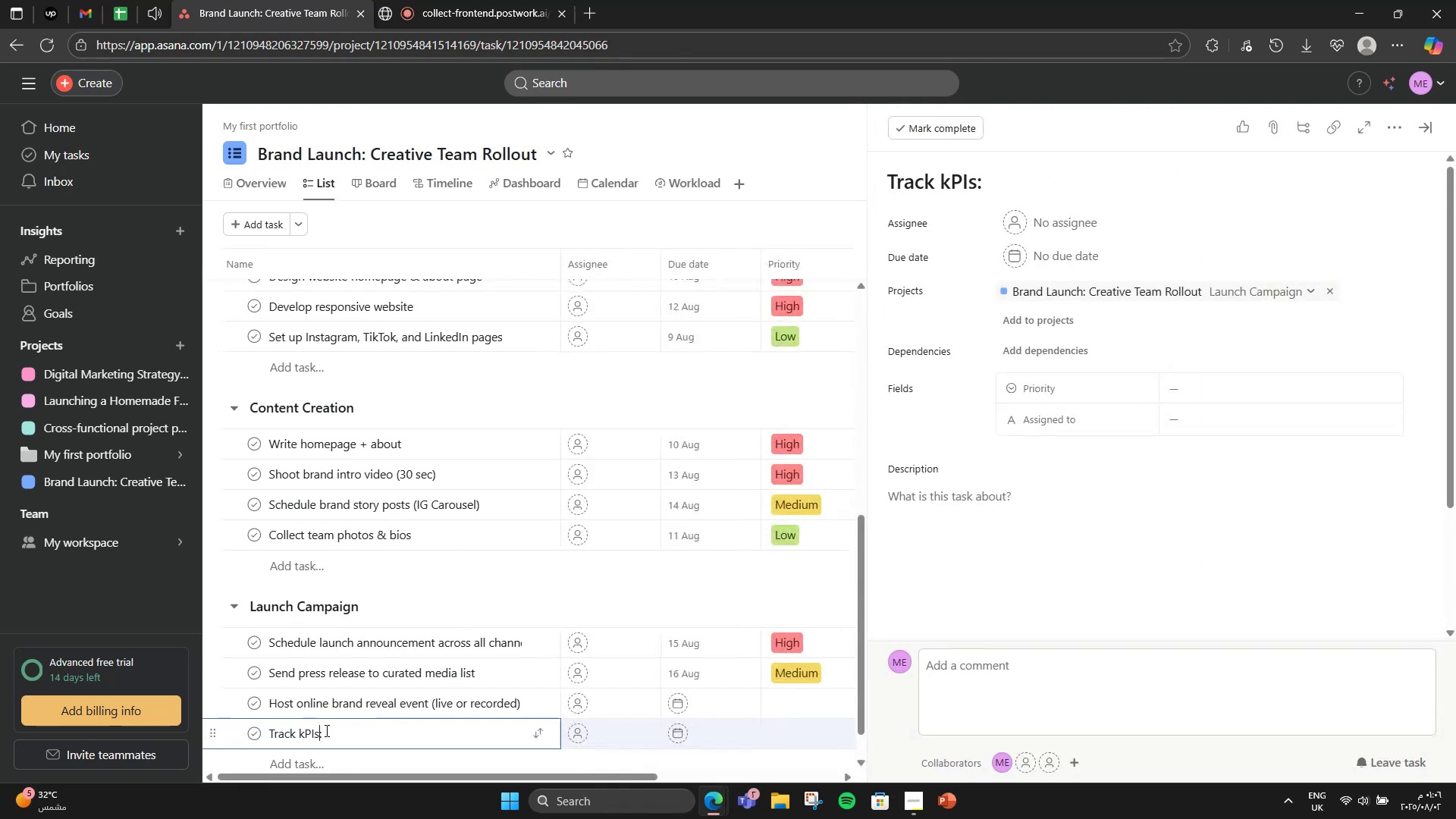 
double_click([325, 730])
 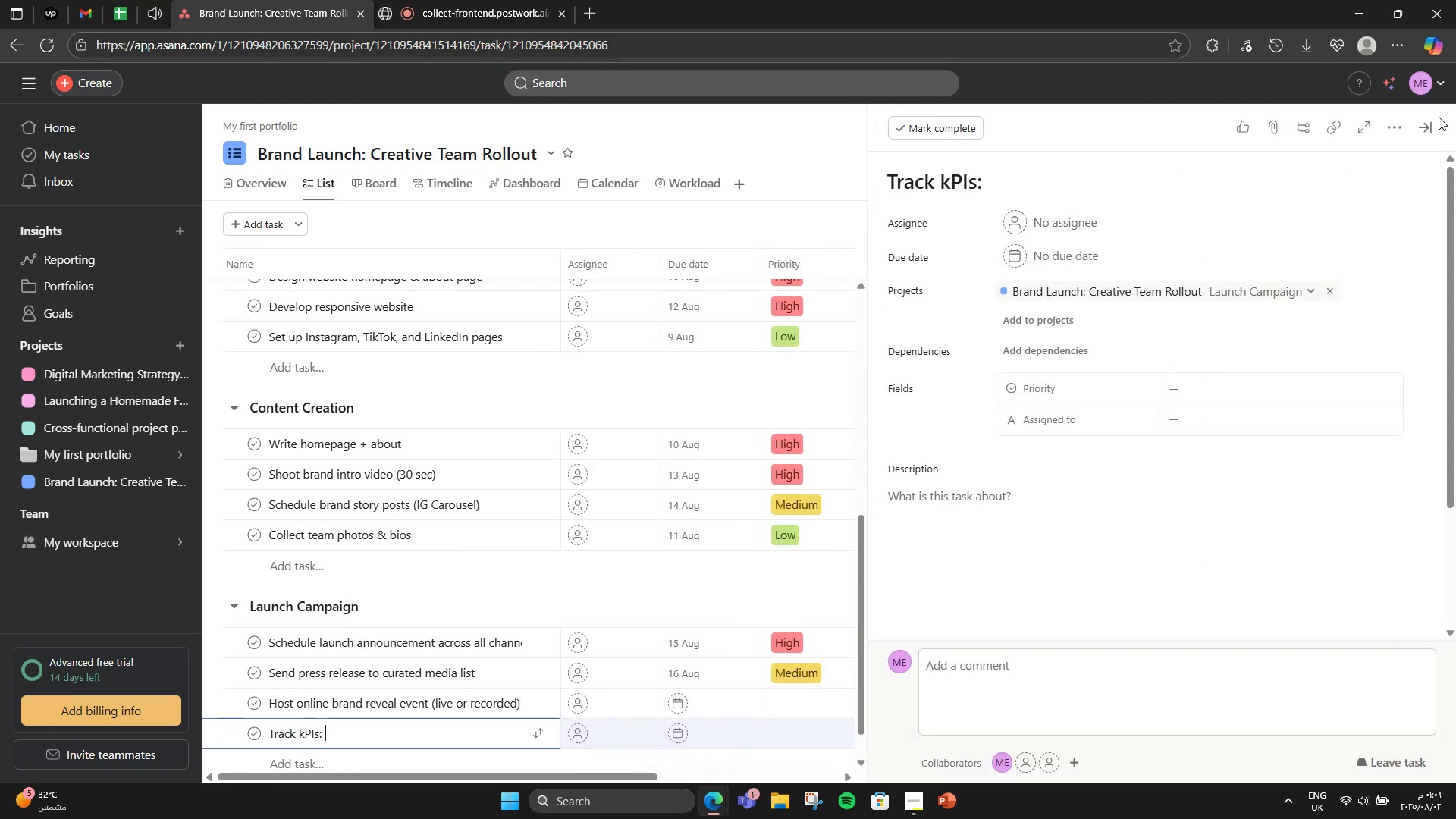 
left_click([1430, 128])
 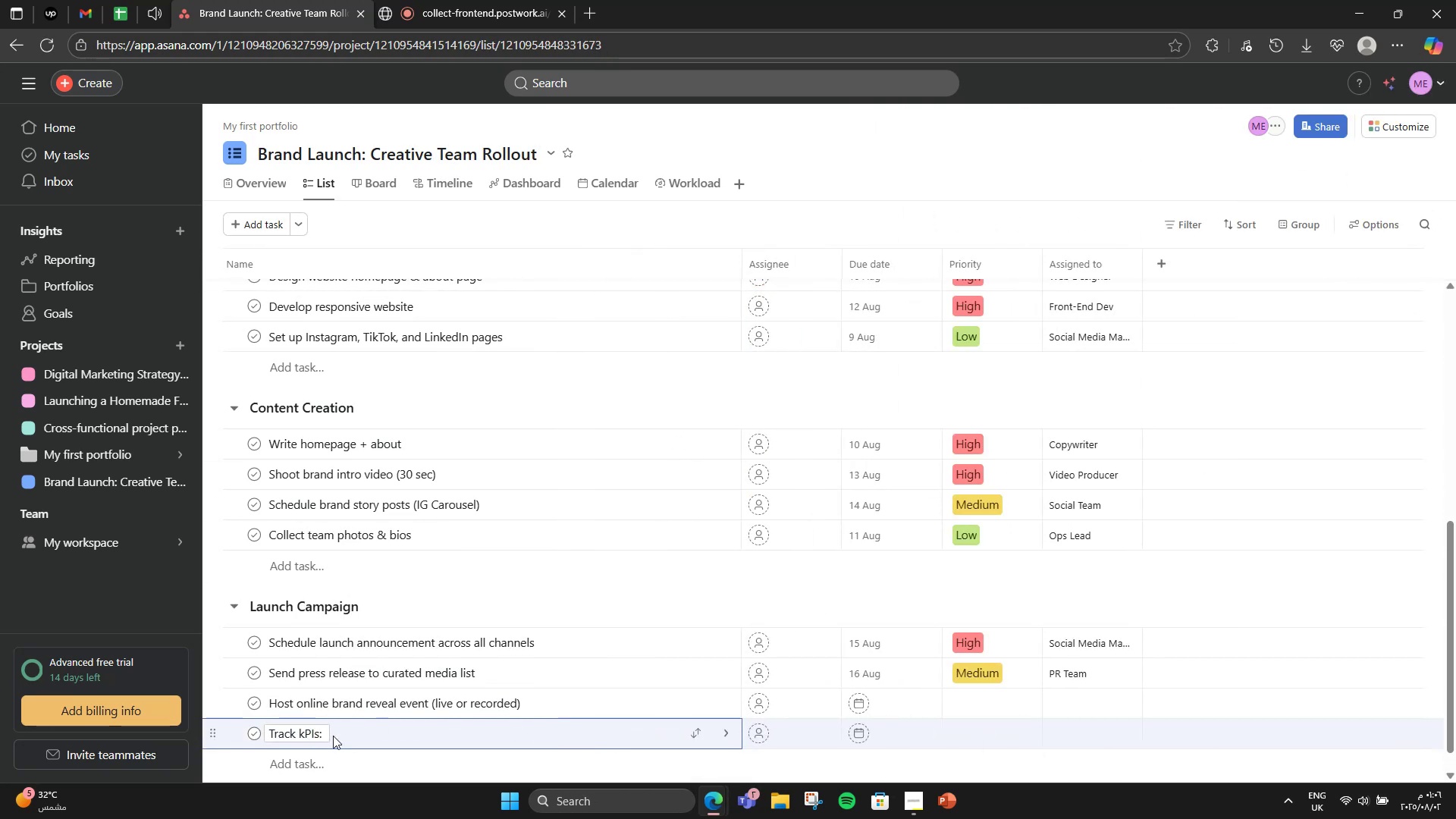 
left_click([325, 733])
 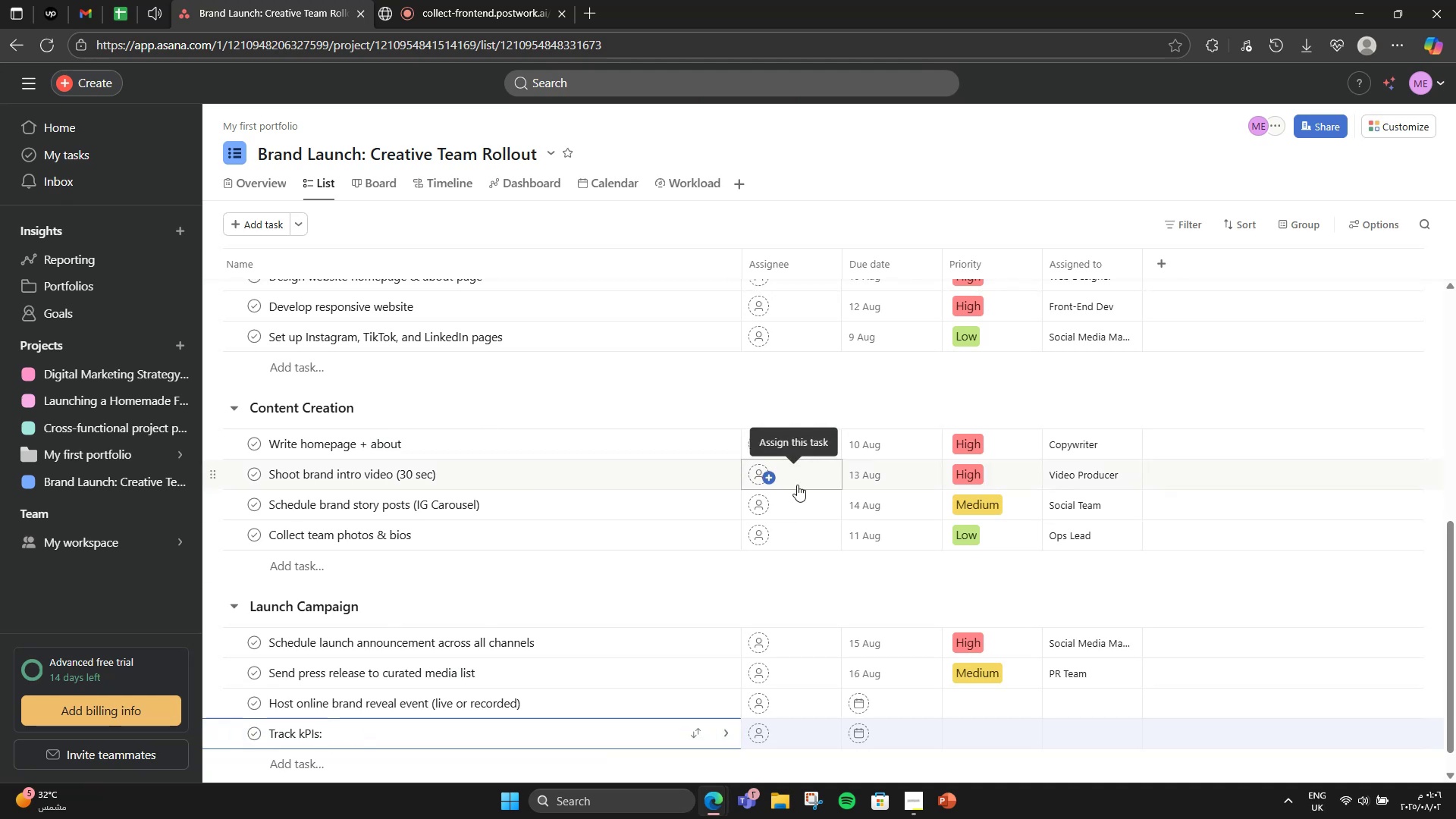 
type(engagement)
 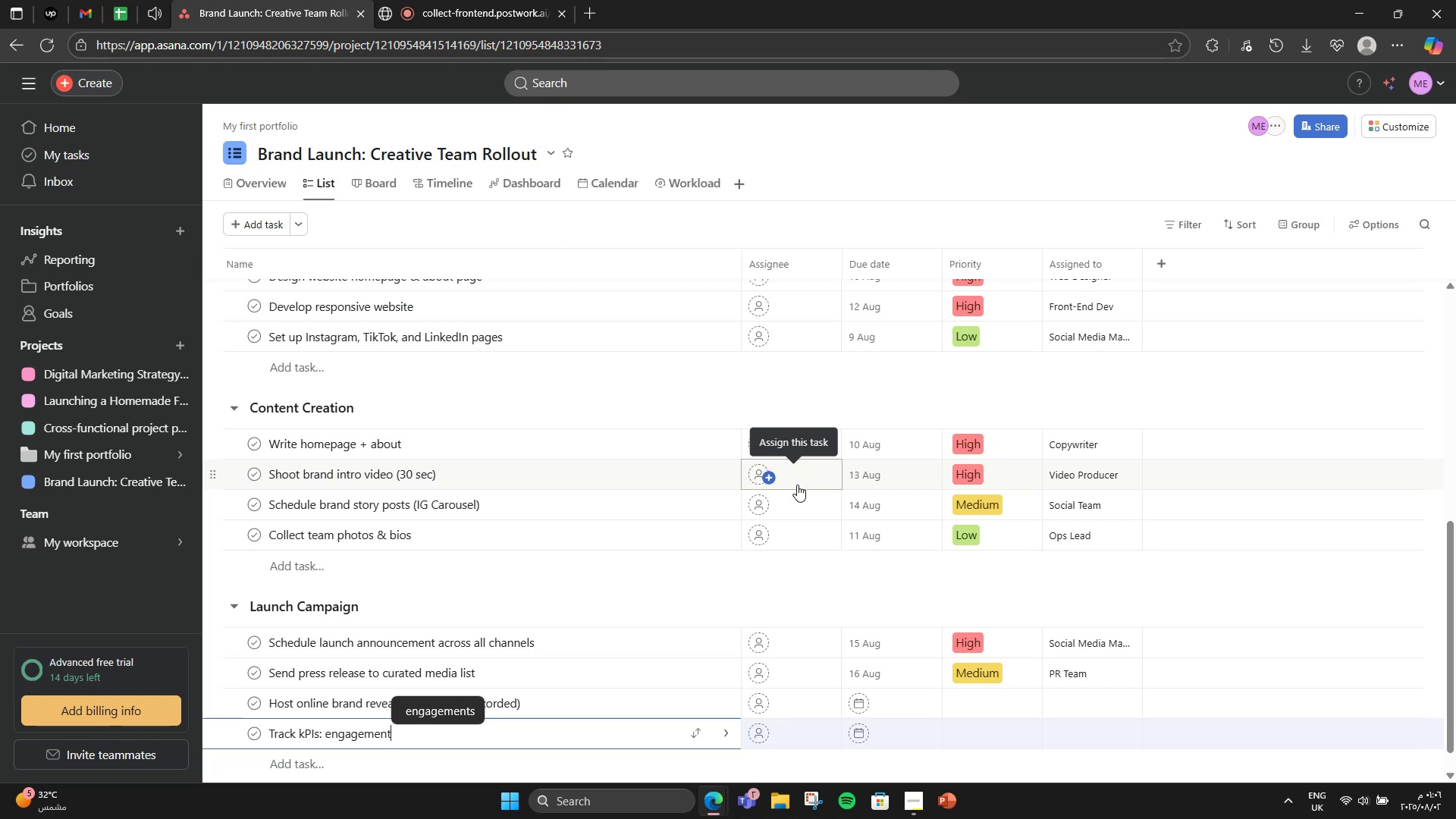 
type(, traffic, su)
key(Backspace)
type(ignups)
 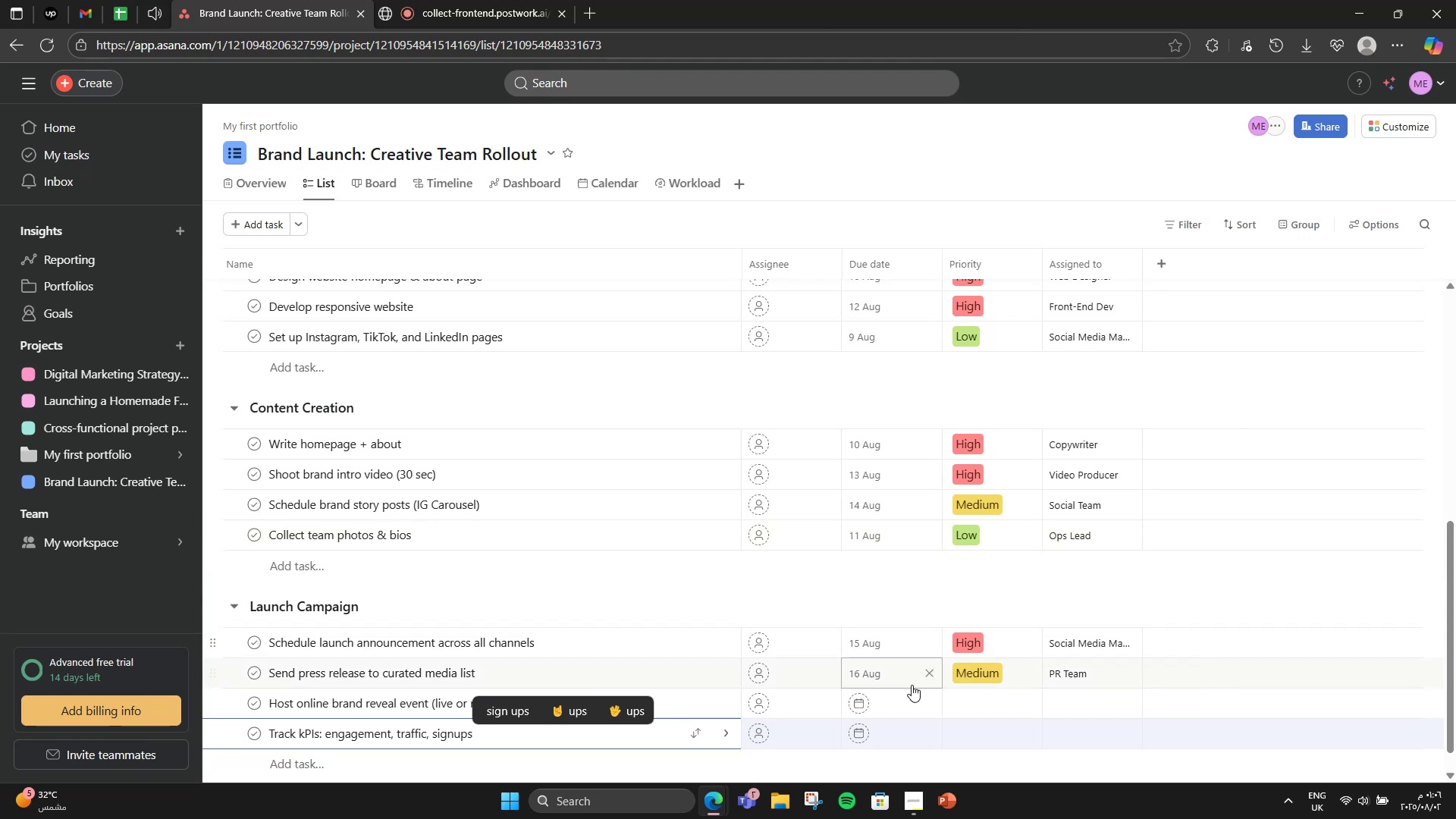 
wait(5.18)
 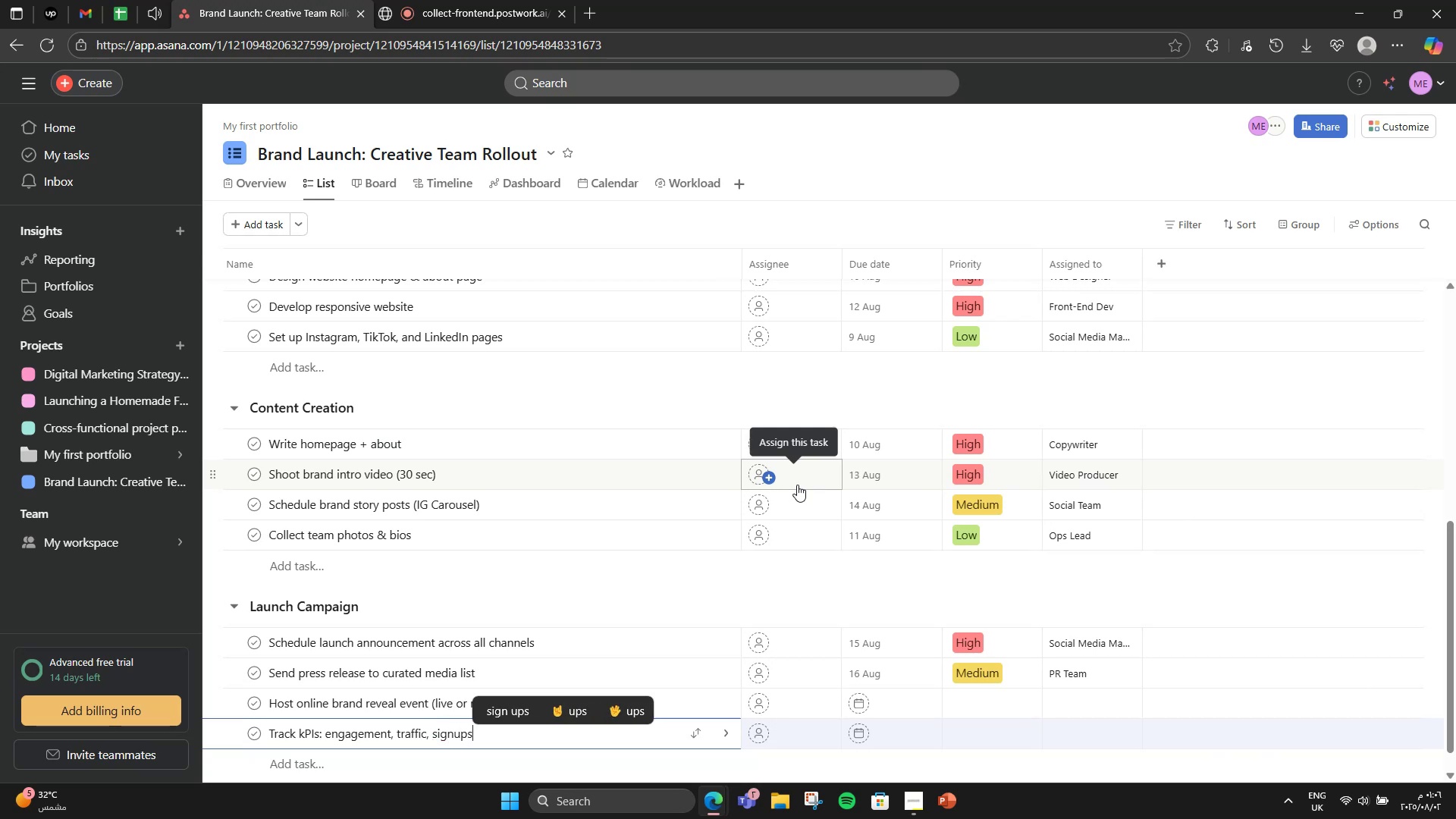 
left_click([908, 698])
 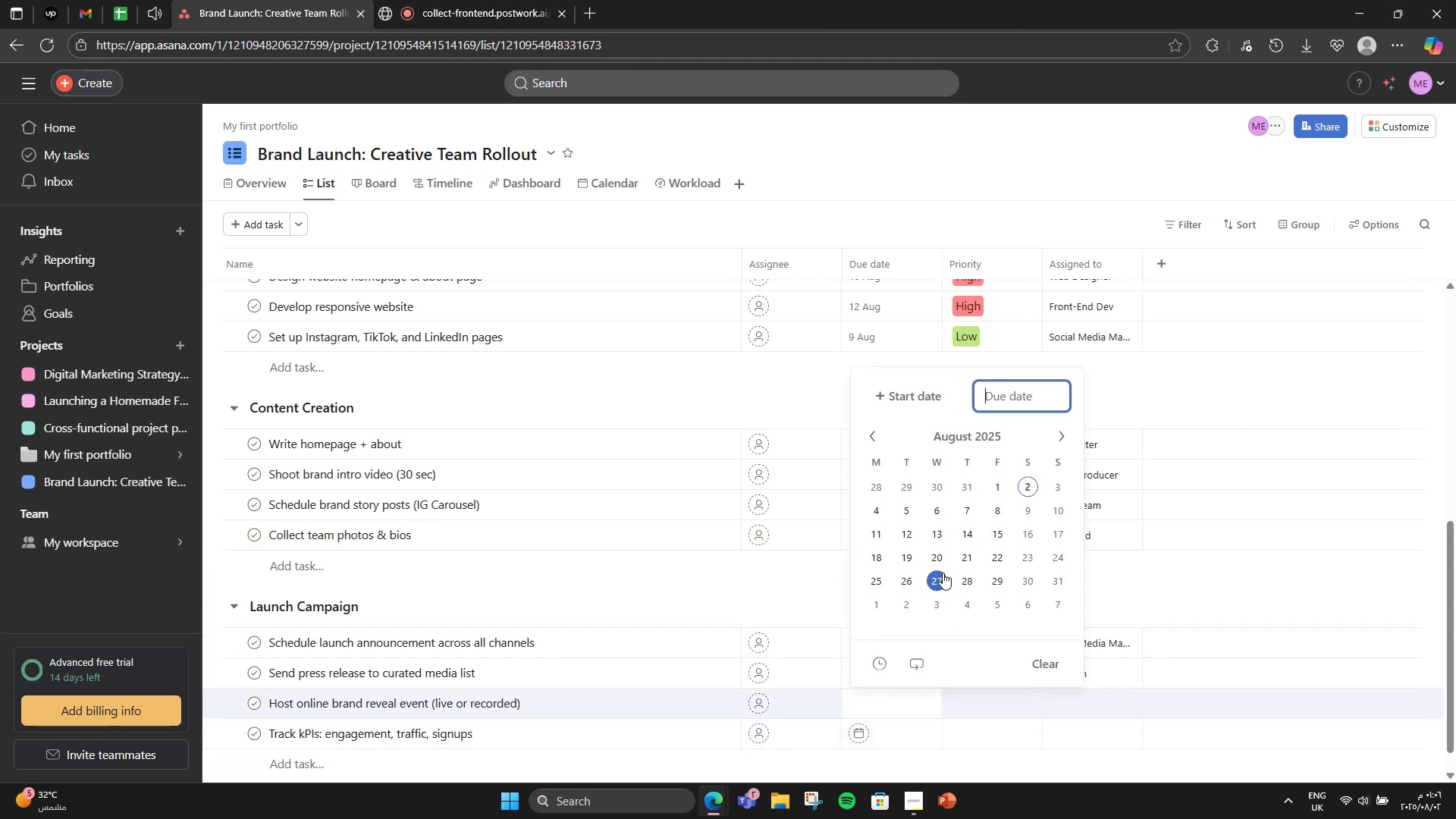 
left_click([876, 564])
 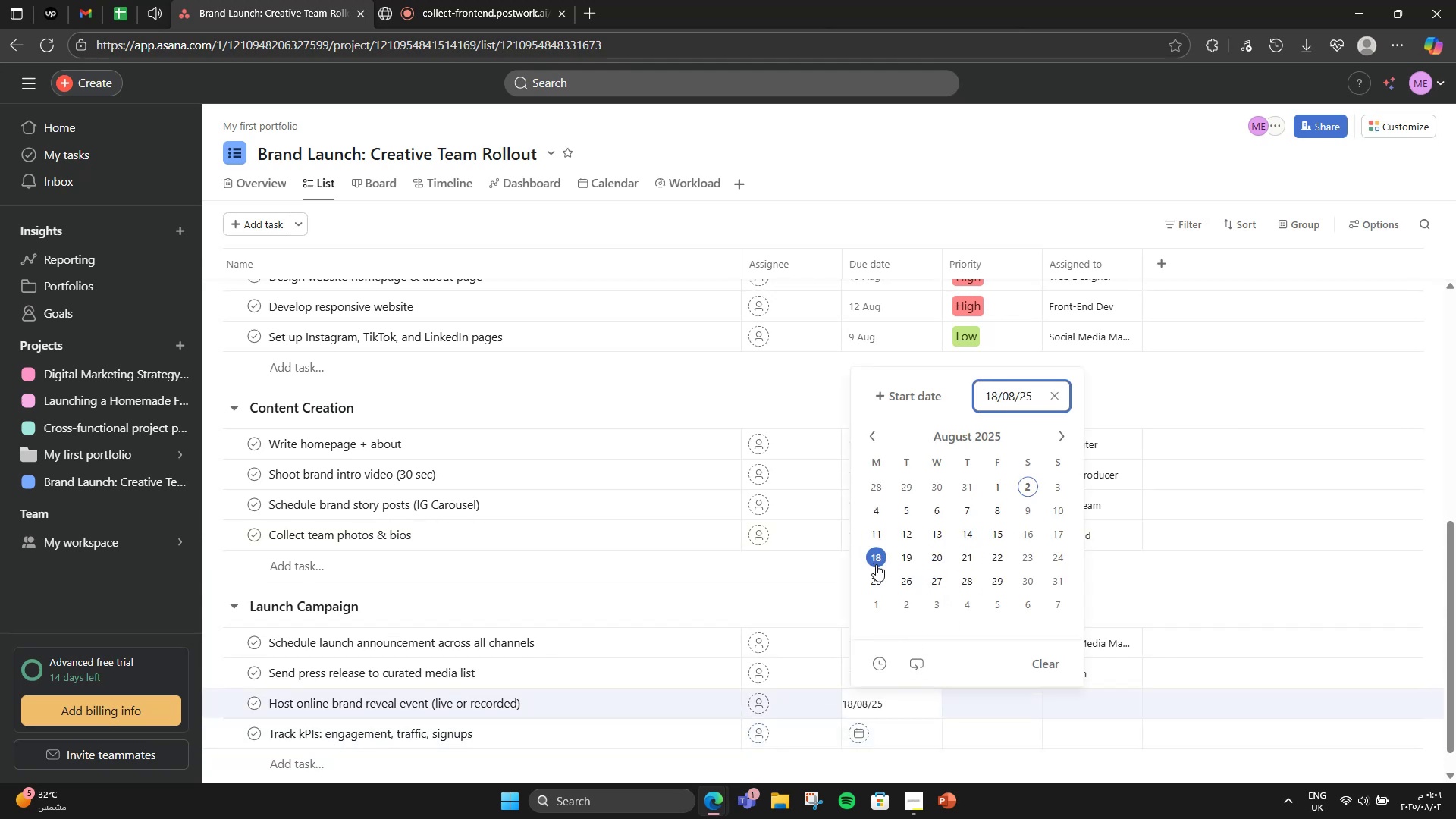 
mouse_move([873, 705])
 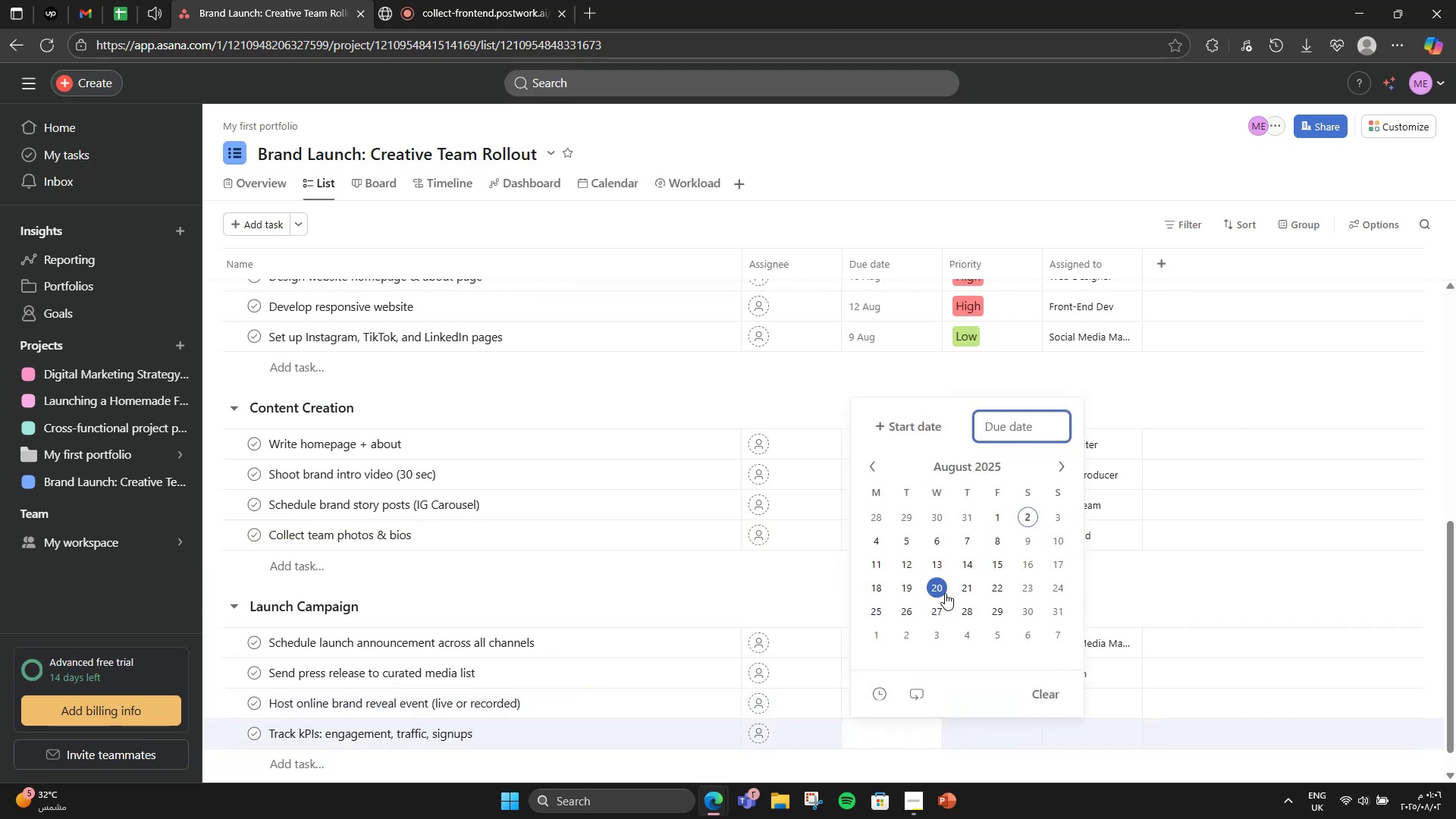 
left_click([945, 593])
 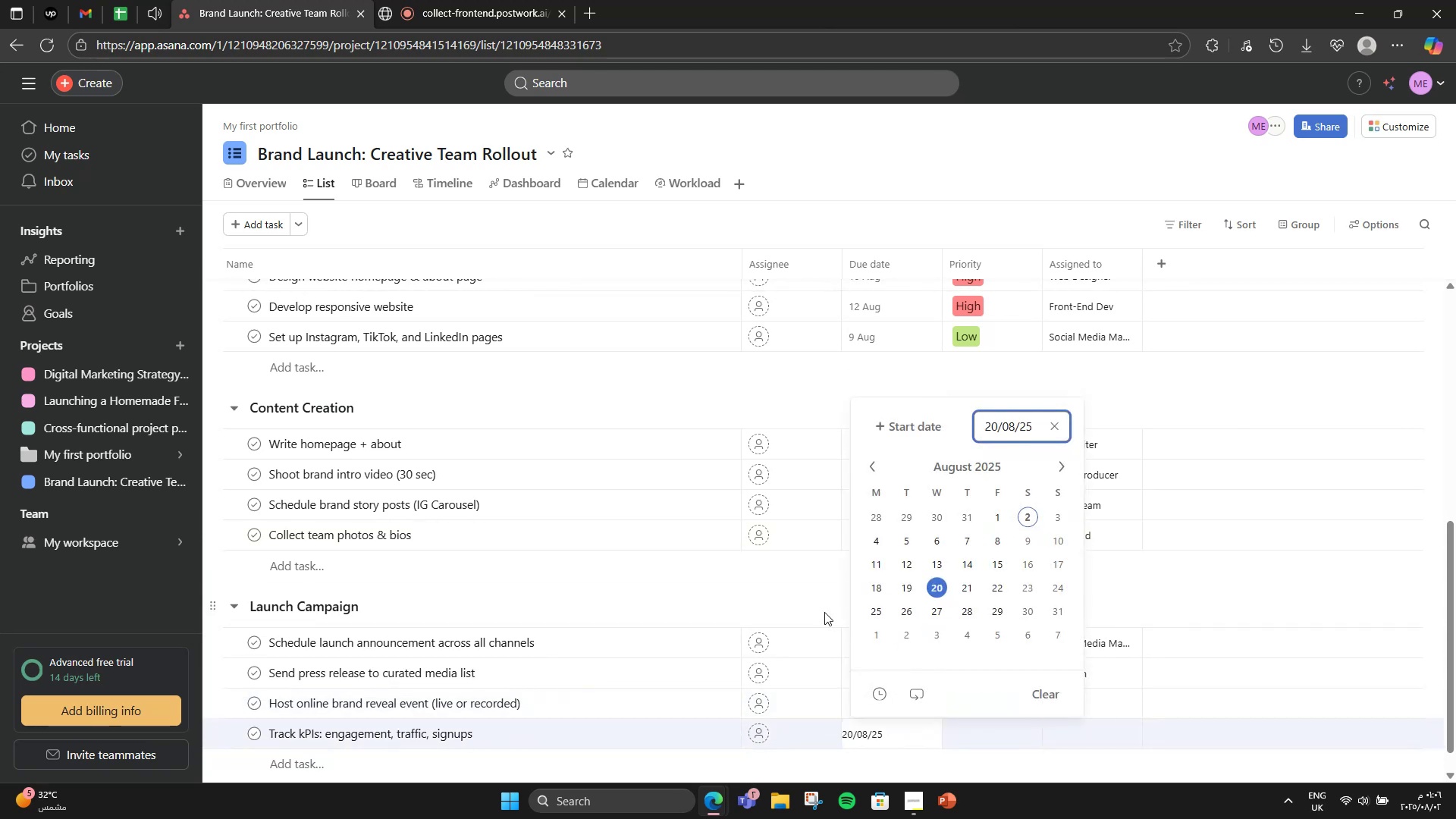 
left_click([822, 610])
 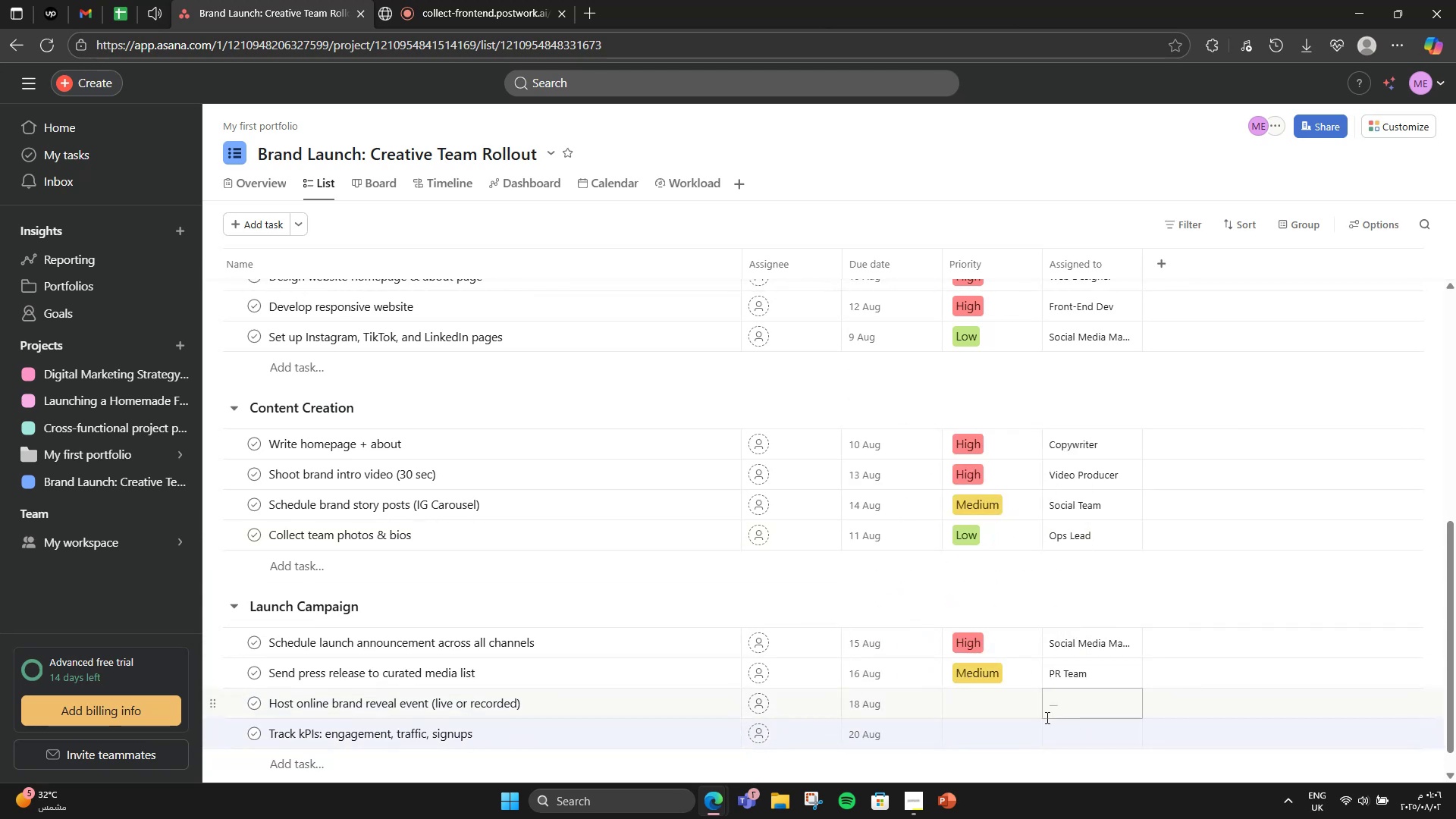 
left_click([1006, 716])
 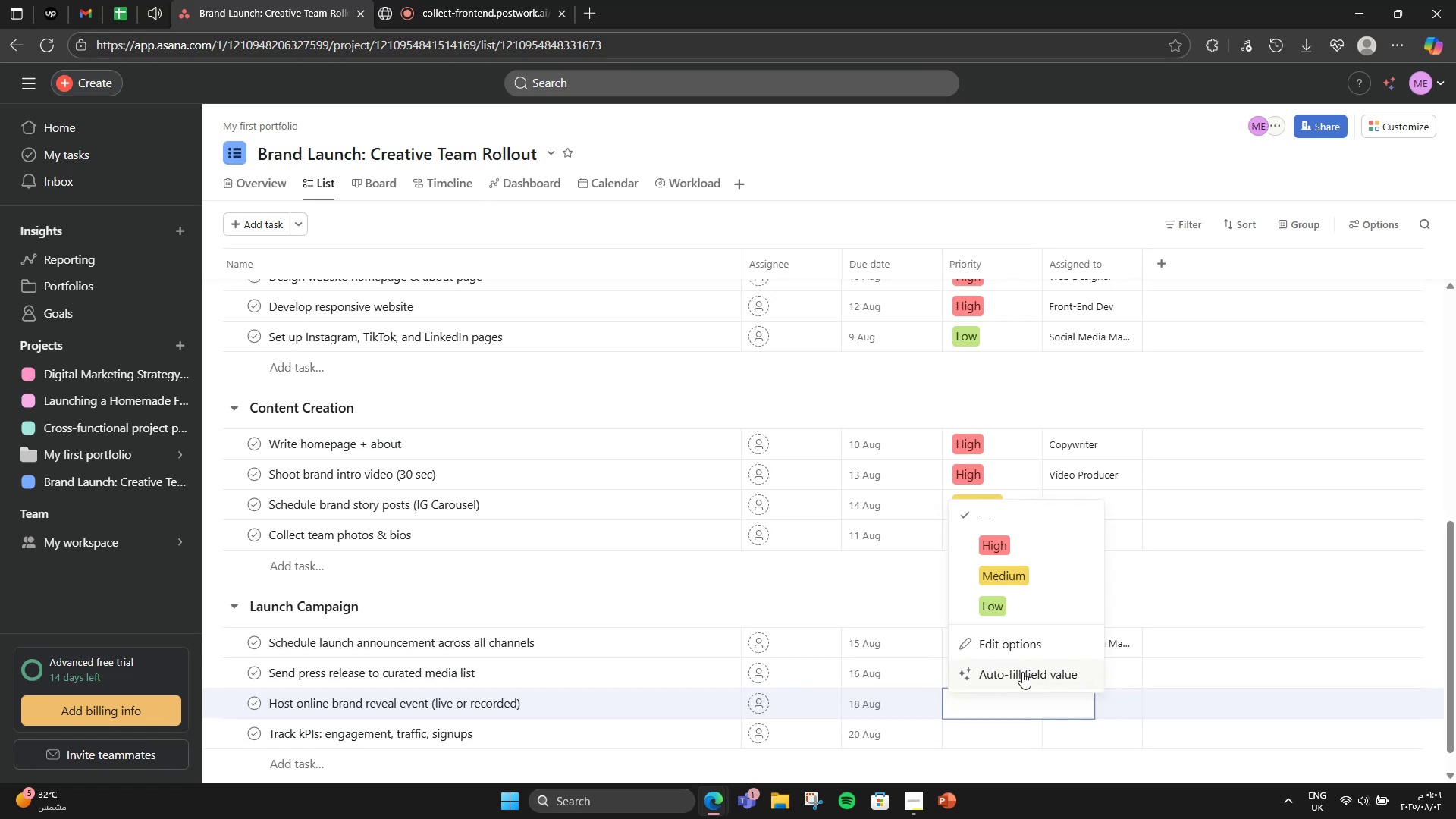 
left_click([1031, 542])
 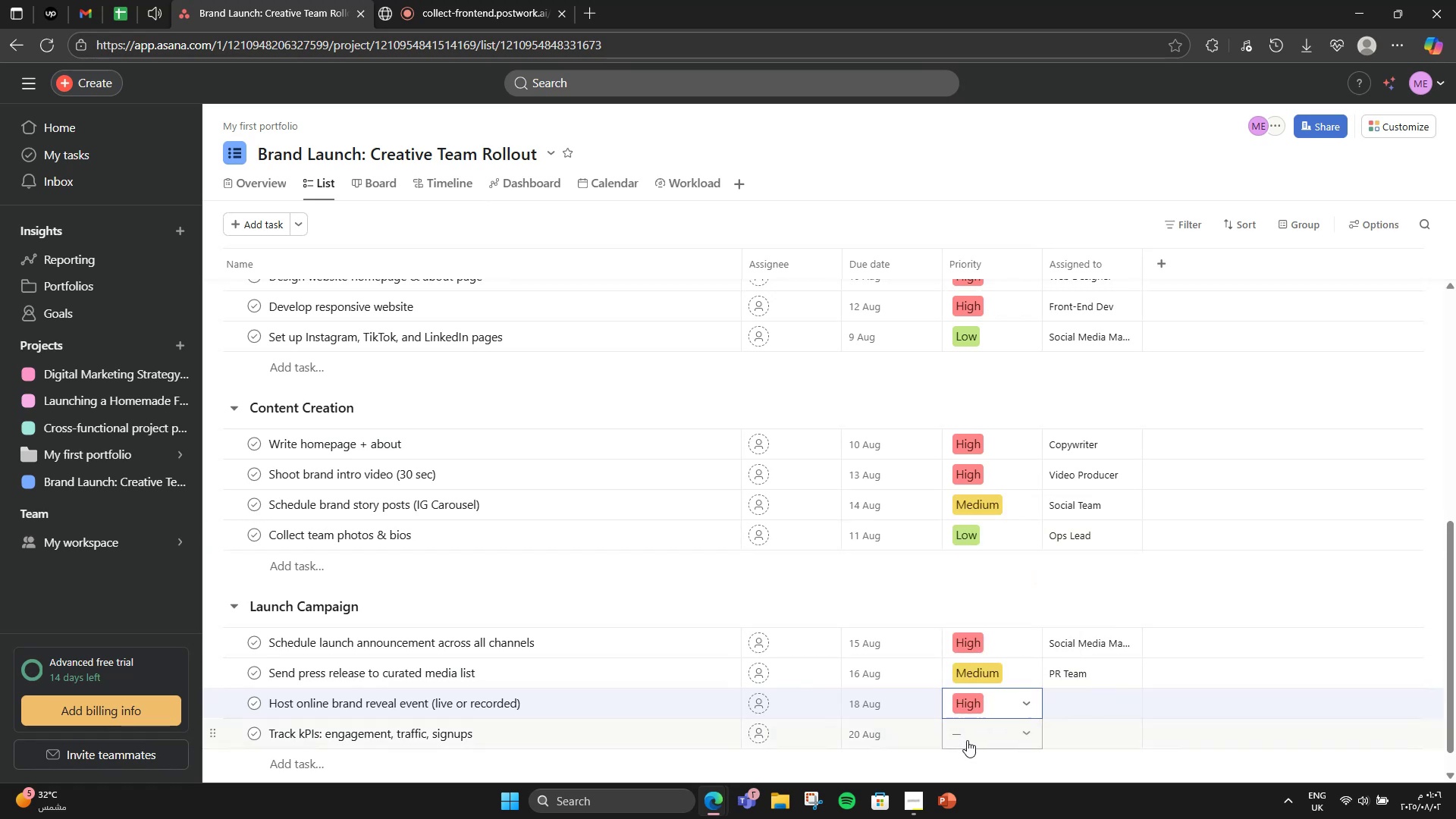 
left_click([967, 741])
 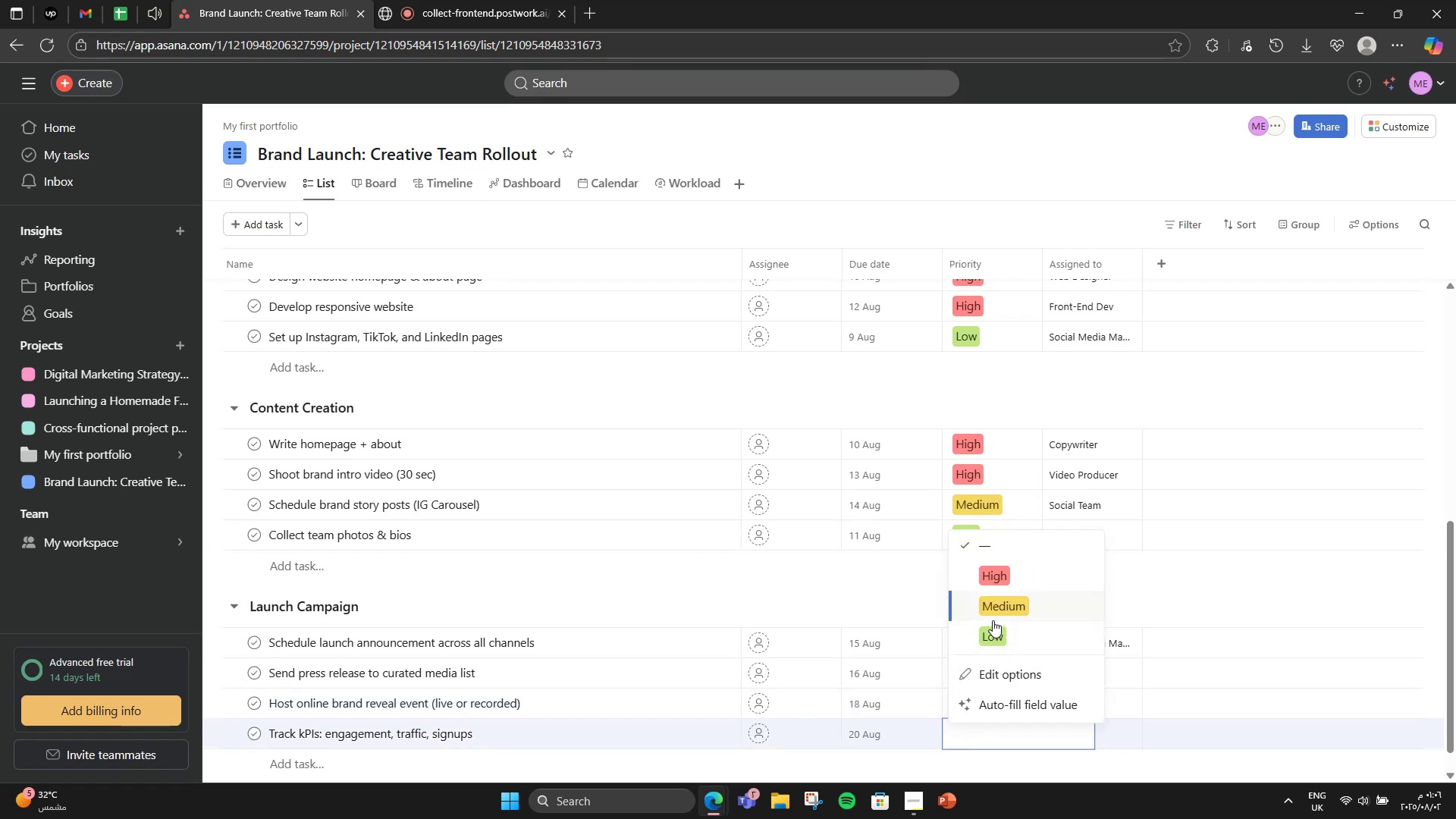 
left_click([993, 620])
 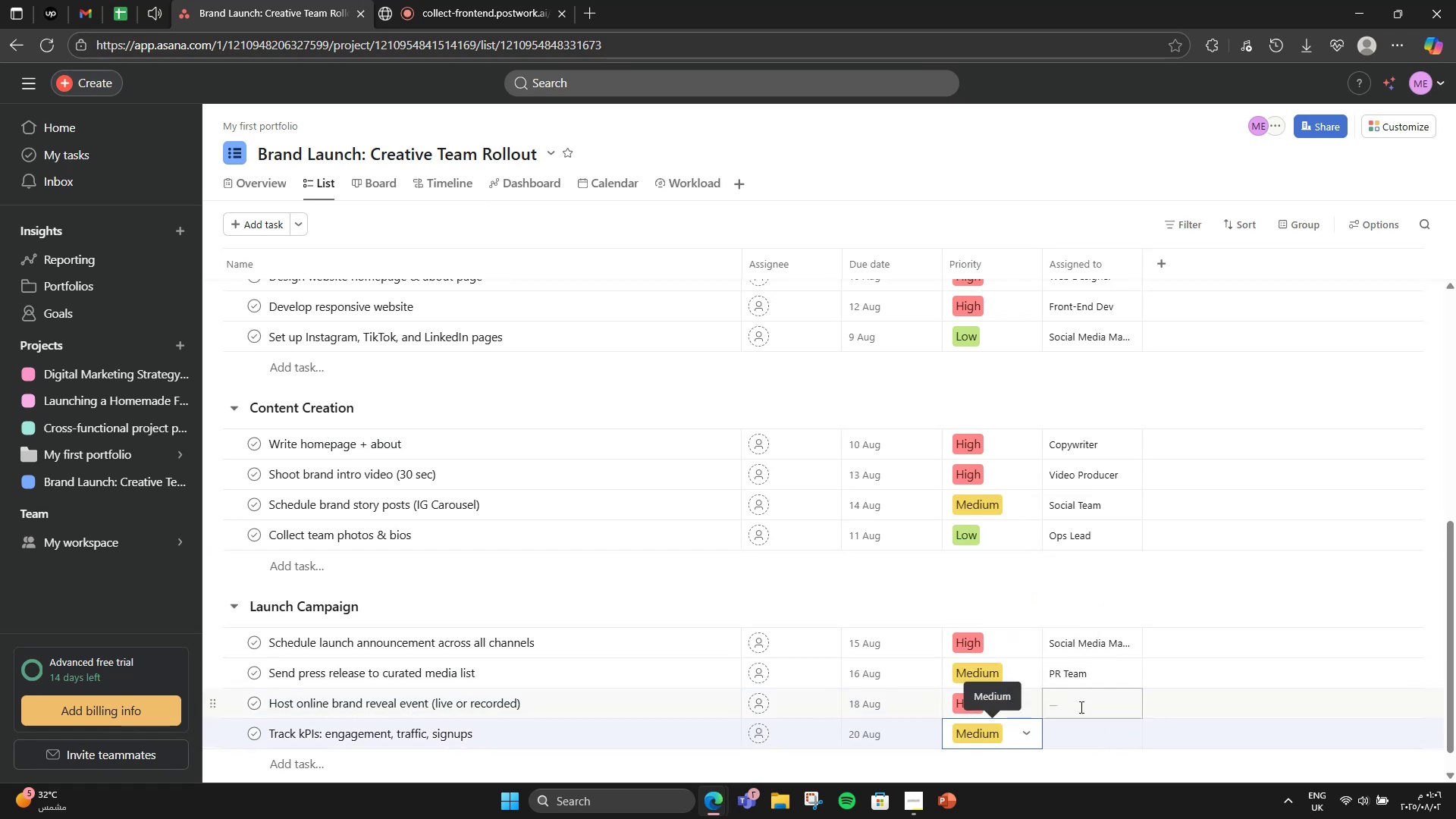 
left_click([1080, 707])
 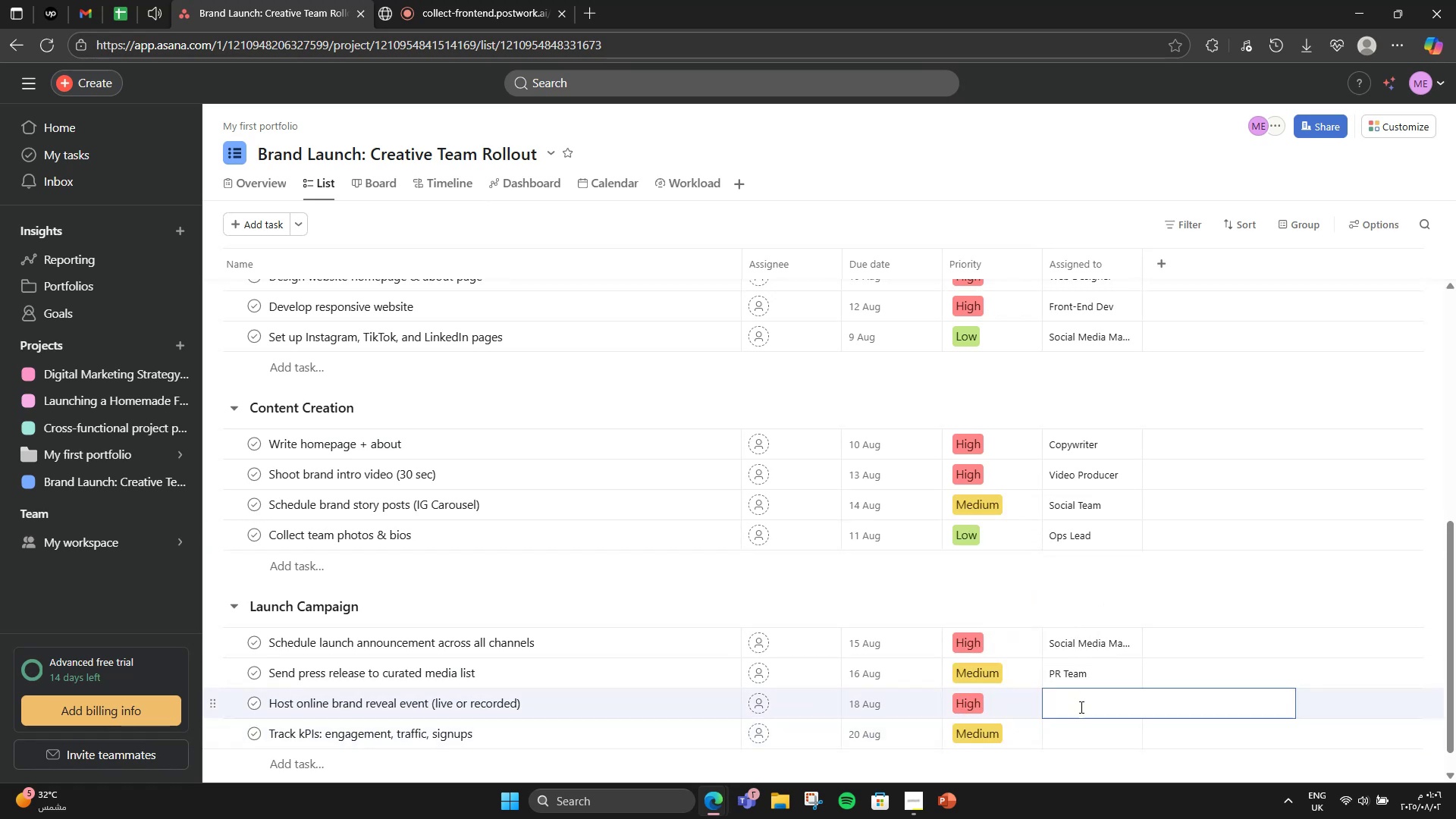 
type(Event Lead)
 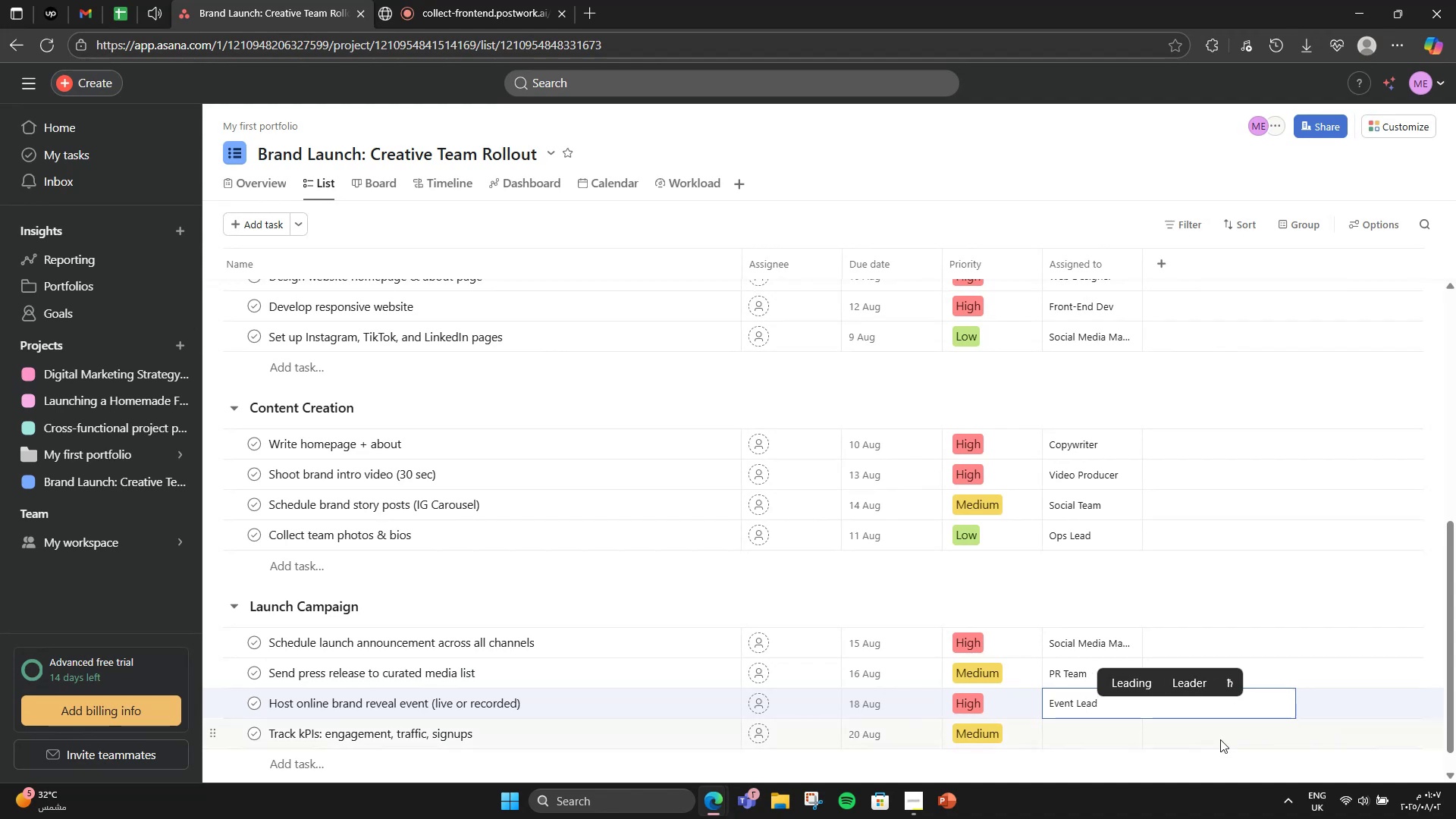 
left_click([1100, 737])
 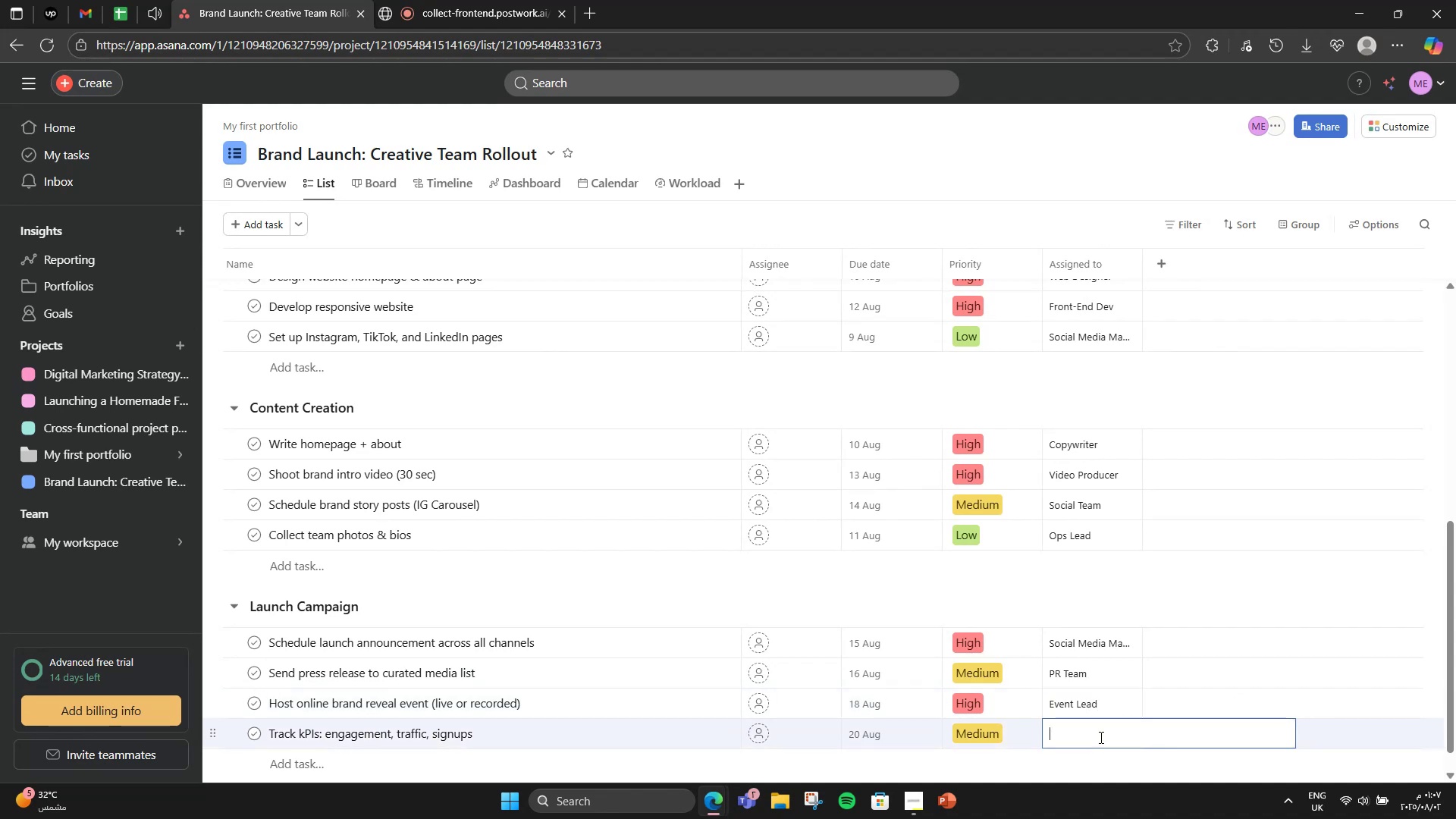 
type(Data a)
key(Backspace)
type(Analyst)
 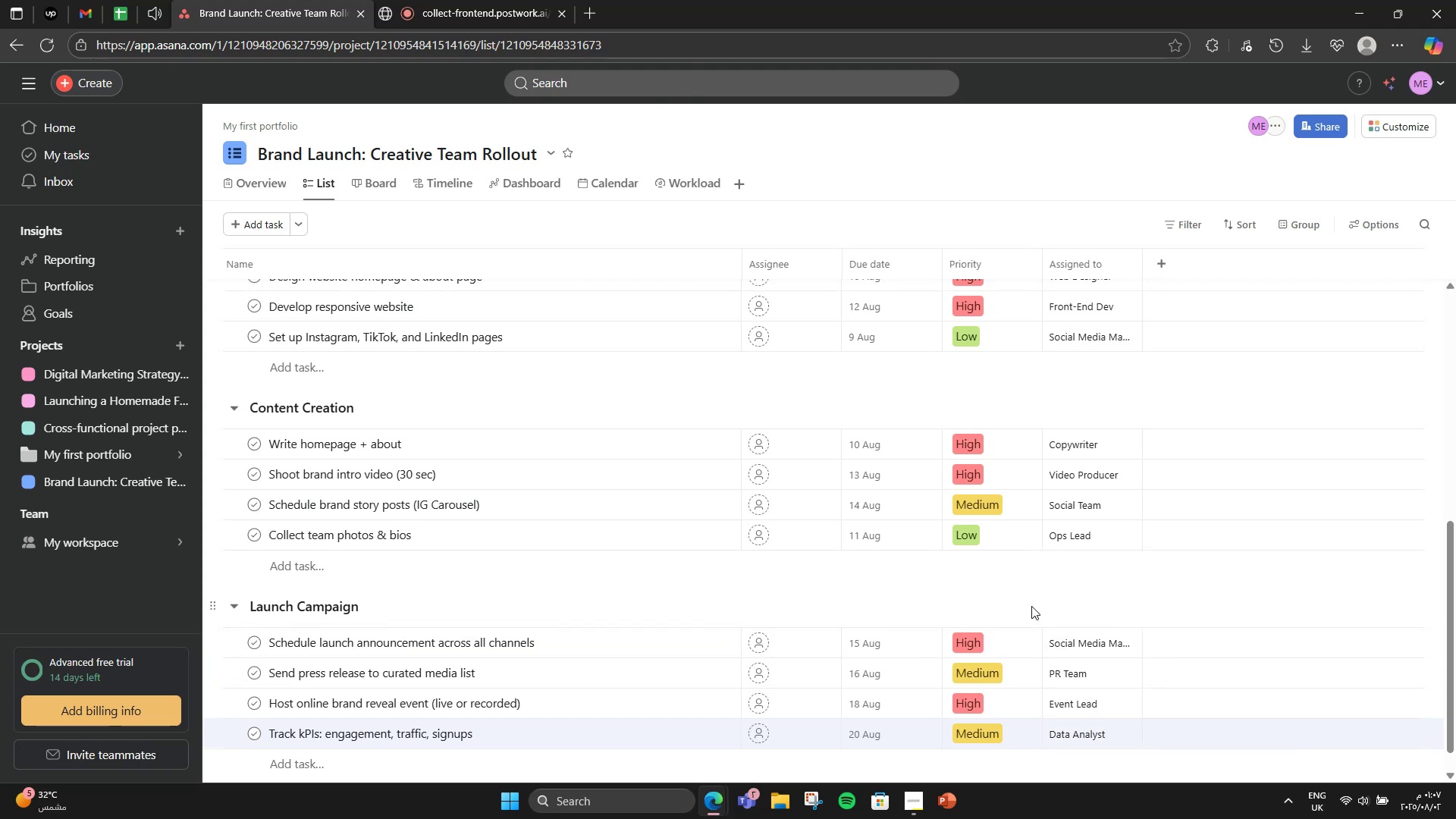 
scroll: coordinate [1027, 598], scroll_direction: down, amount: 4.0
 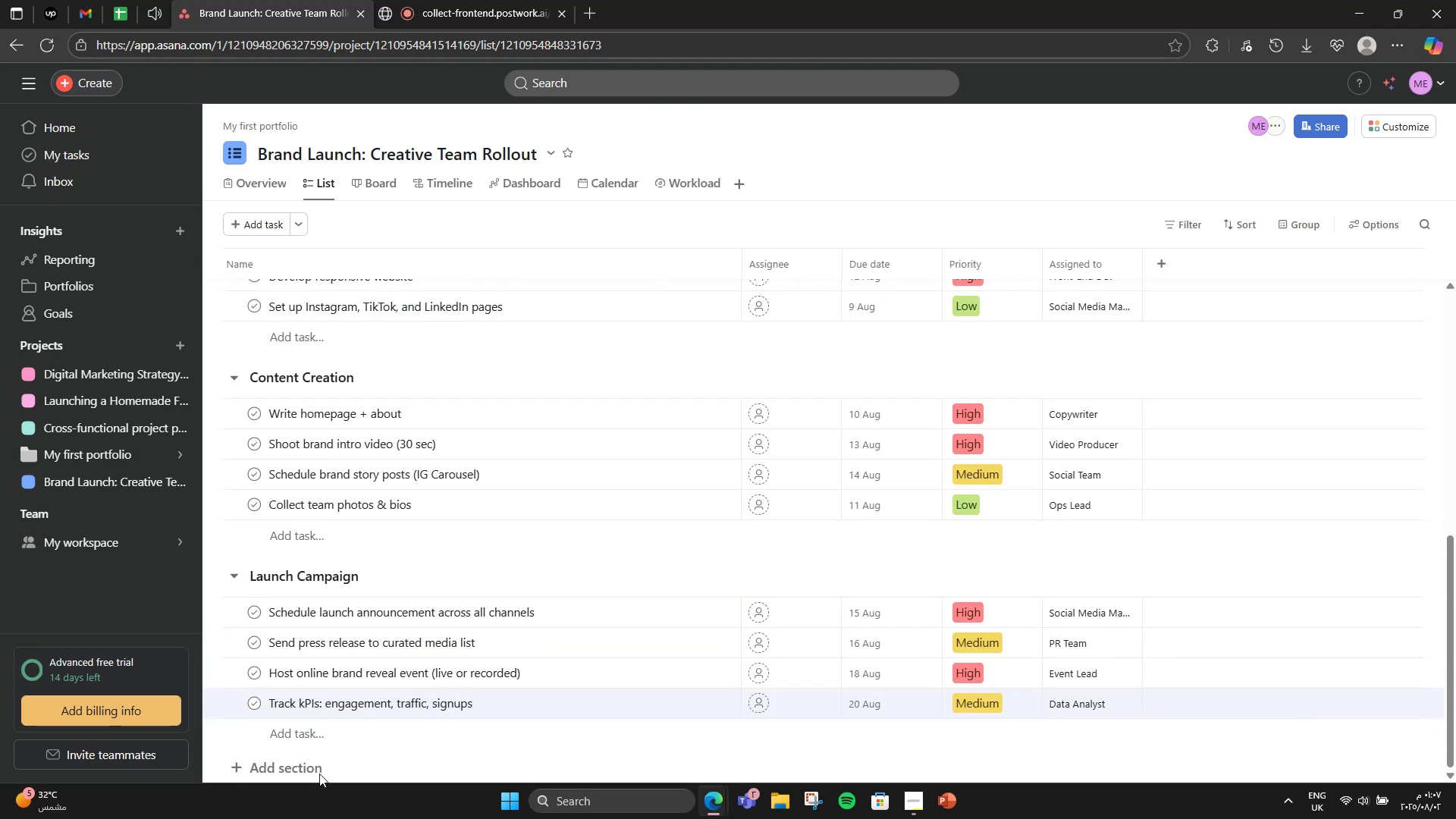 
scroll: coordinate [629, 513], scroll_direction: up, amount: 12.0
 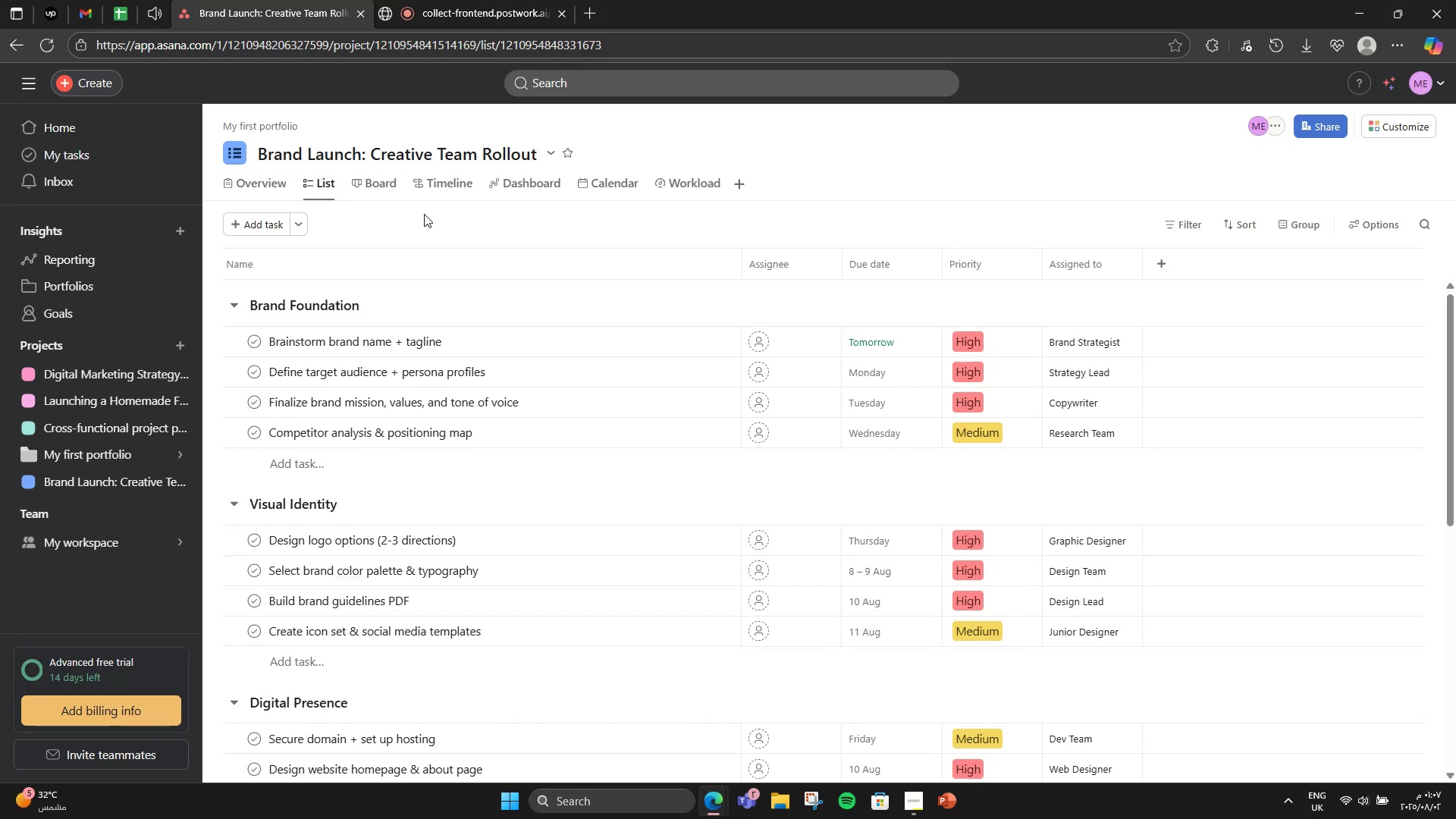 
scroll: coordinate [408, 529], scroll_direction: down, amount: 16.0
 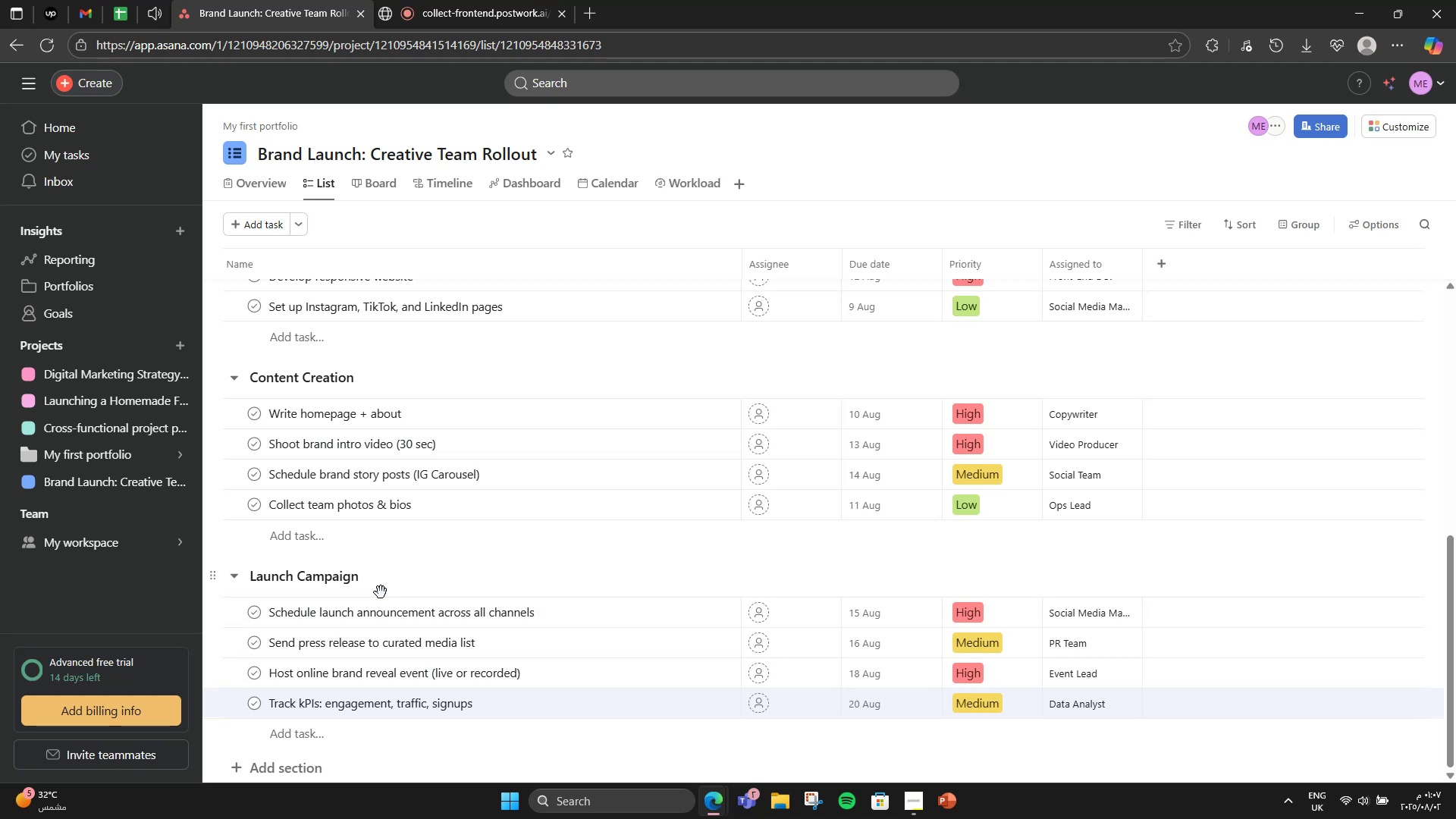 
wait(6.17)
 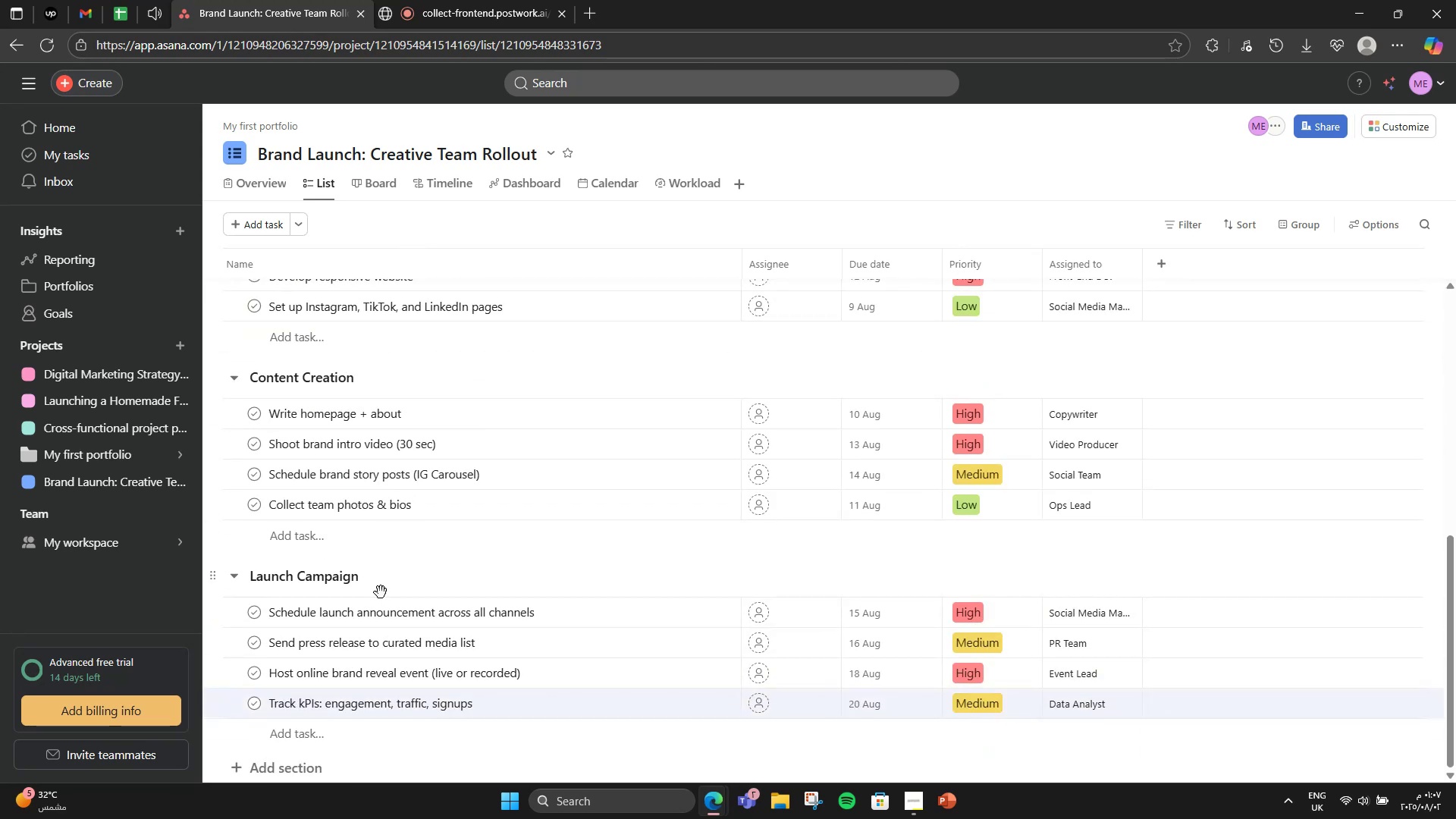 
double_click([293, 766])
 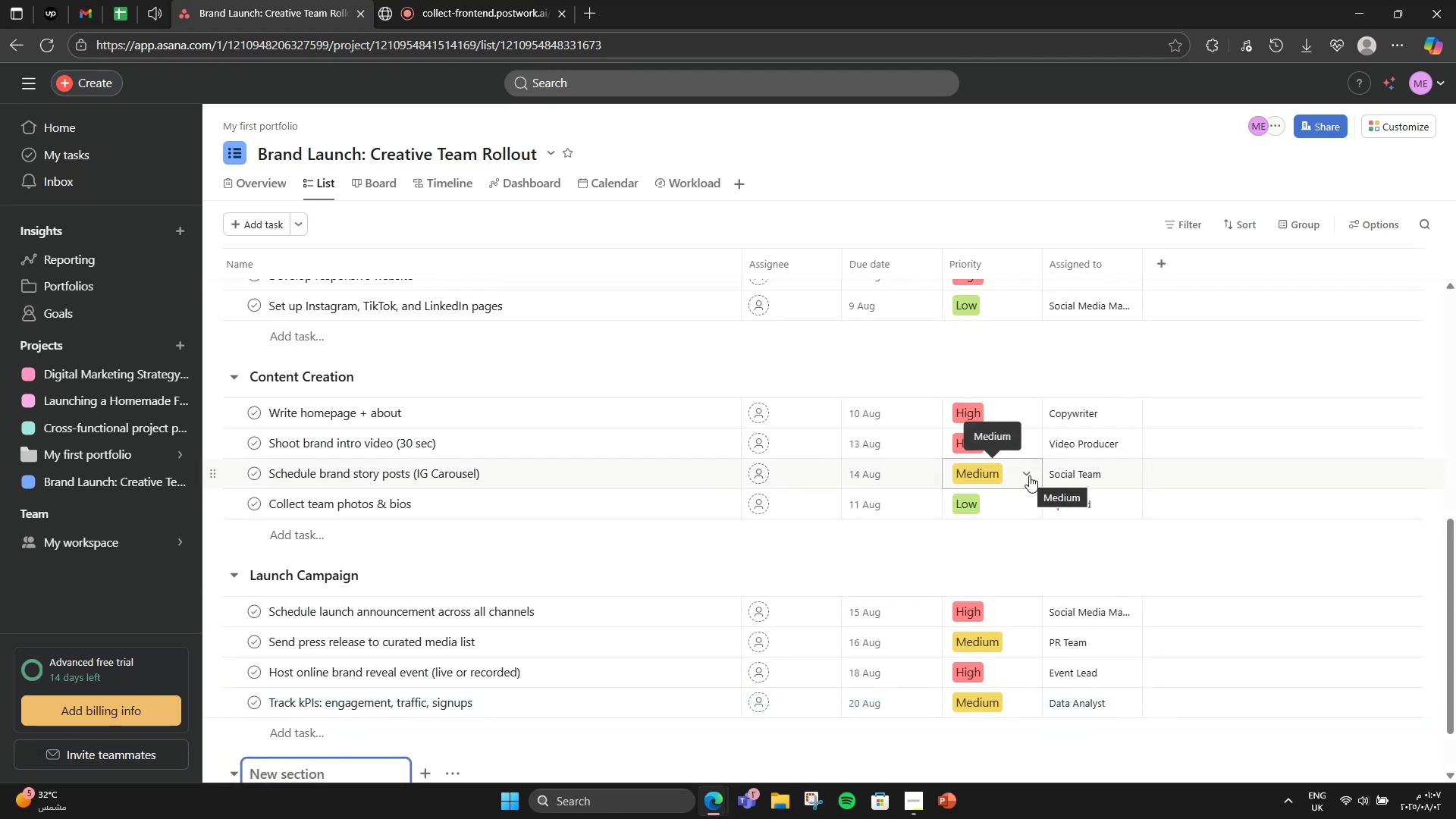 
type(Post-Launch)
 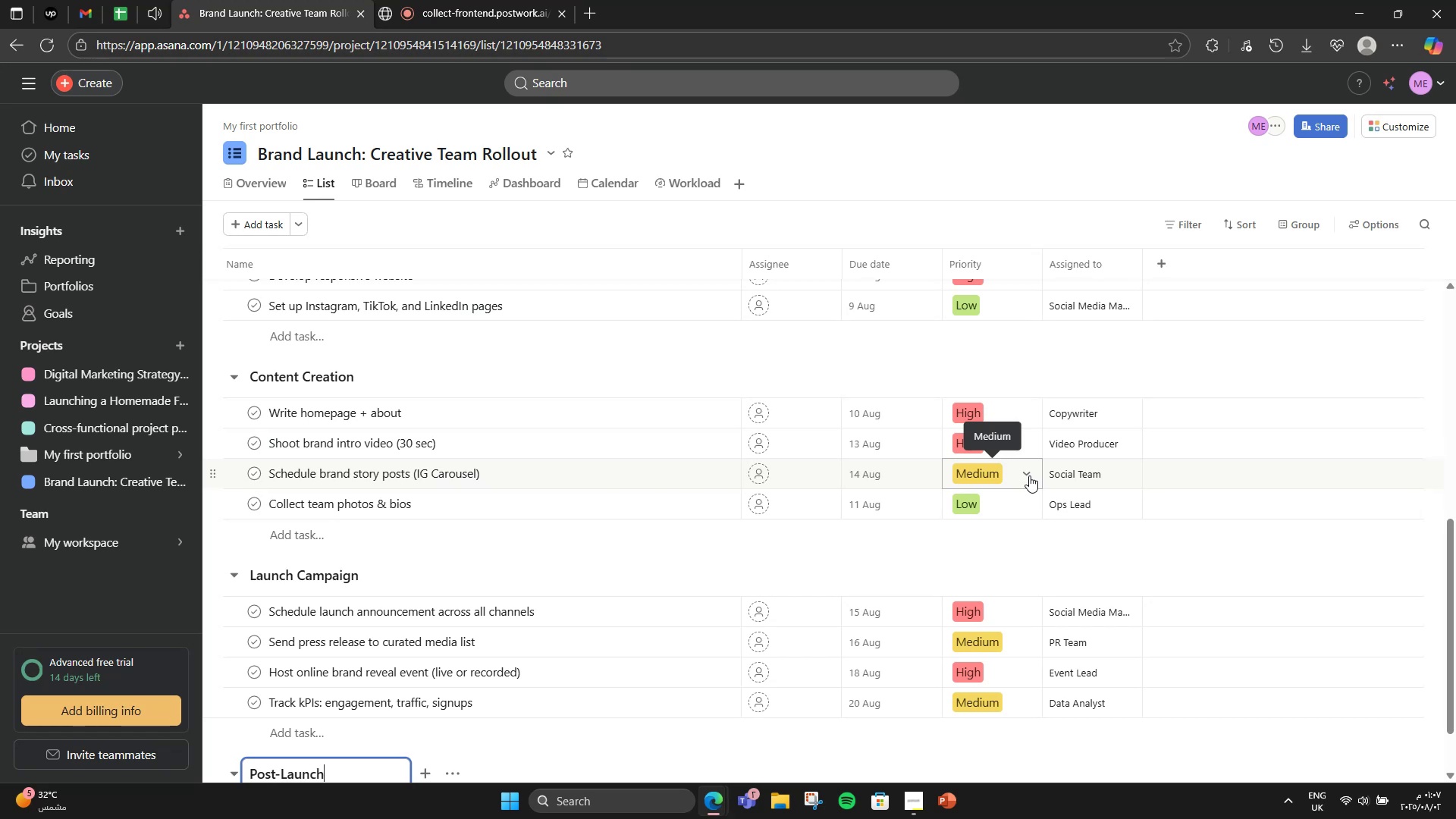 
scroll: coordinate [1033, 440], scroll_direction: down, amount: 4.0
 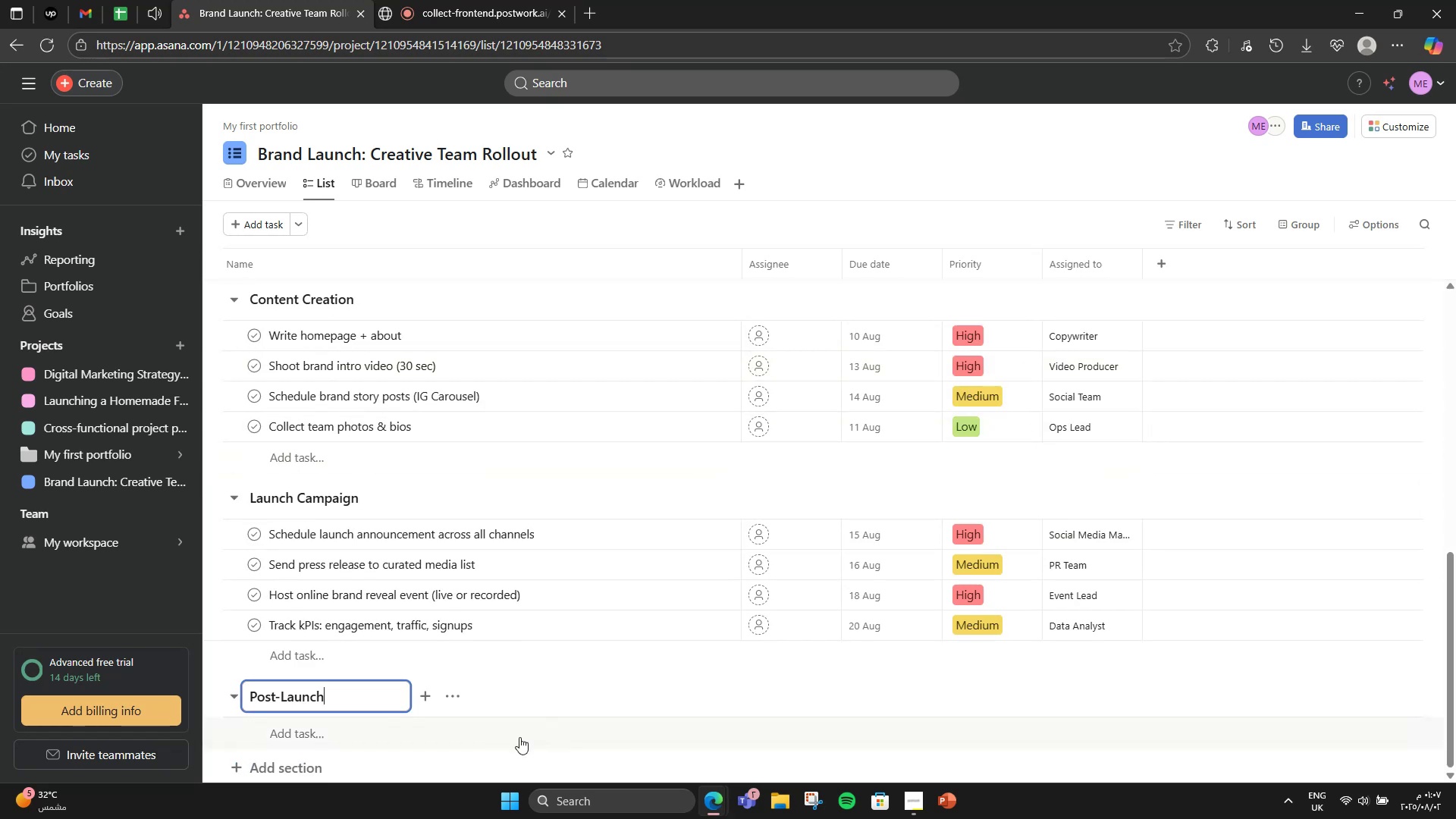 
left_click([518, 737])
 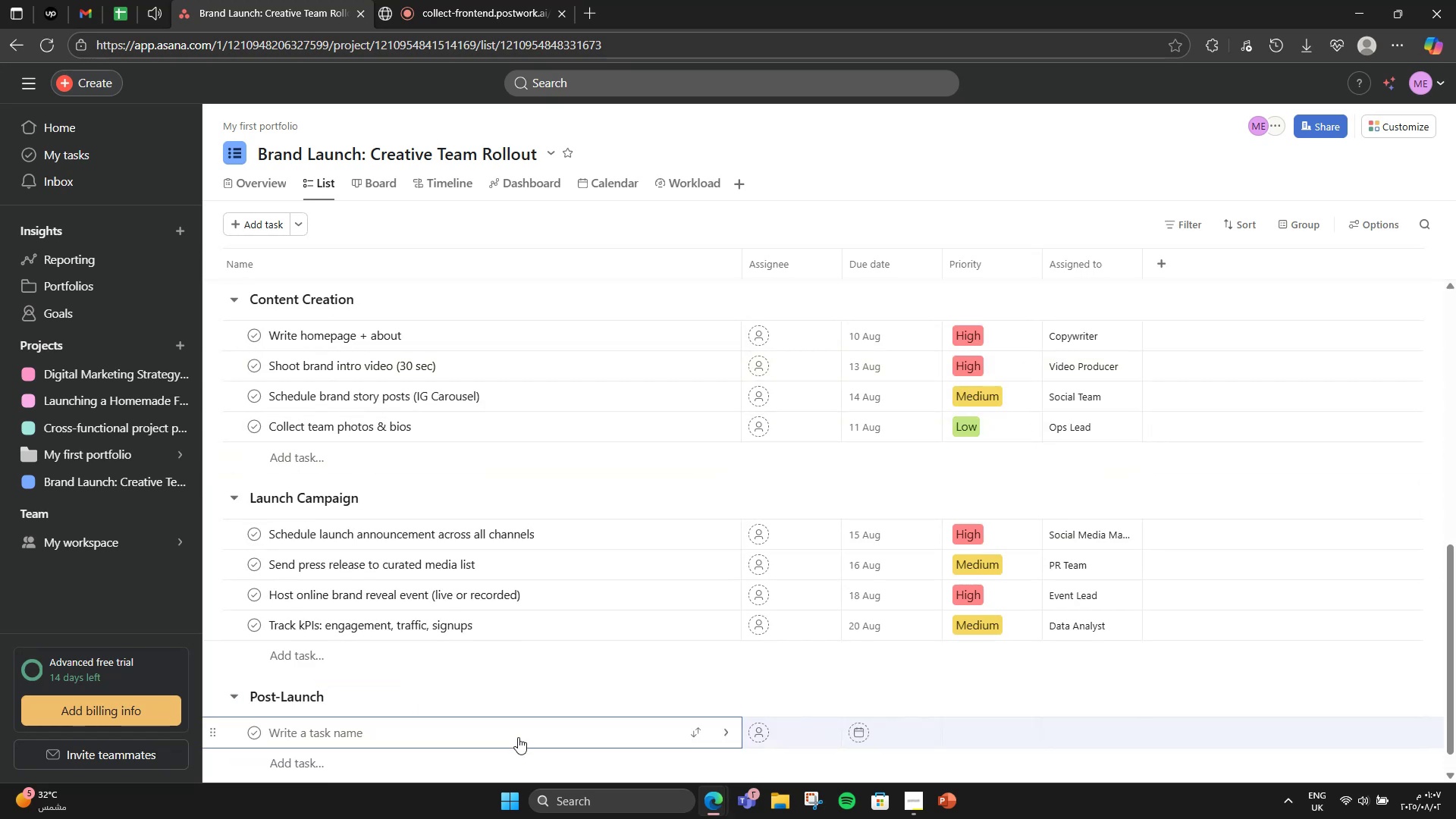 
type(Analyze Performance report)
 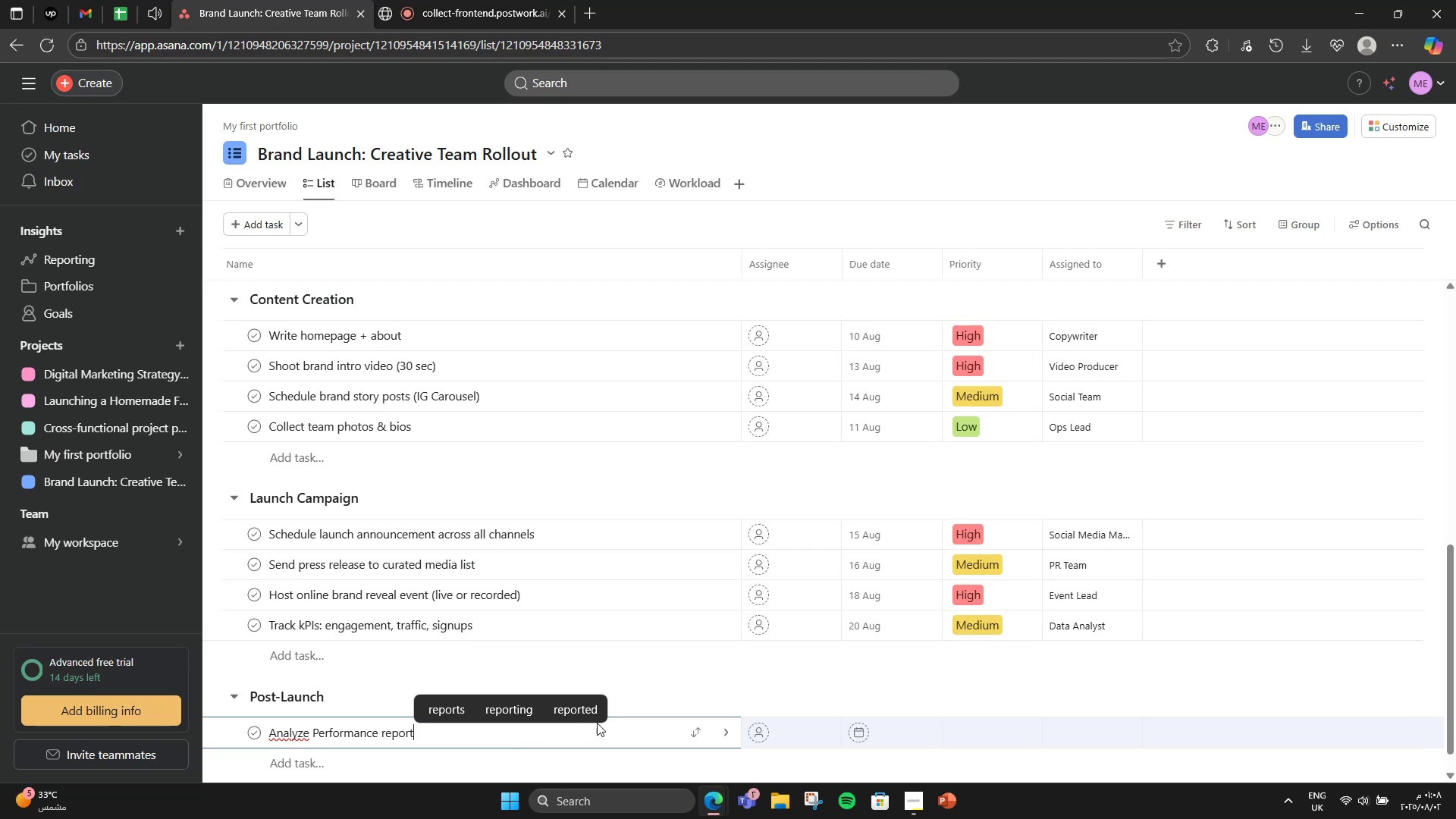 
left_click([855, 733])
 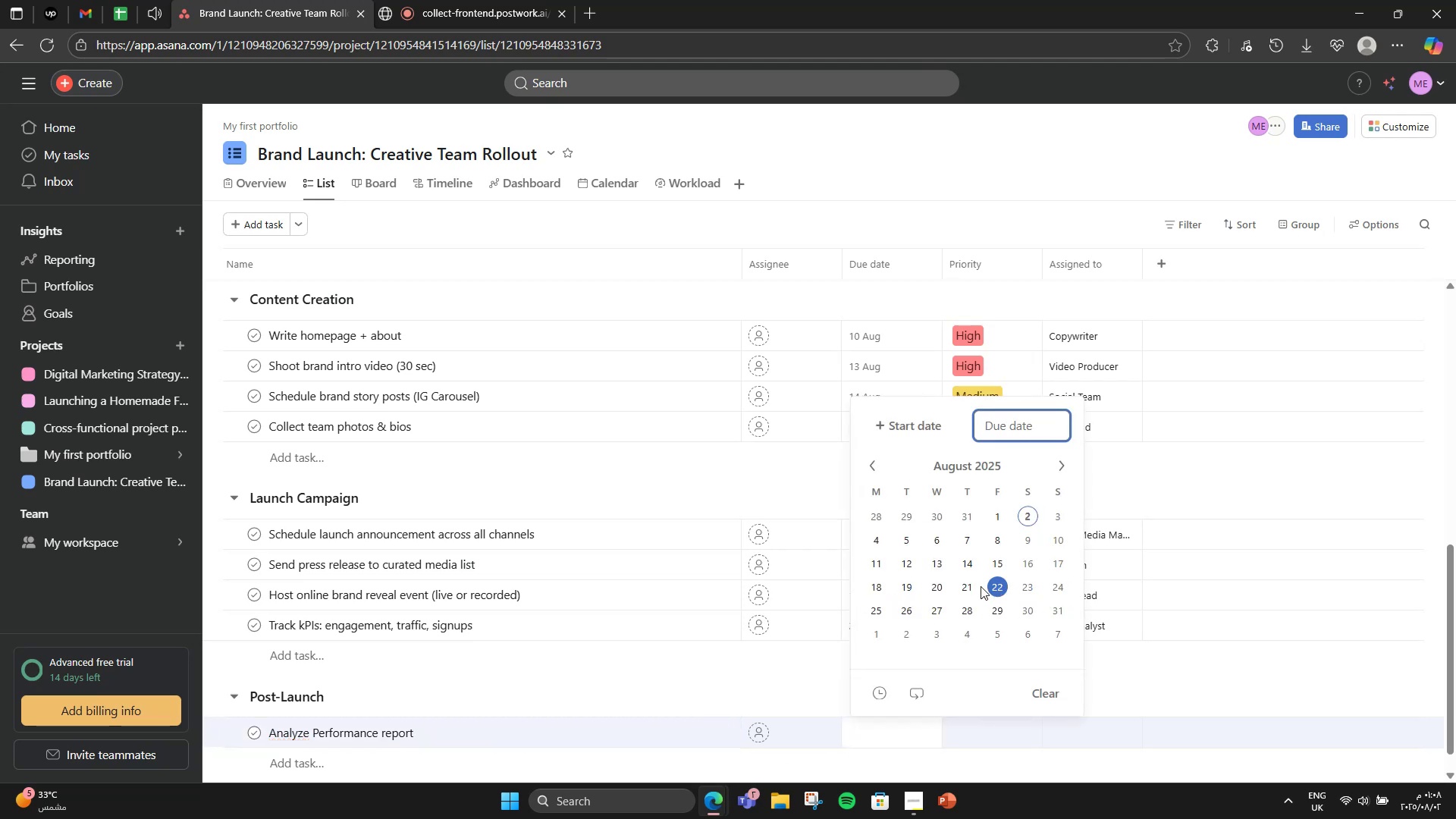 
double_click([992, 587])
 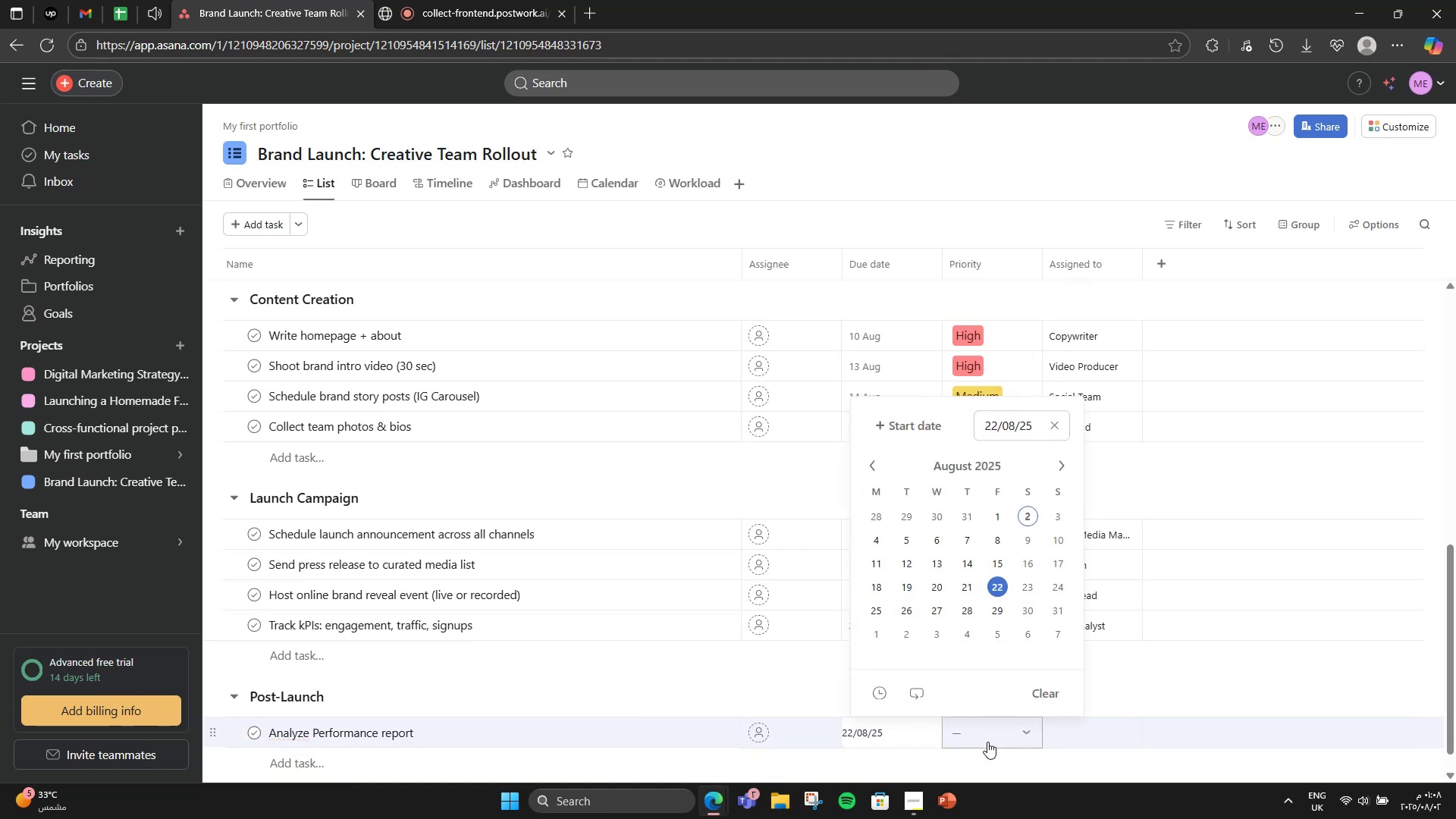 
left_click([987, 742])
 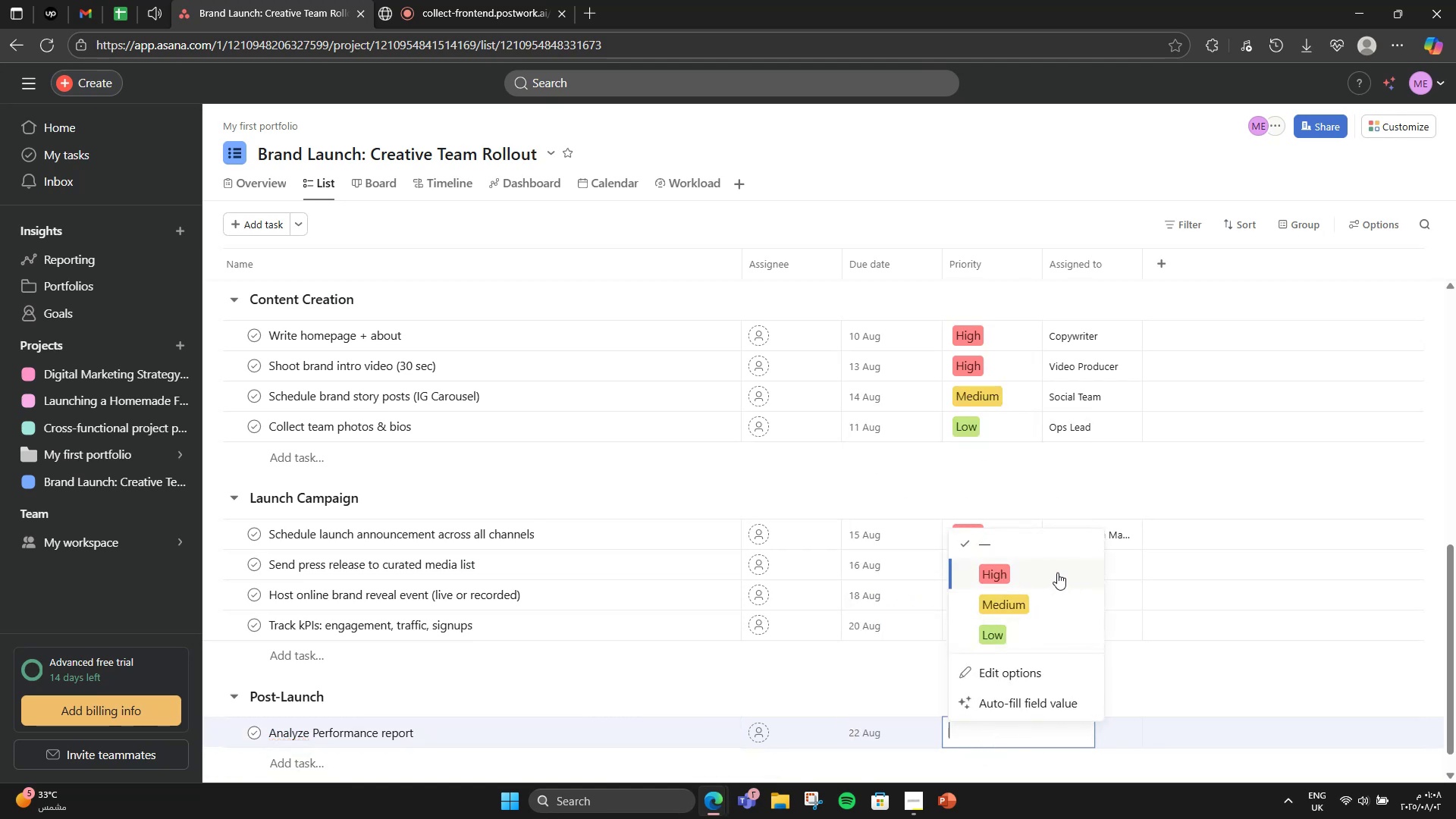 
left_click([1057, 573])
 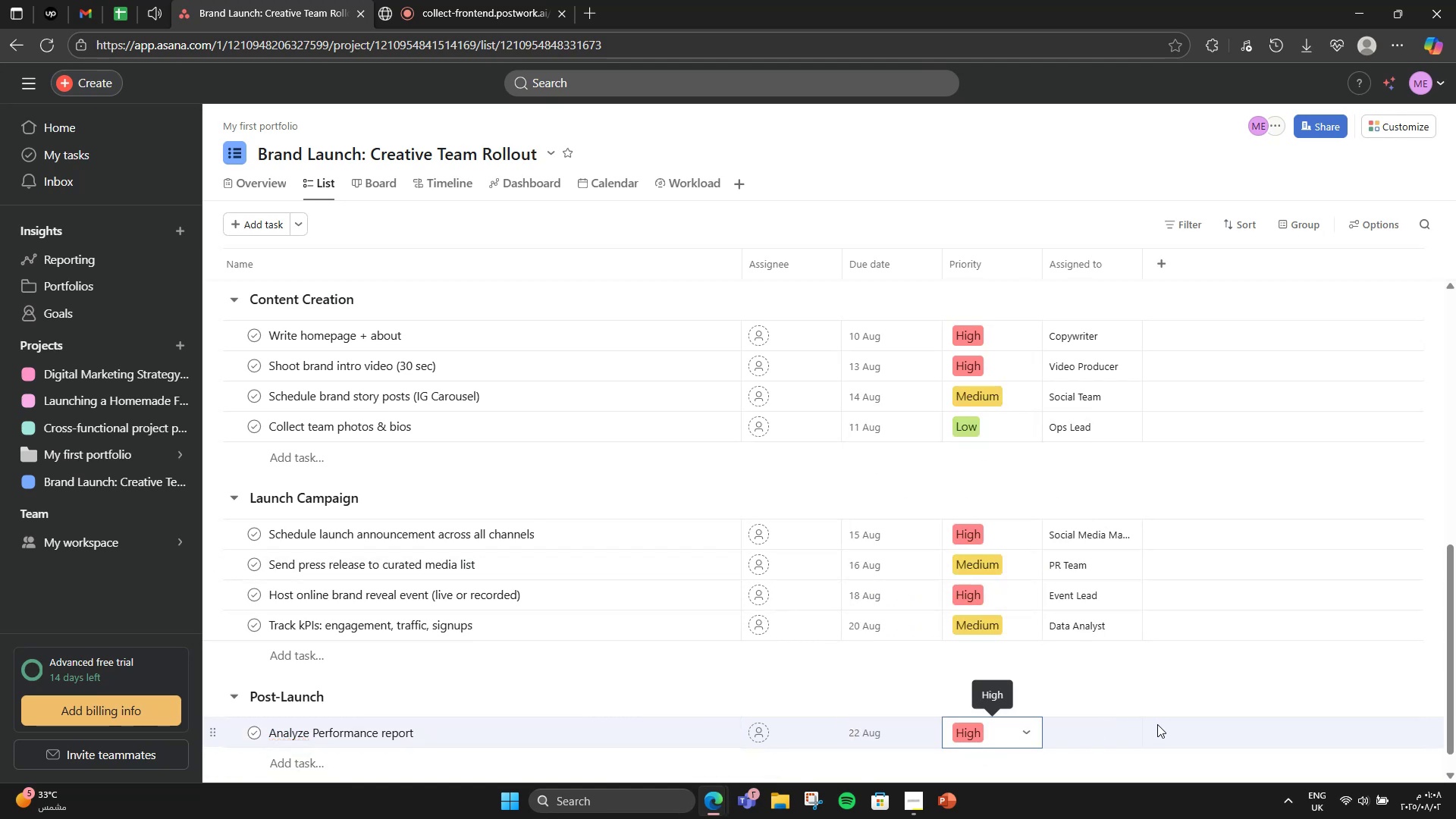 
left_click([1132, 733])
 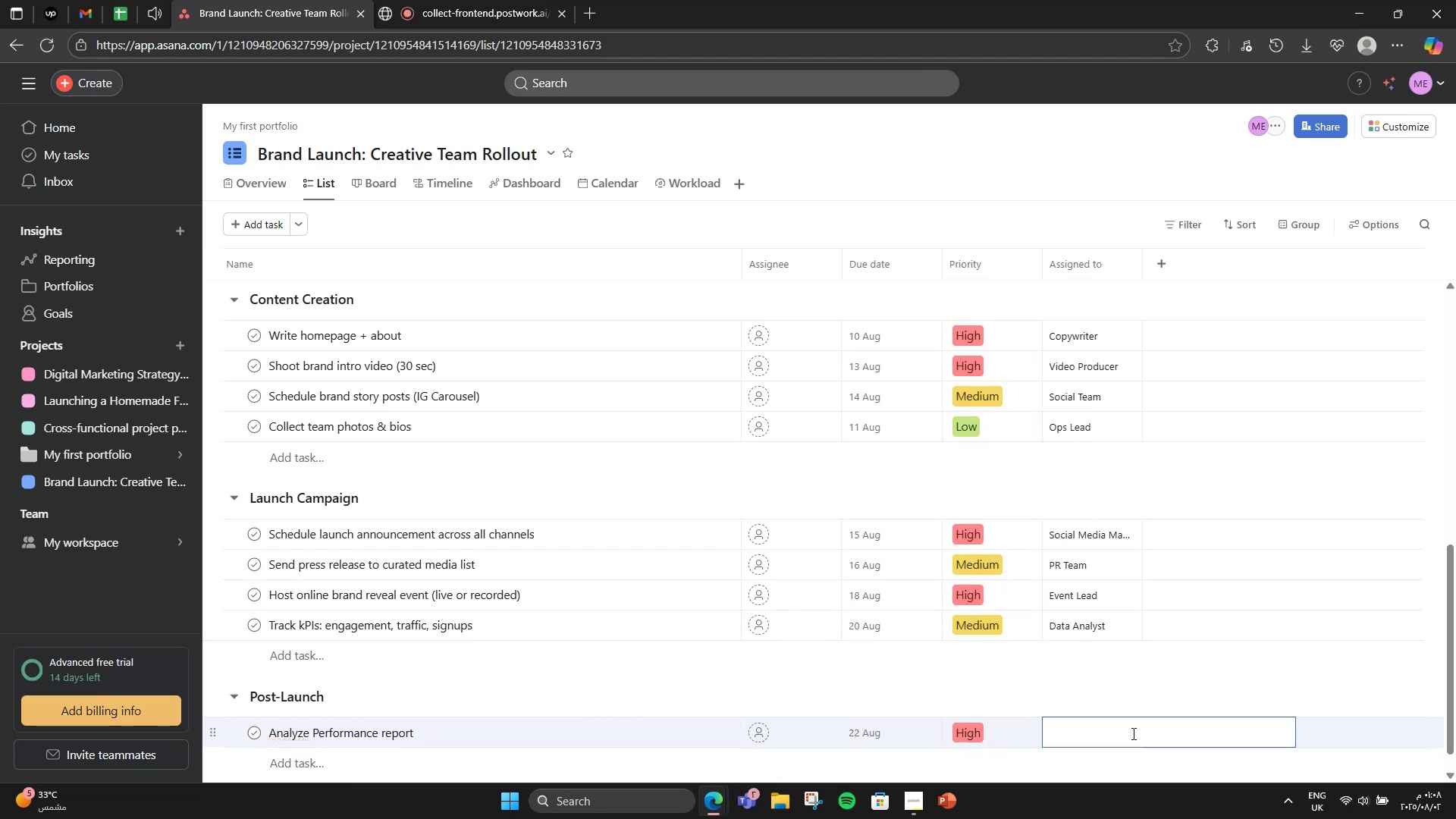 
type(Data Team)
 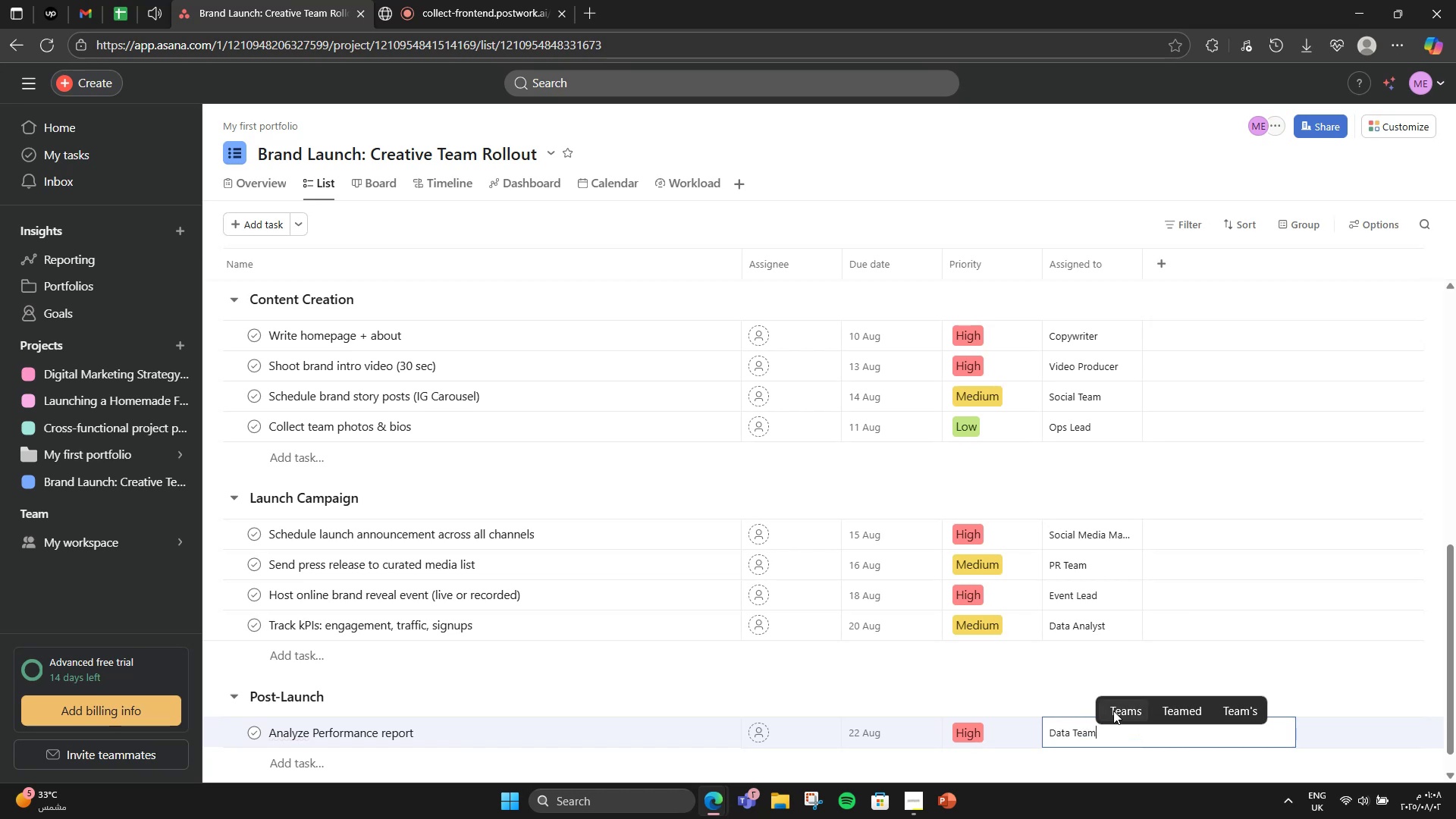 
left_click([1018, 689])
 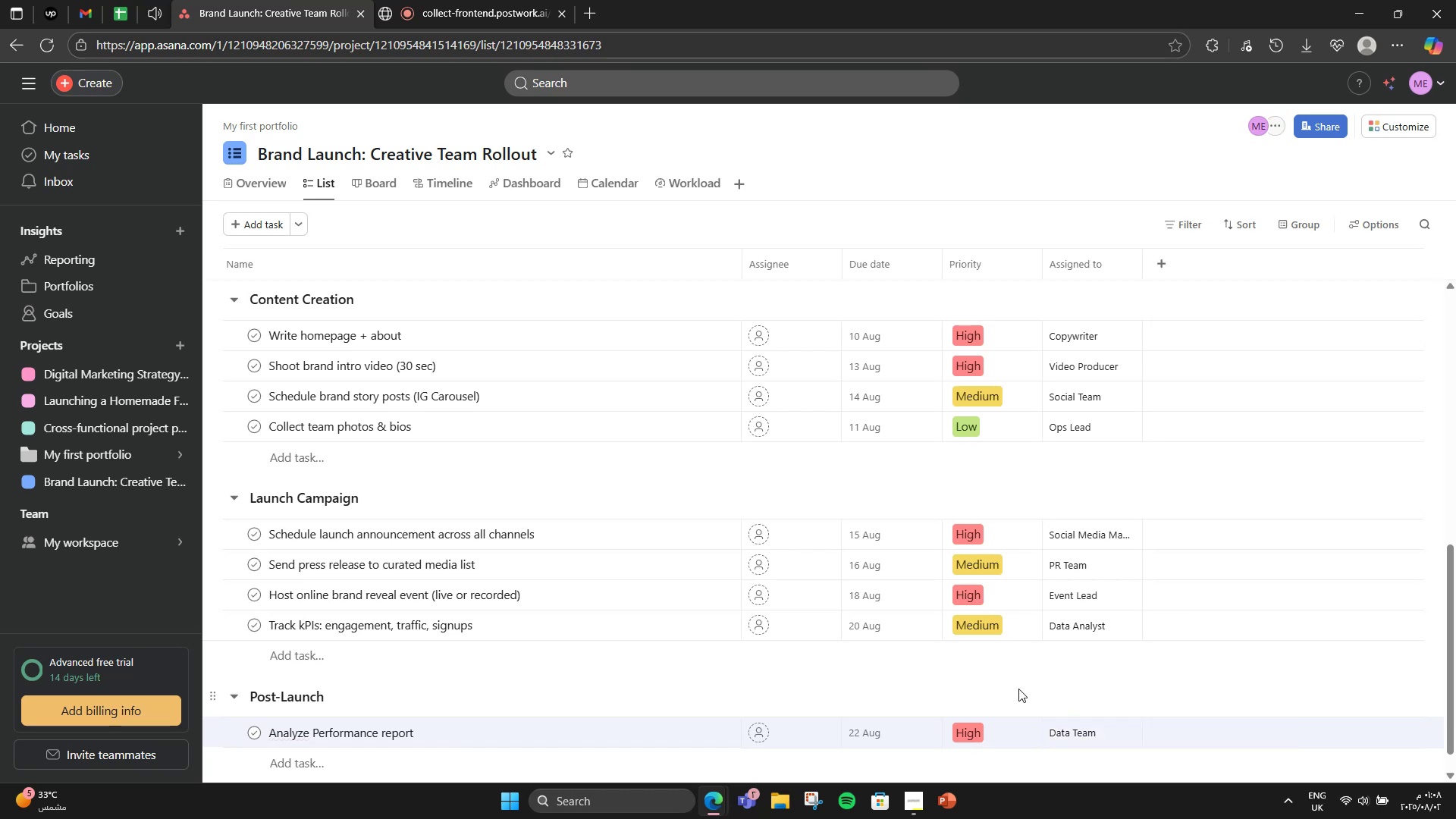 
scroll: coordinate [1018, 689], scroll_direction: down, amount: 3.0
 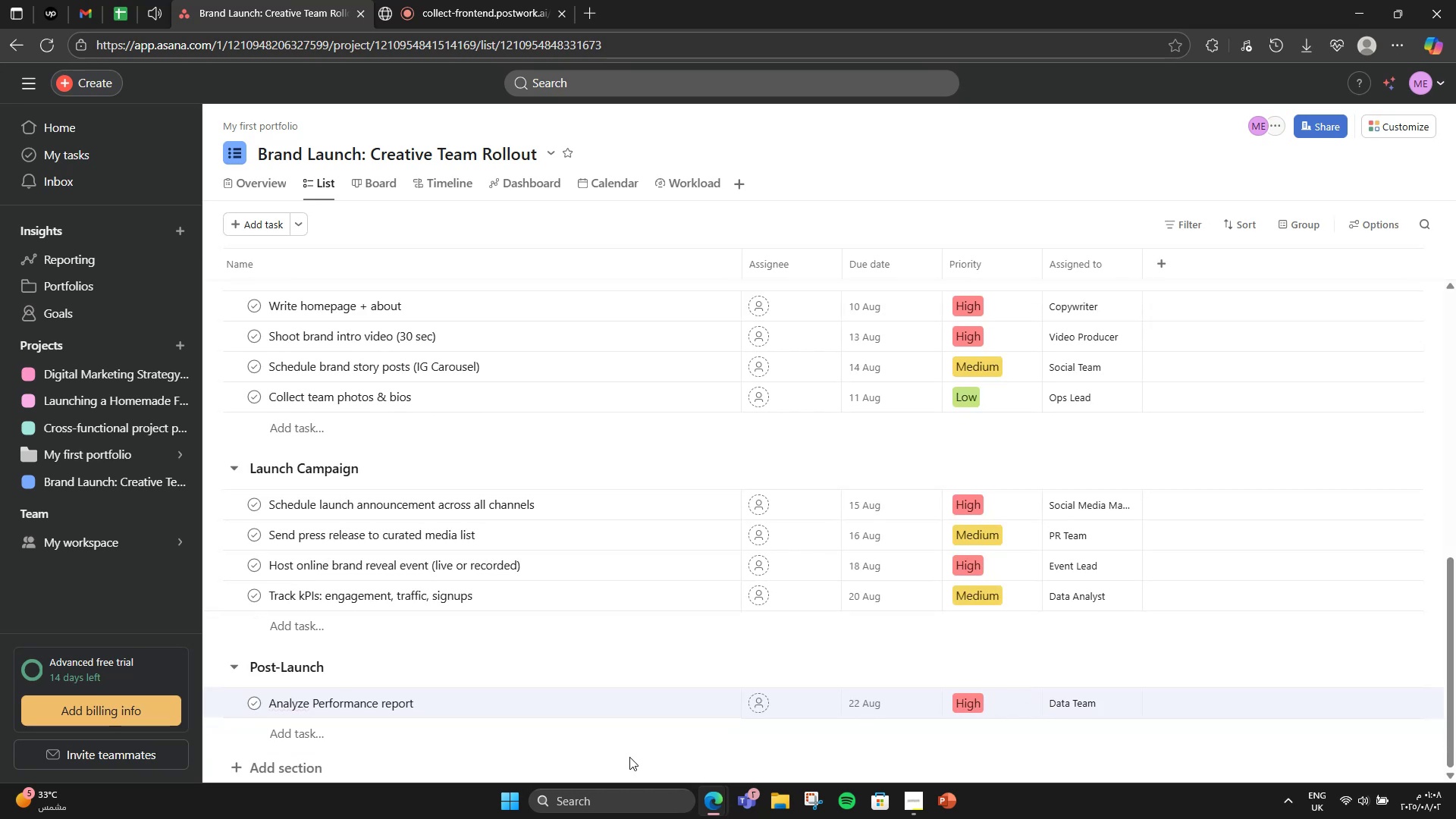 
mouse_move([366, 734])
 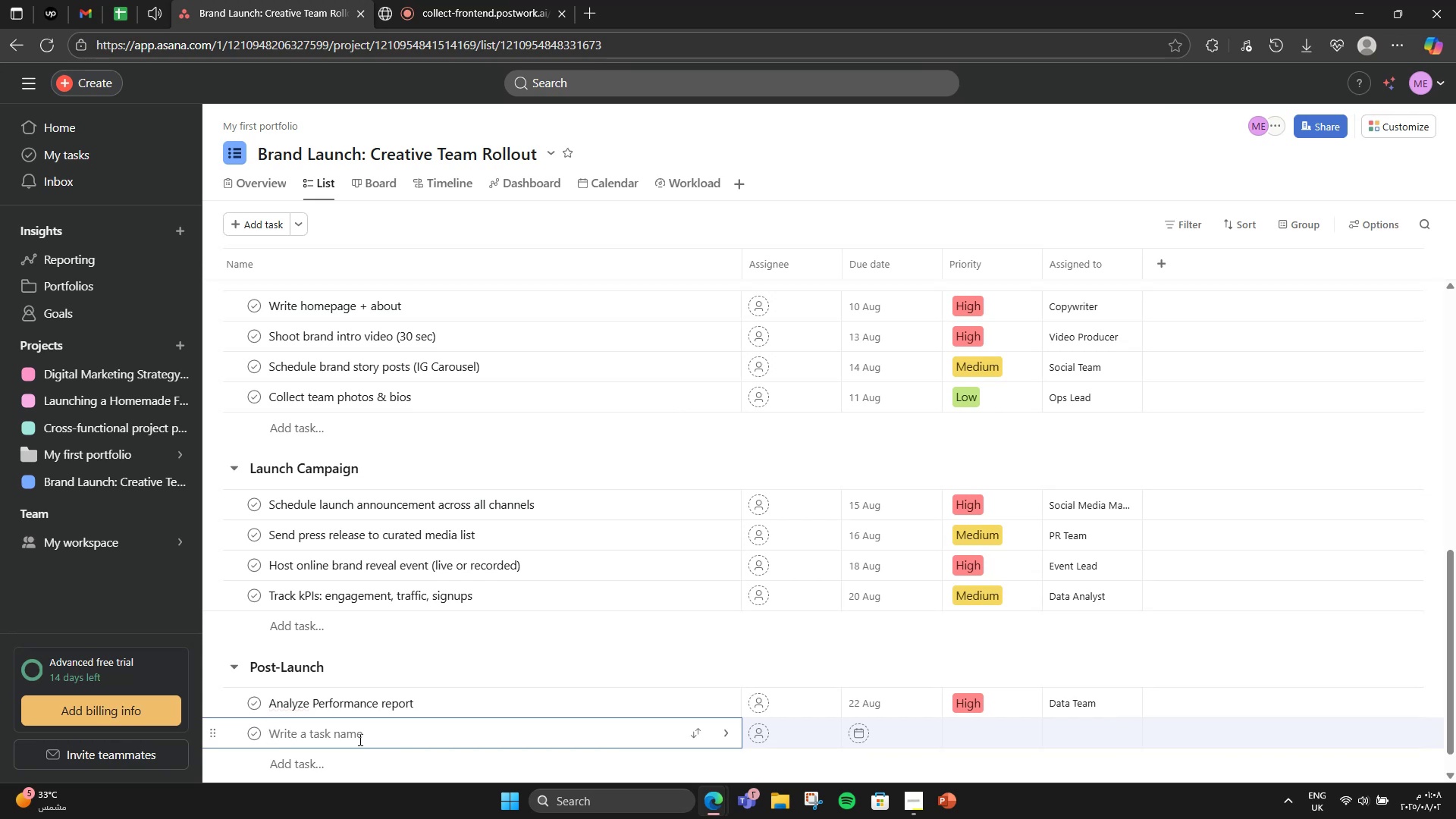 
type(Hold internal team retro n)
key(Backspace)
type(meeting)
 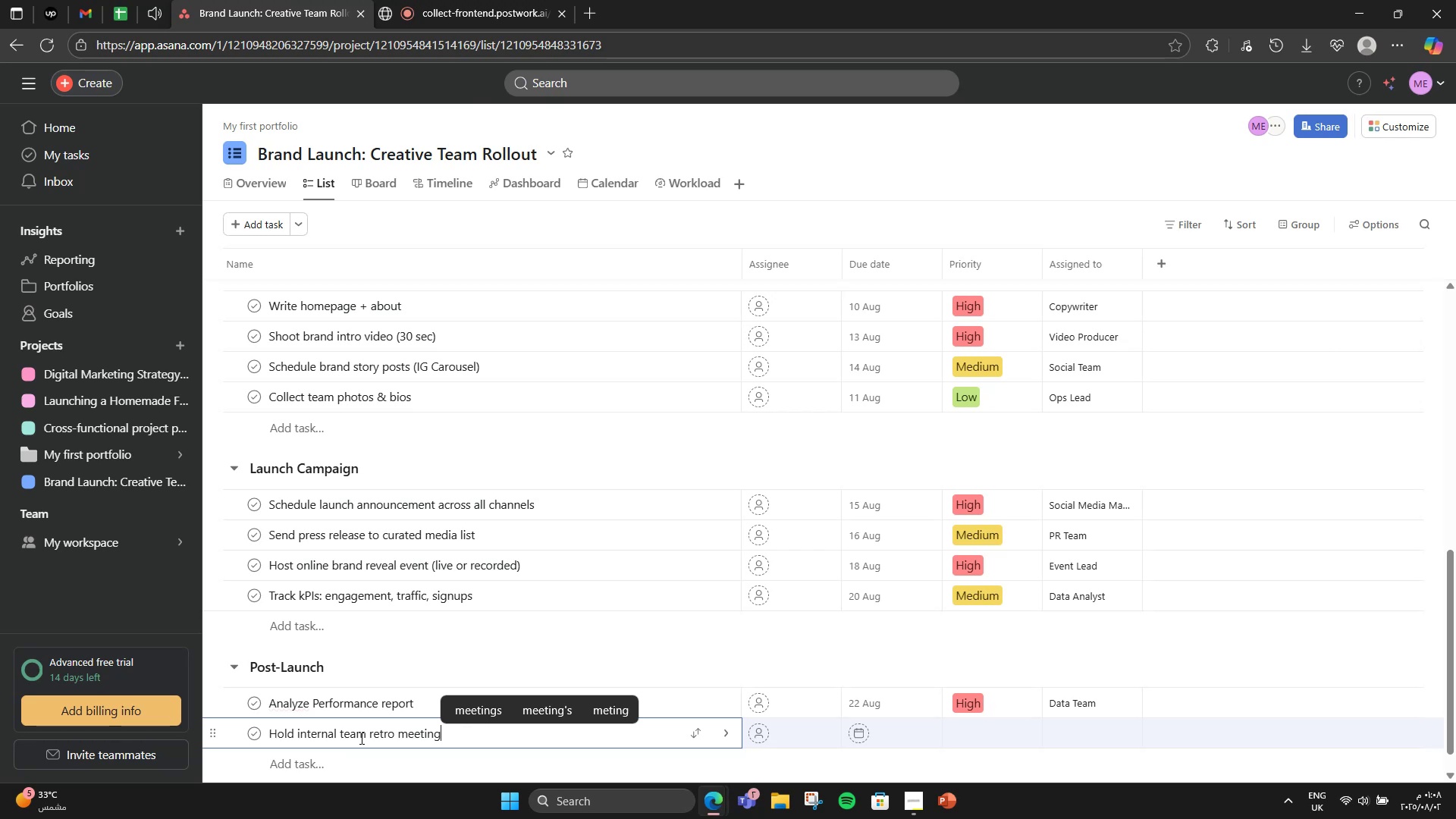 
left_click([919, 729])
 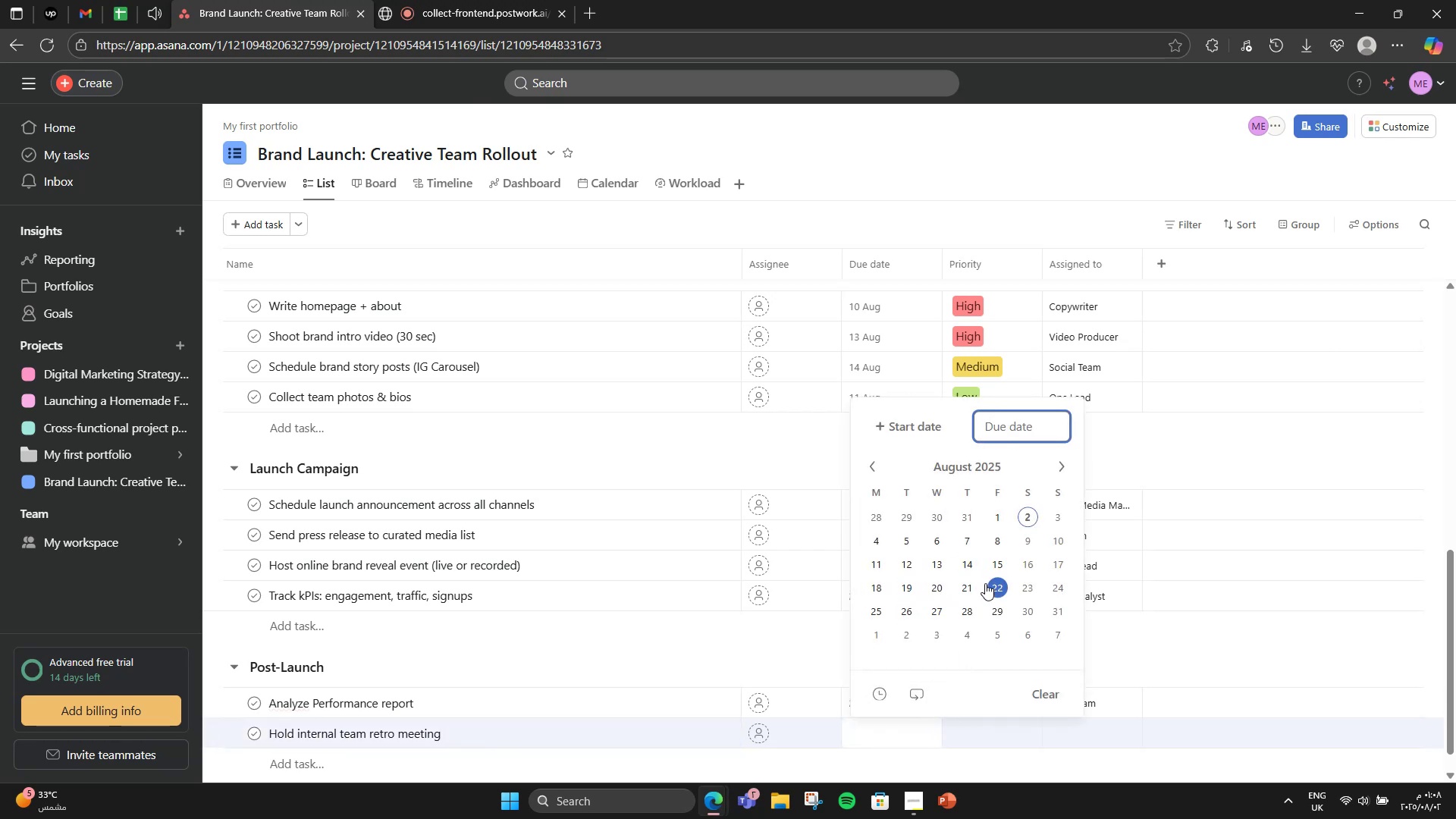 
left_click([1028, 589])
 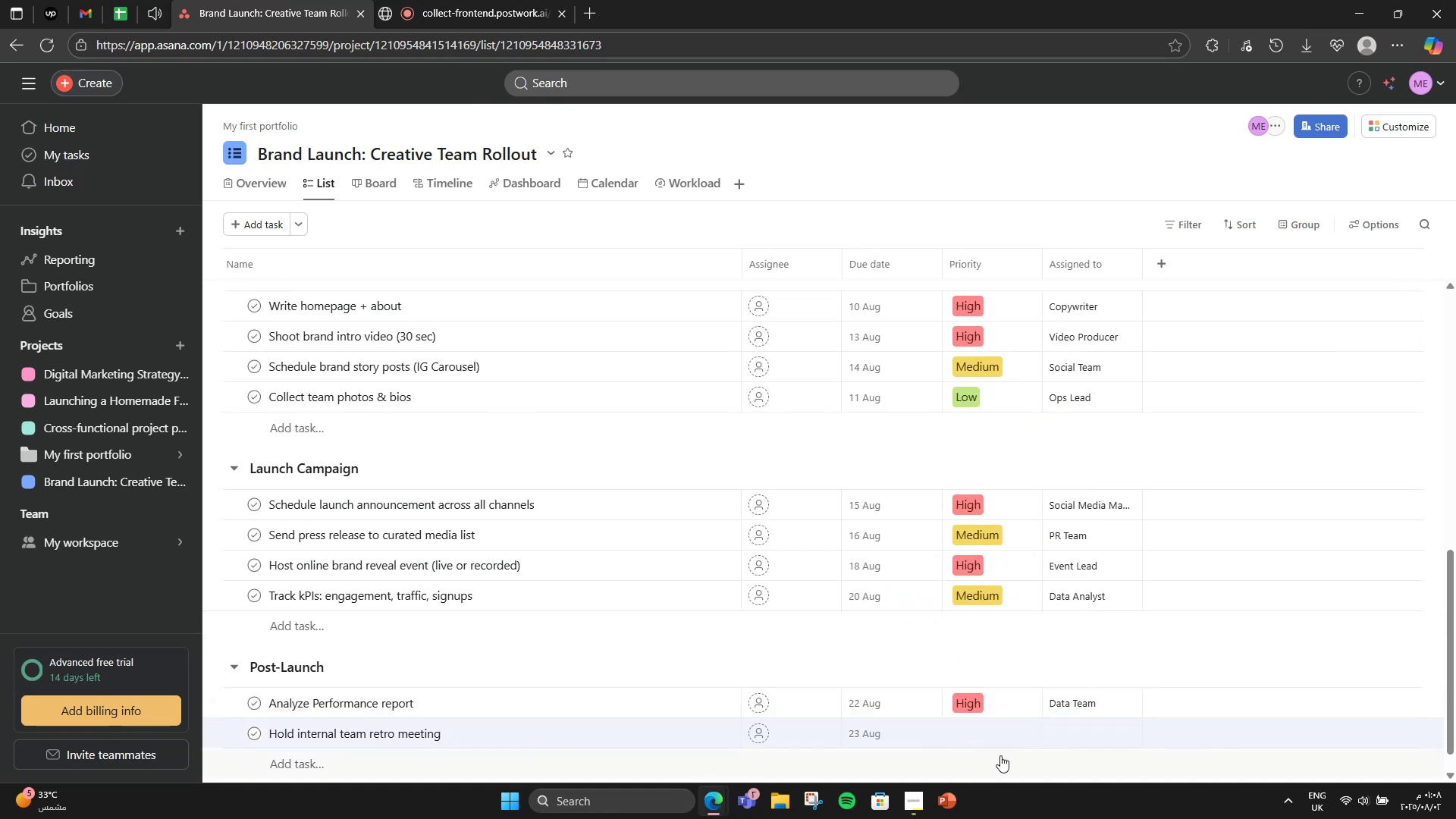 
left_click([999, 743])
 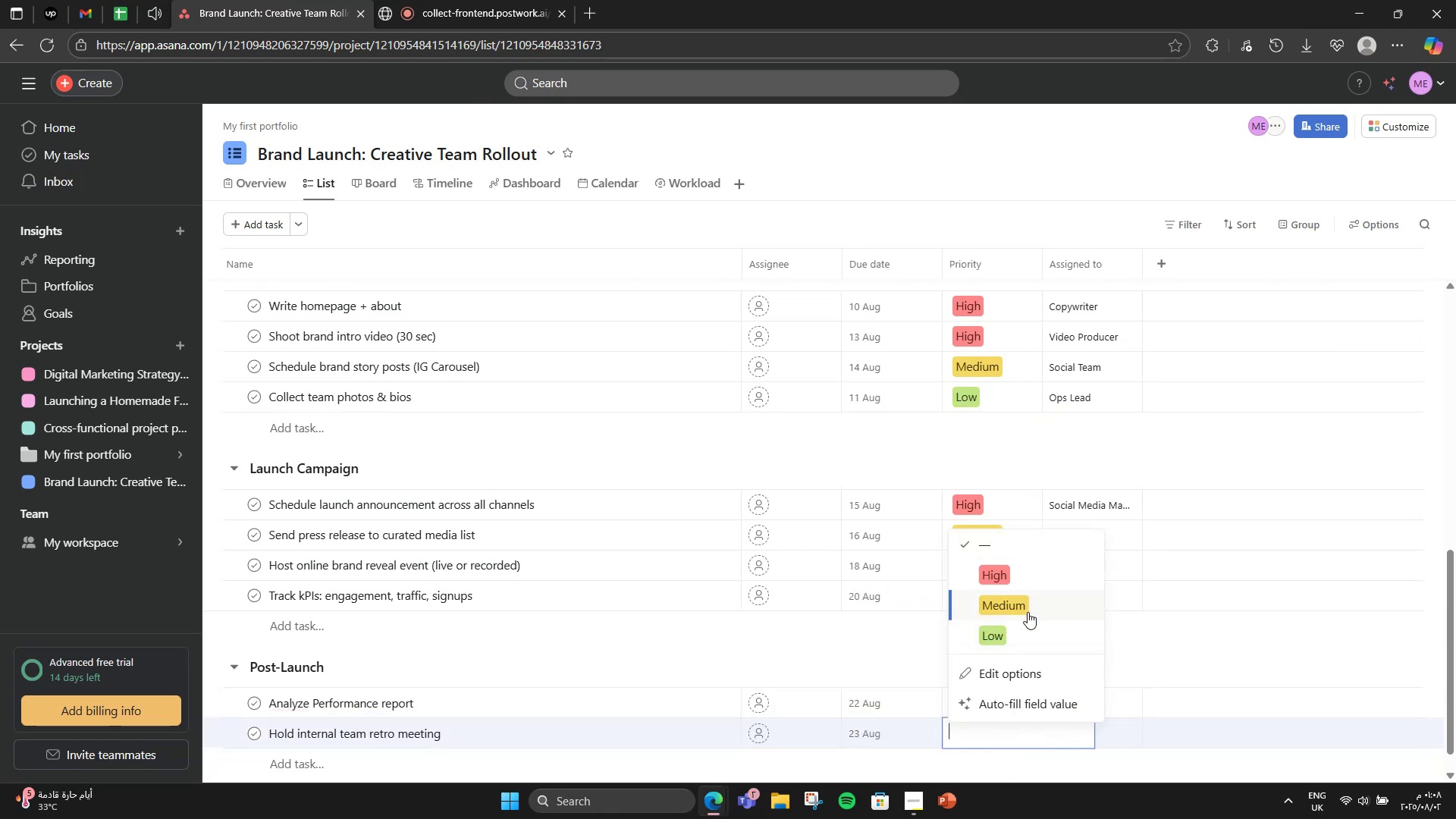 
left_click([1037, 632])
 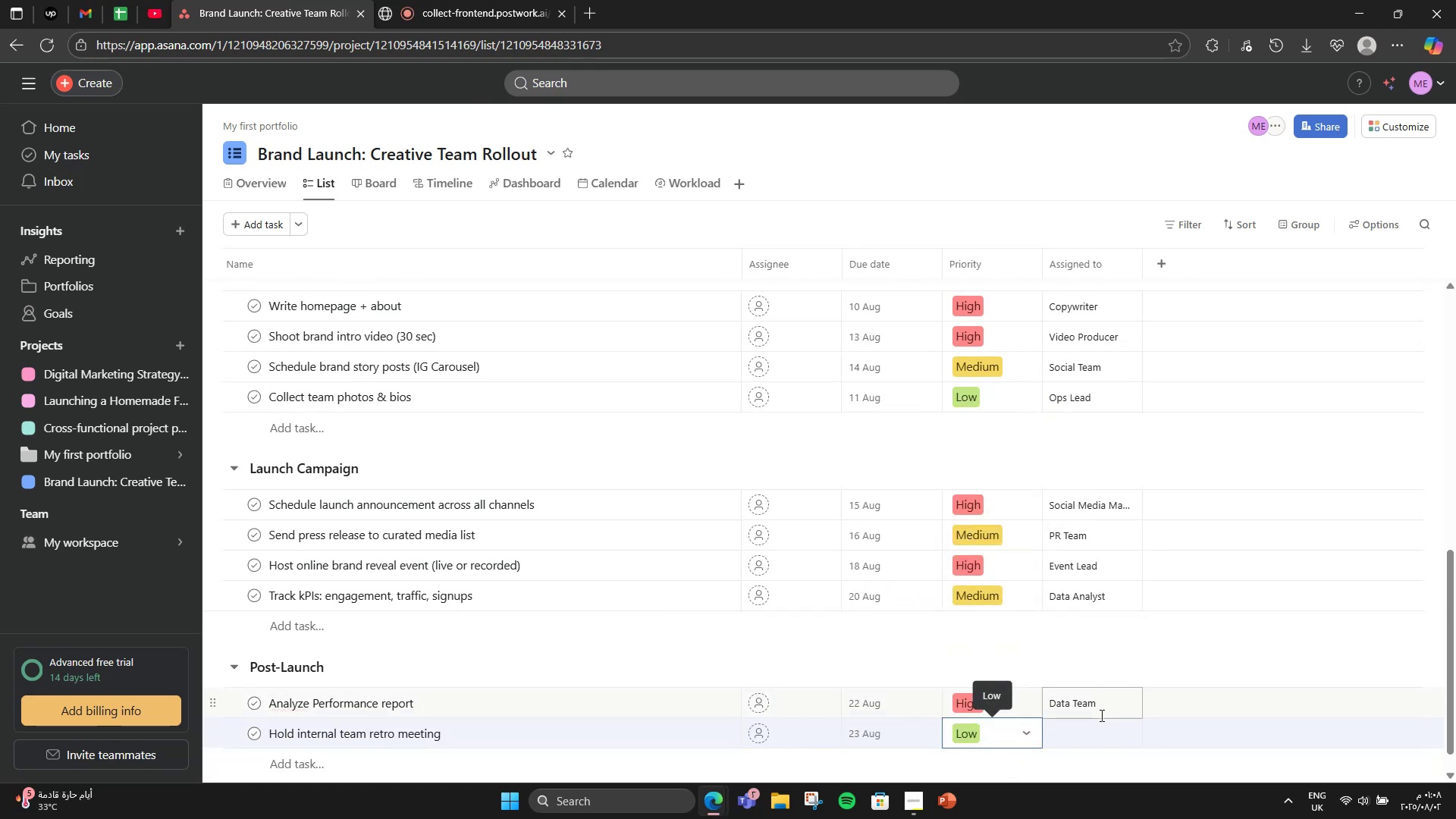 
left_click([1089, 723])
 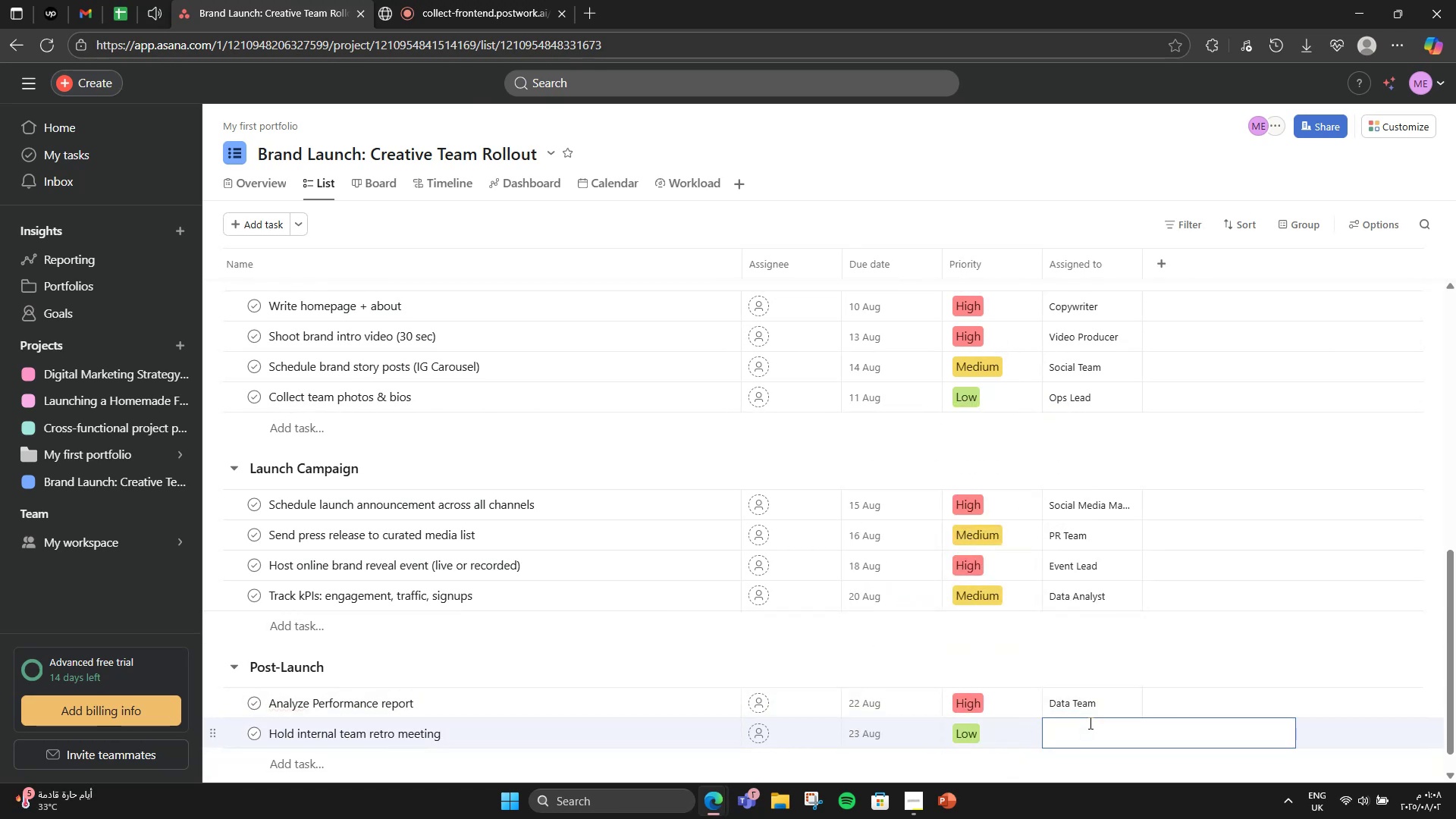 
type(Project ma)
key(Backspace)
key(Backspace)
type(Manager)
 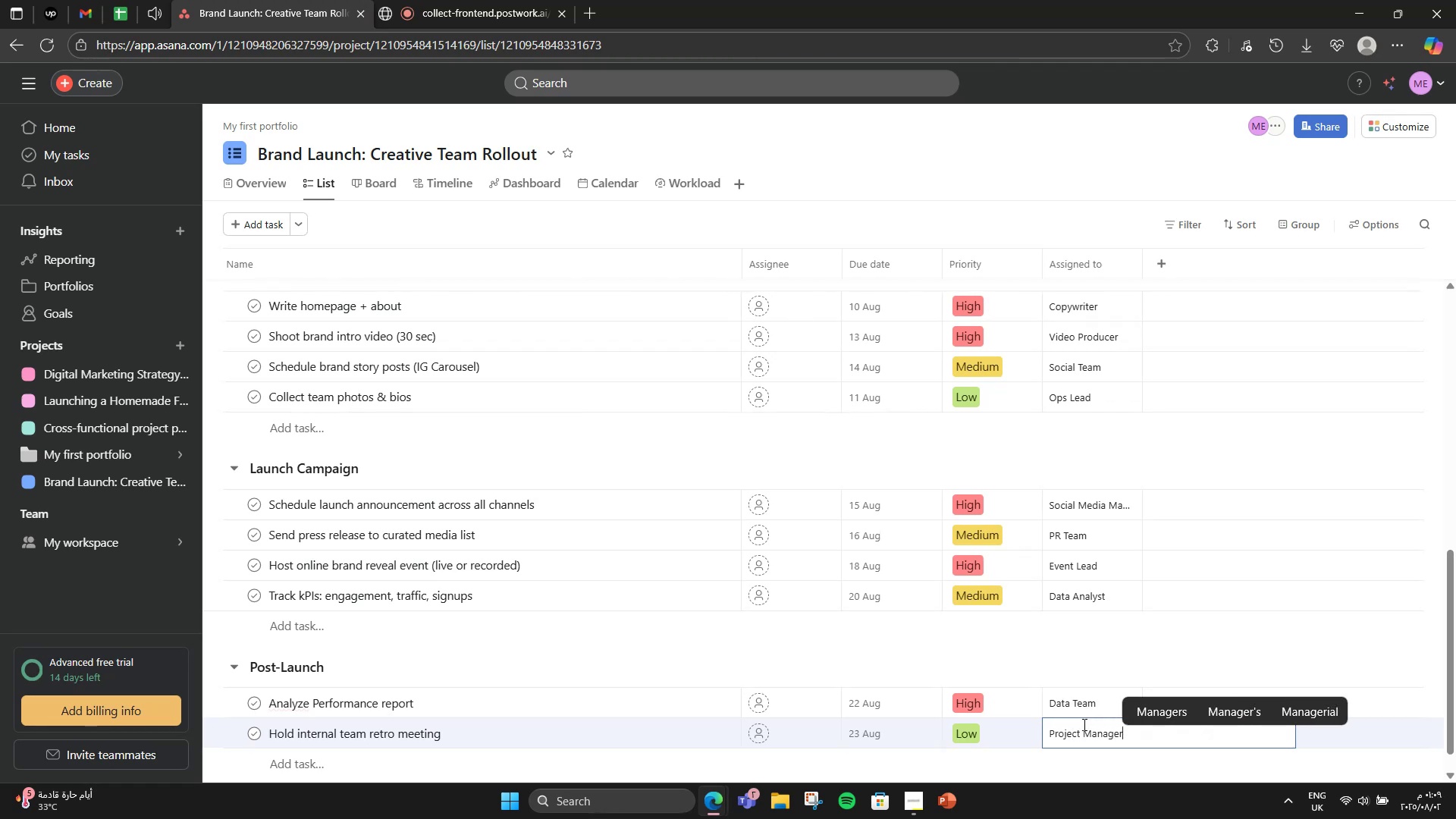 
scroll: coordinate [672, 731], scroll_direction: down, amount: 1.0
 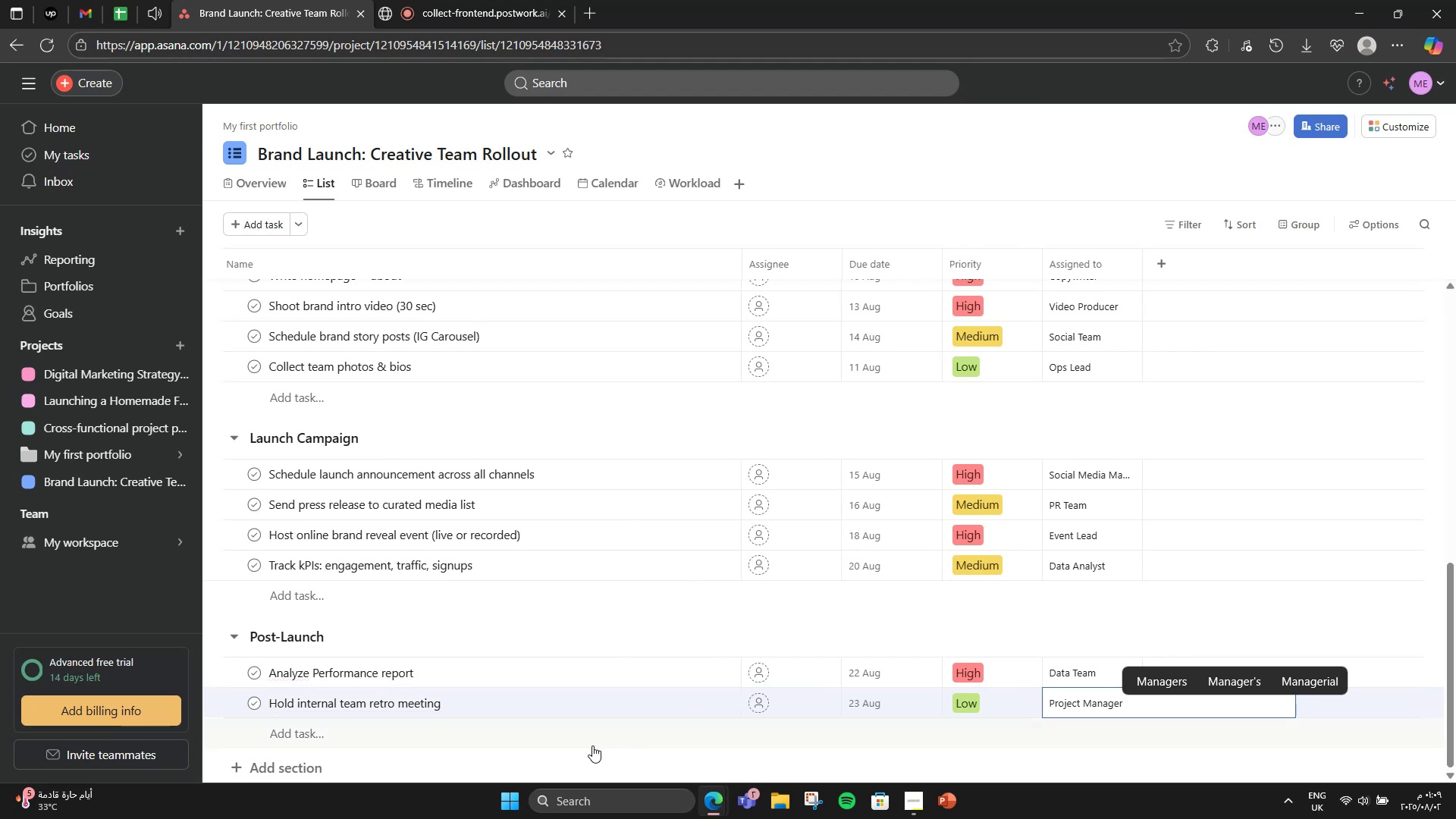 
left_click([592, 745])
 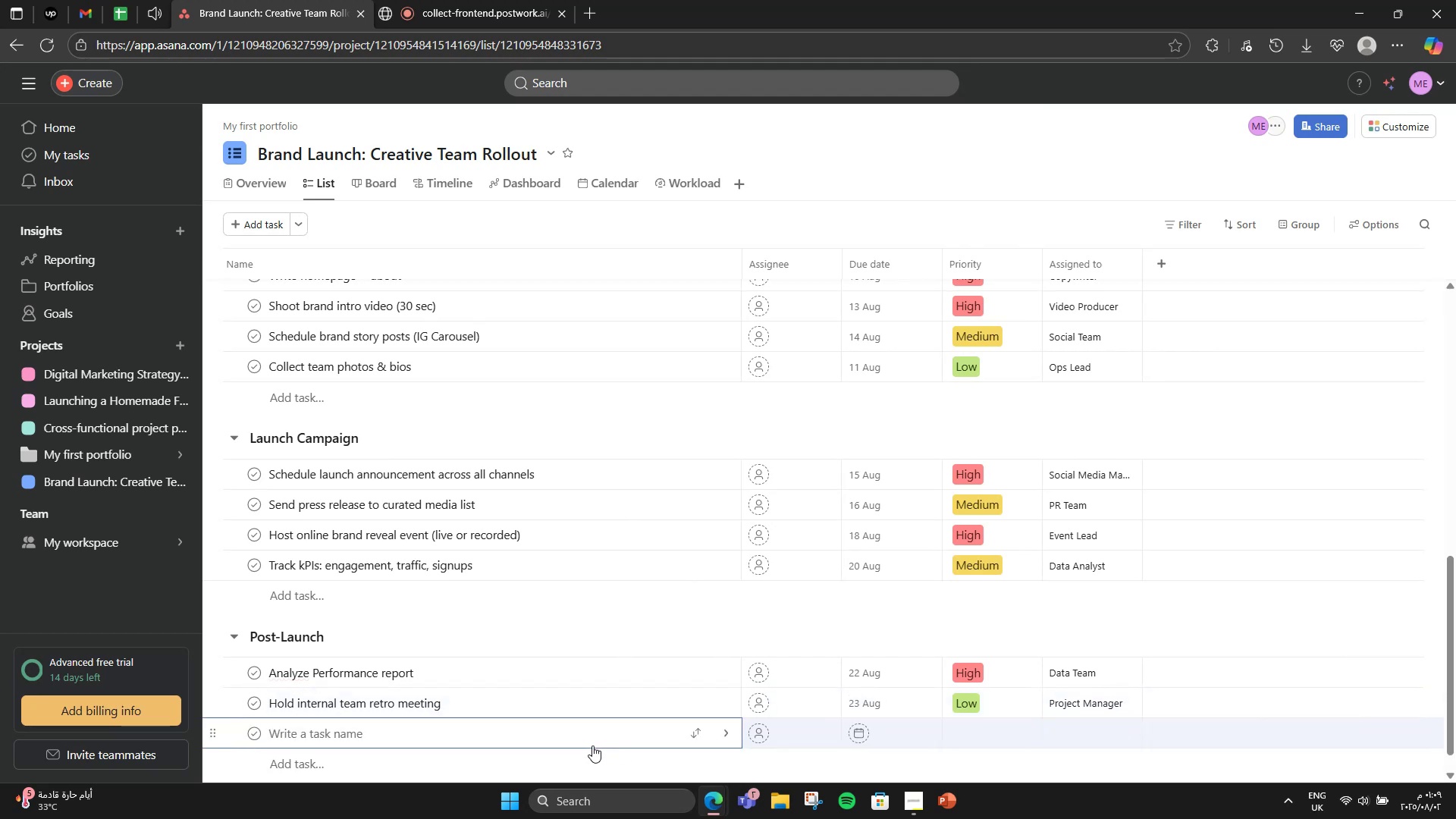 
type(Plan phase )
 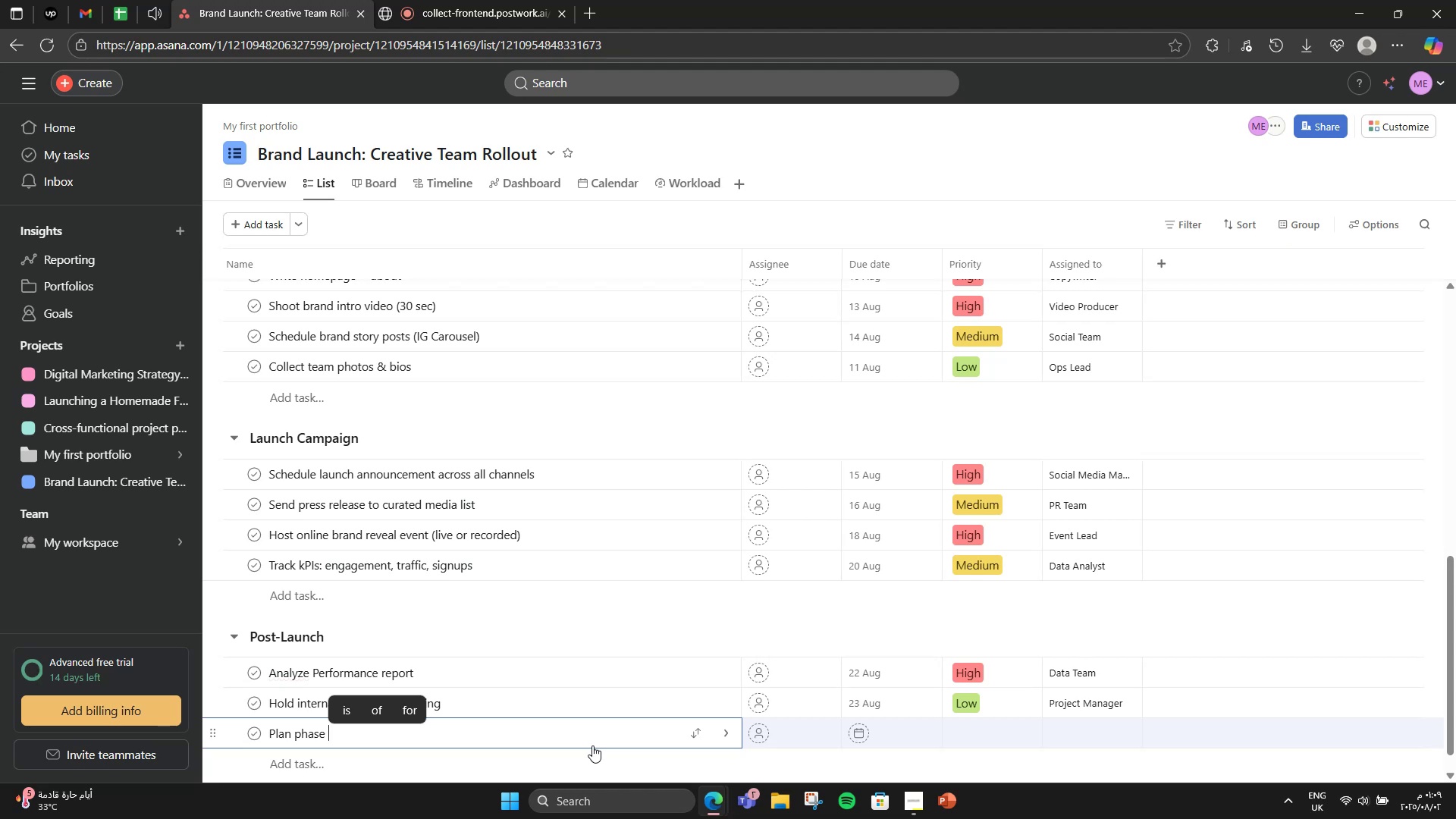 
hold_key(key=Backspace, duration=0.34)
 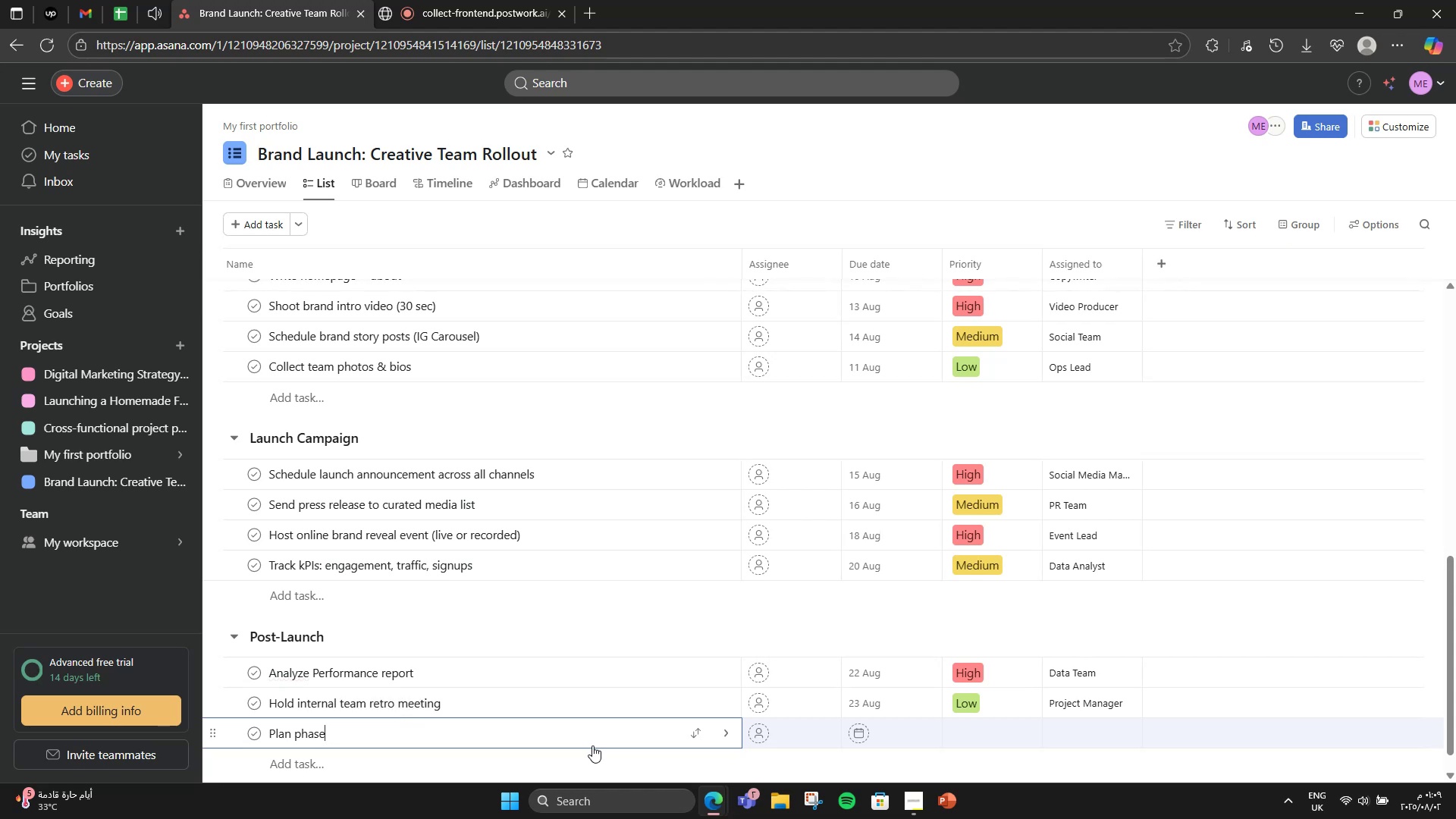 
key(Backspace)
key(Backspace)
key(Backspace)
key(Backspace)
key(Backspace)
type(Plase)
 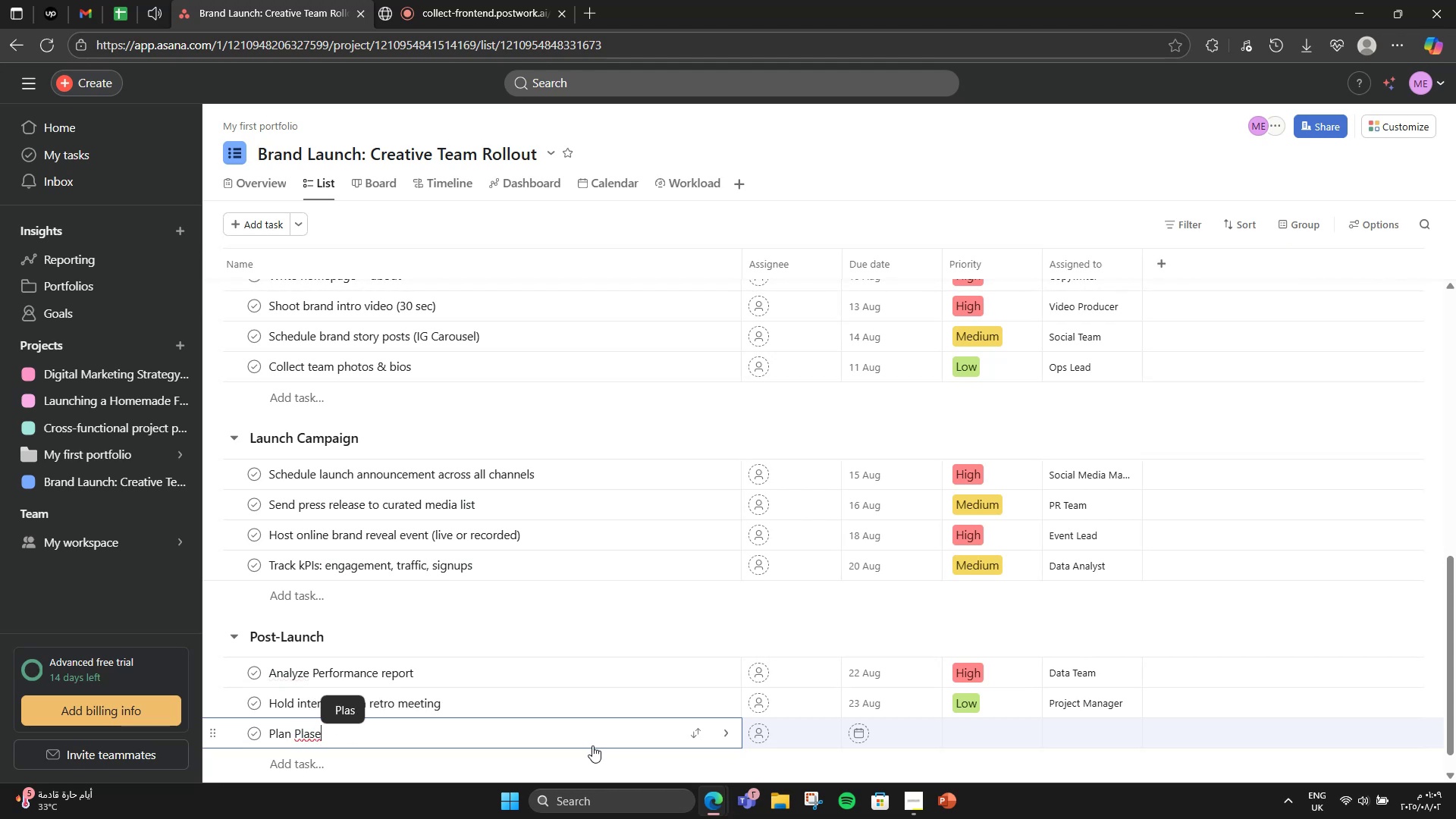 
key(ArrowLeft)
 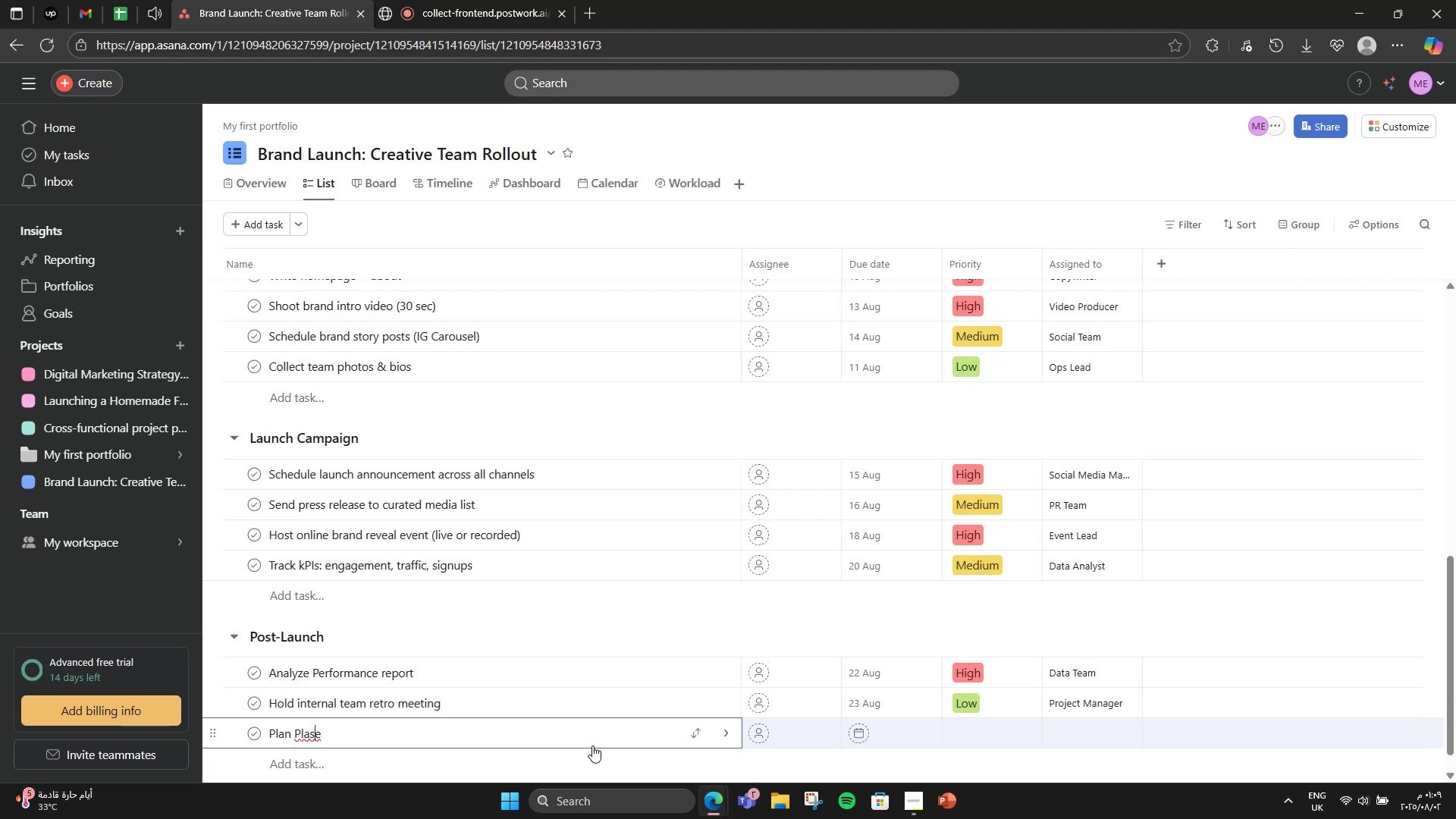 
key(ArrowLeft)
 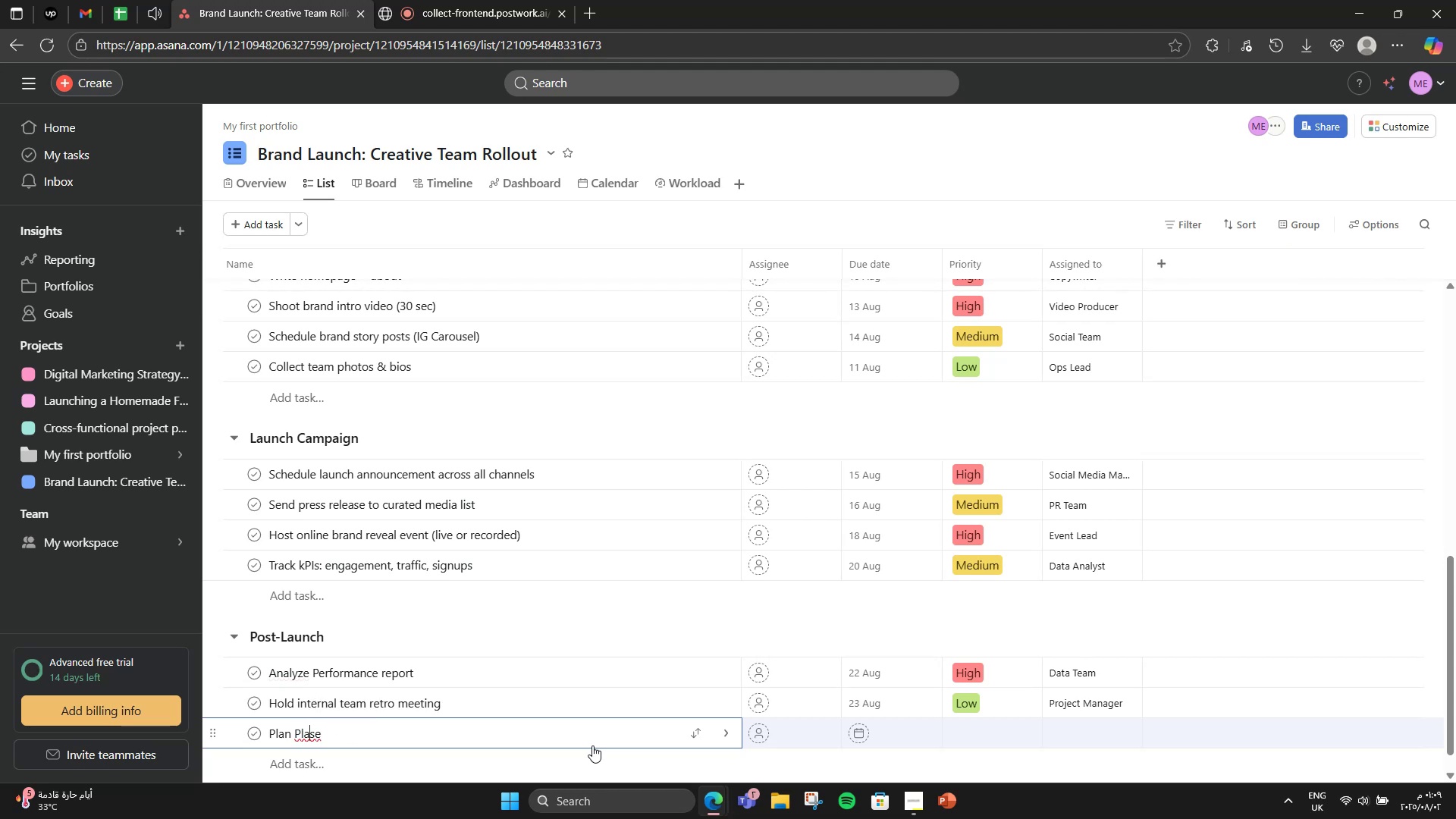 
key(ArrowLeft)
 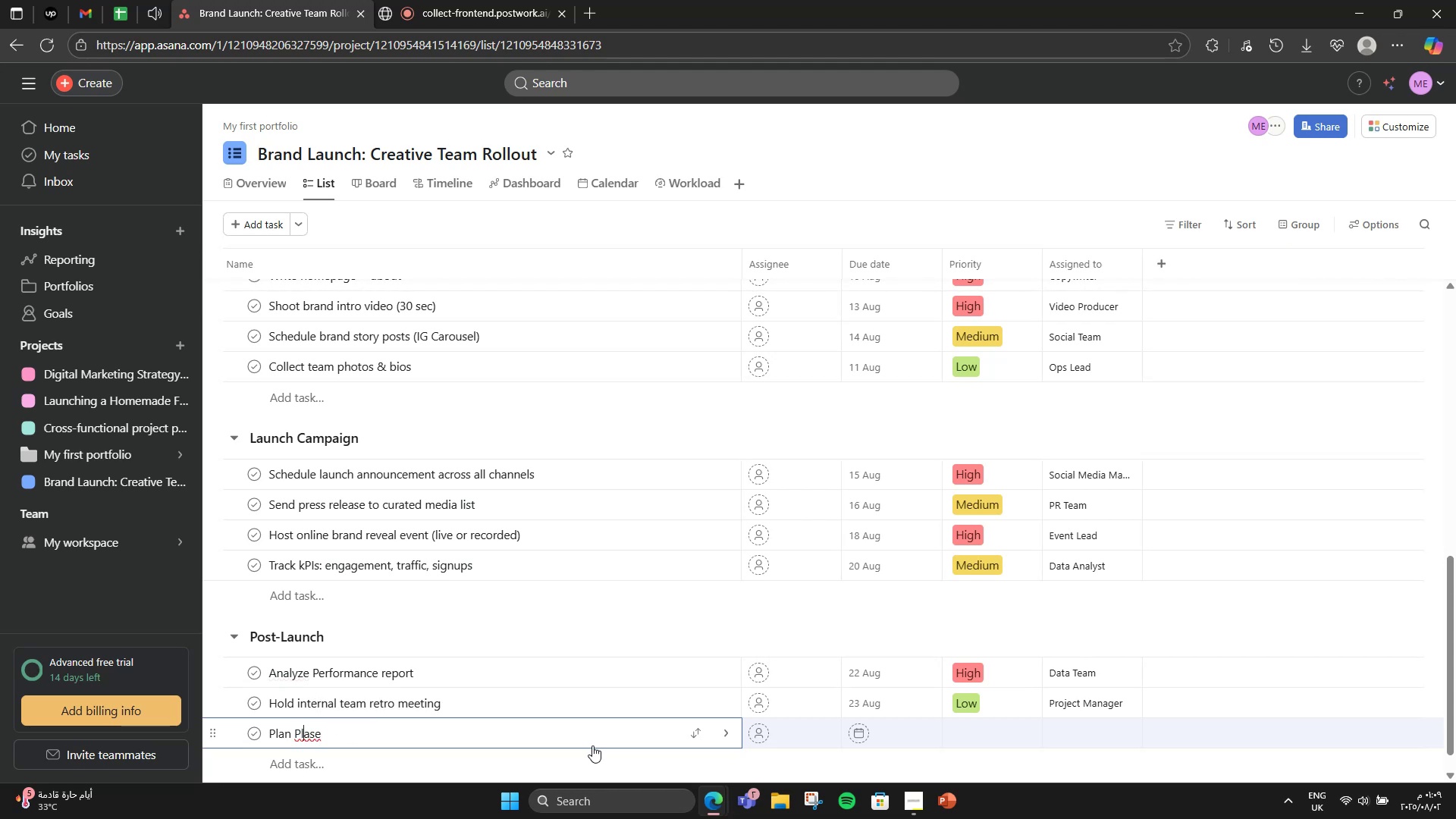 
key(Backspace)
 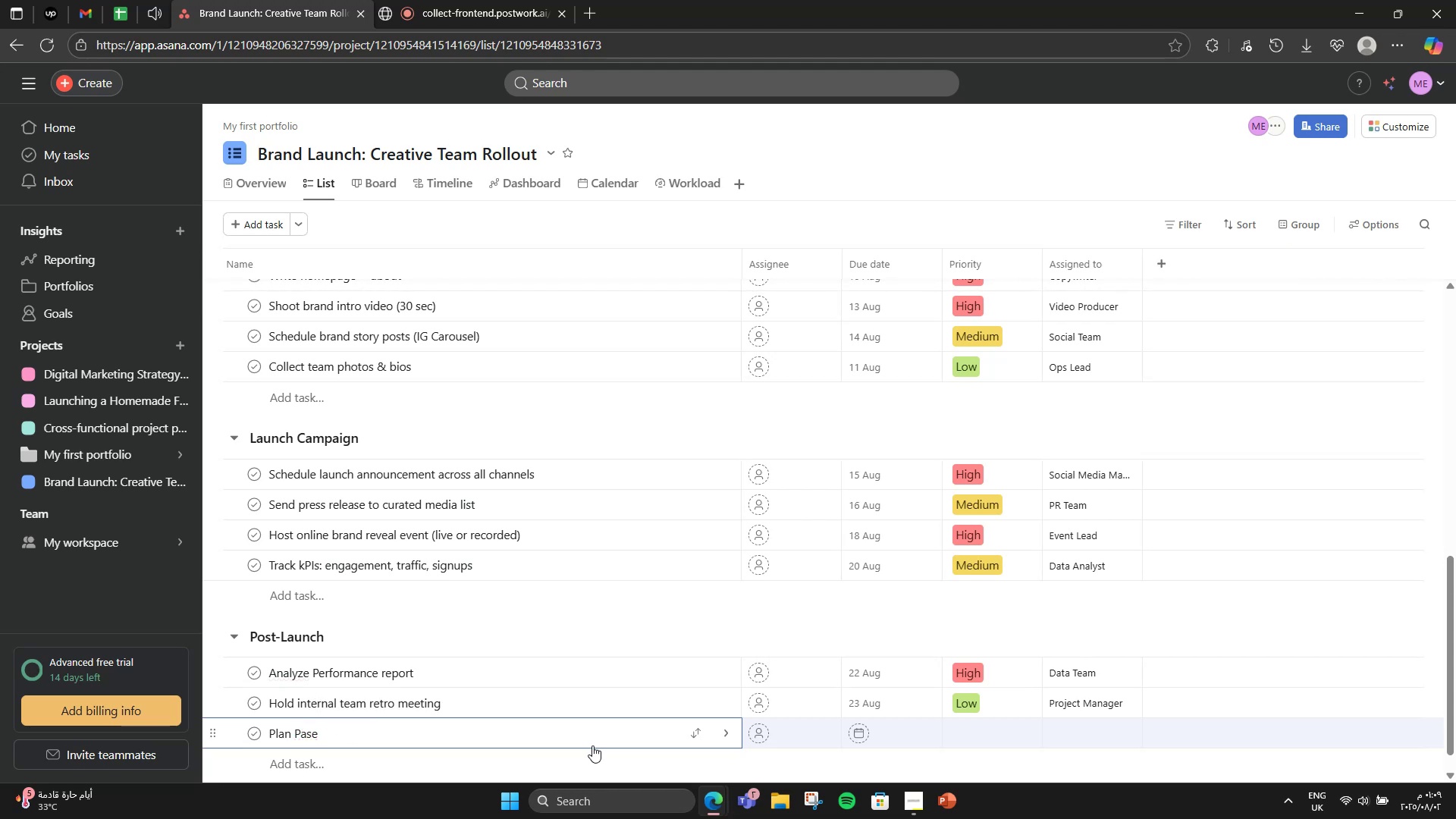 
key(H)
 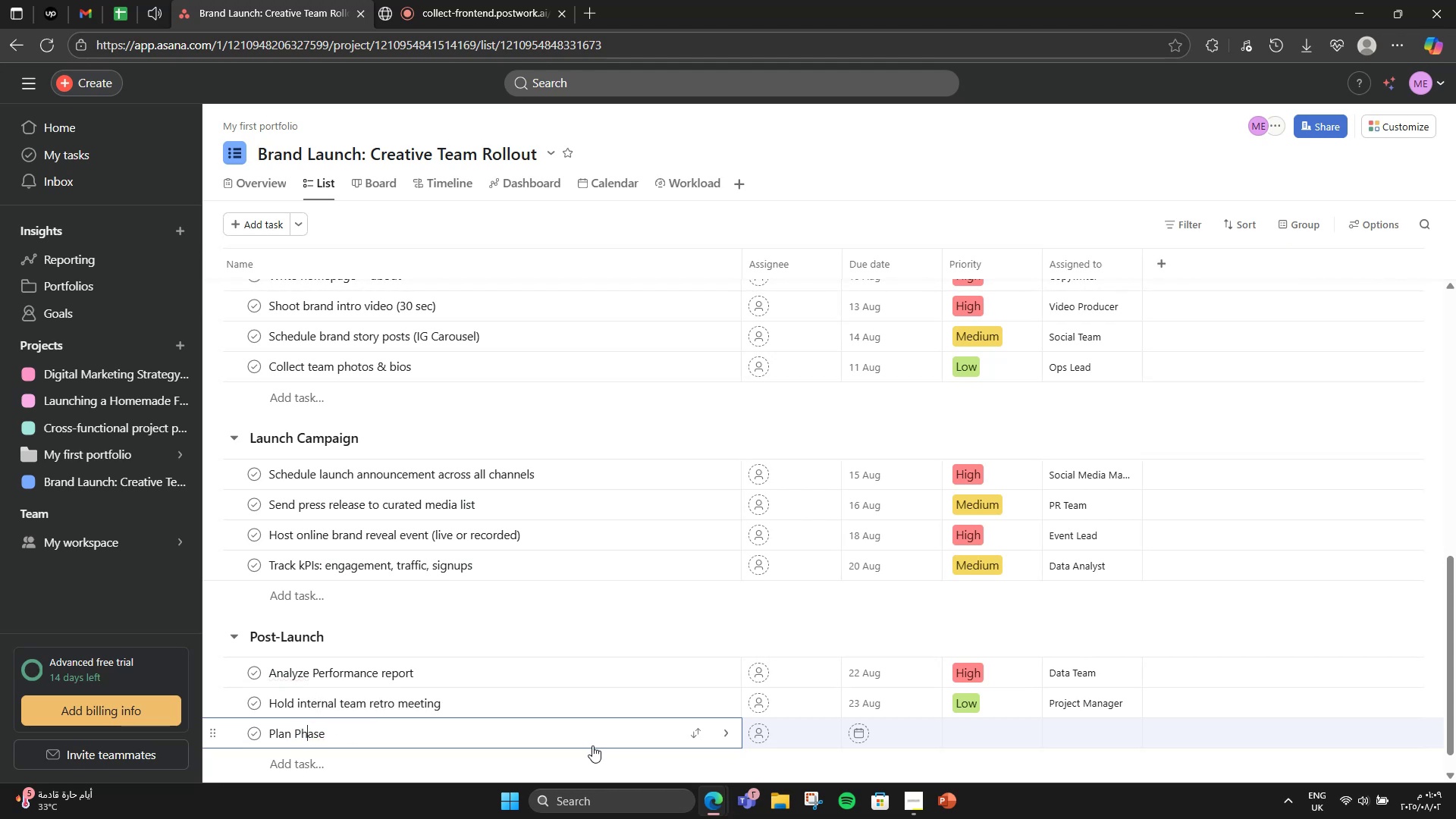 
hold_key(key=ArrowRight, duration=0.7)
 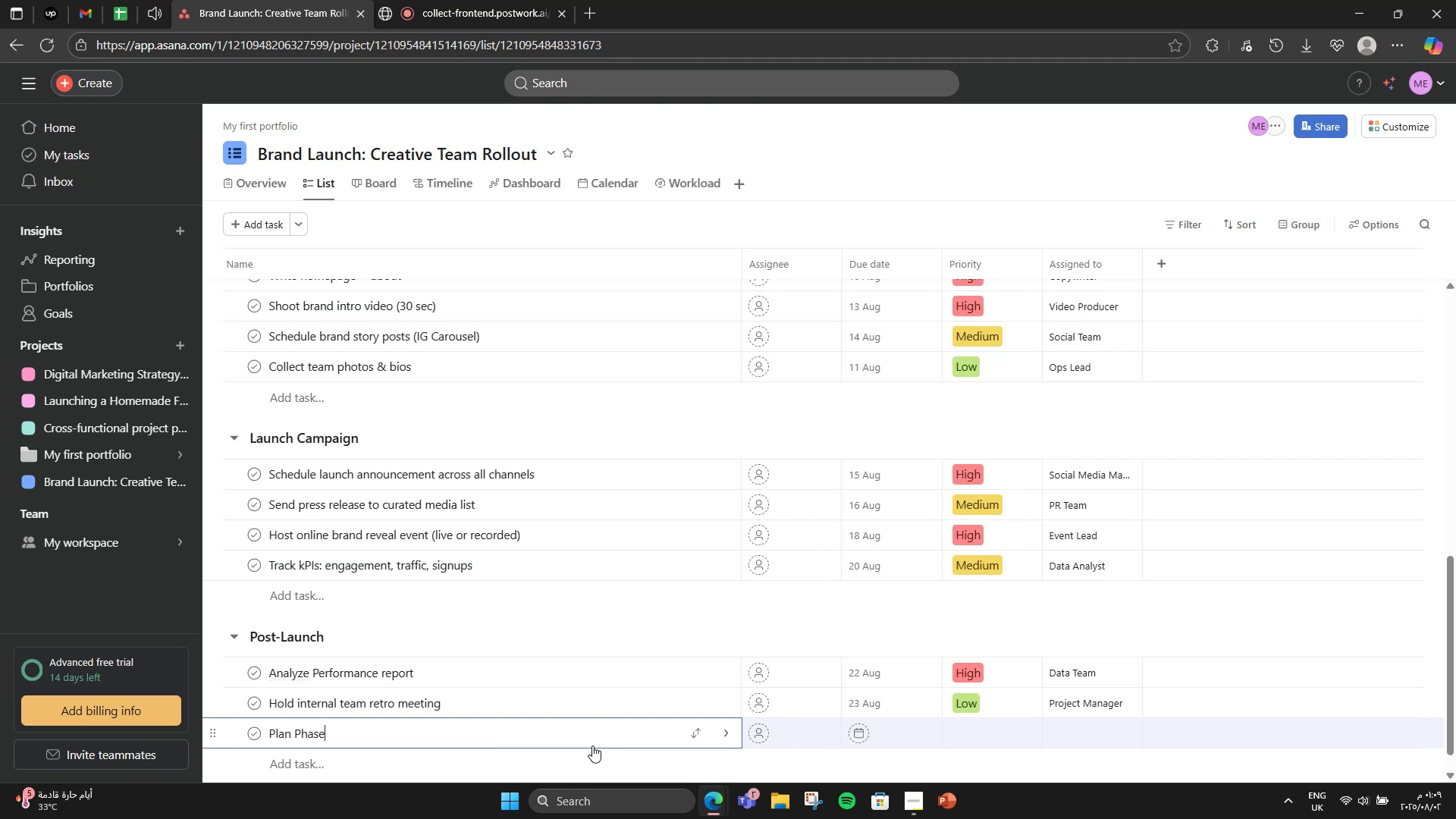 
type(2)
key(Backspace)
type( 2: Product or service rolloi)
key(Backspace)
type(ut)
 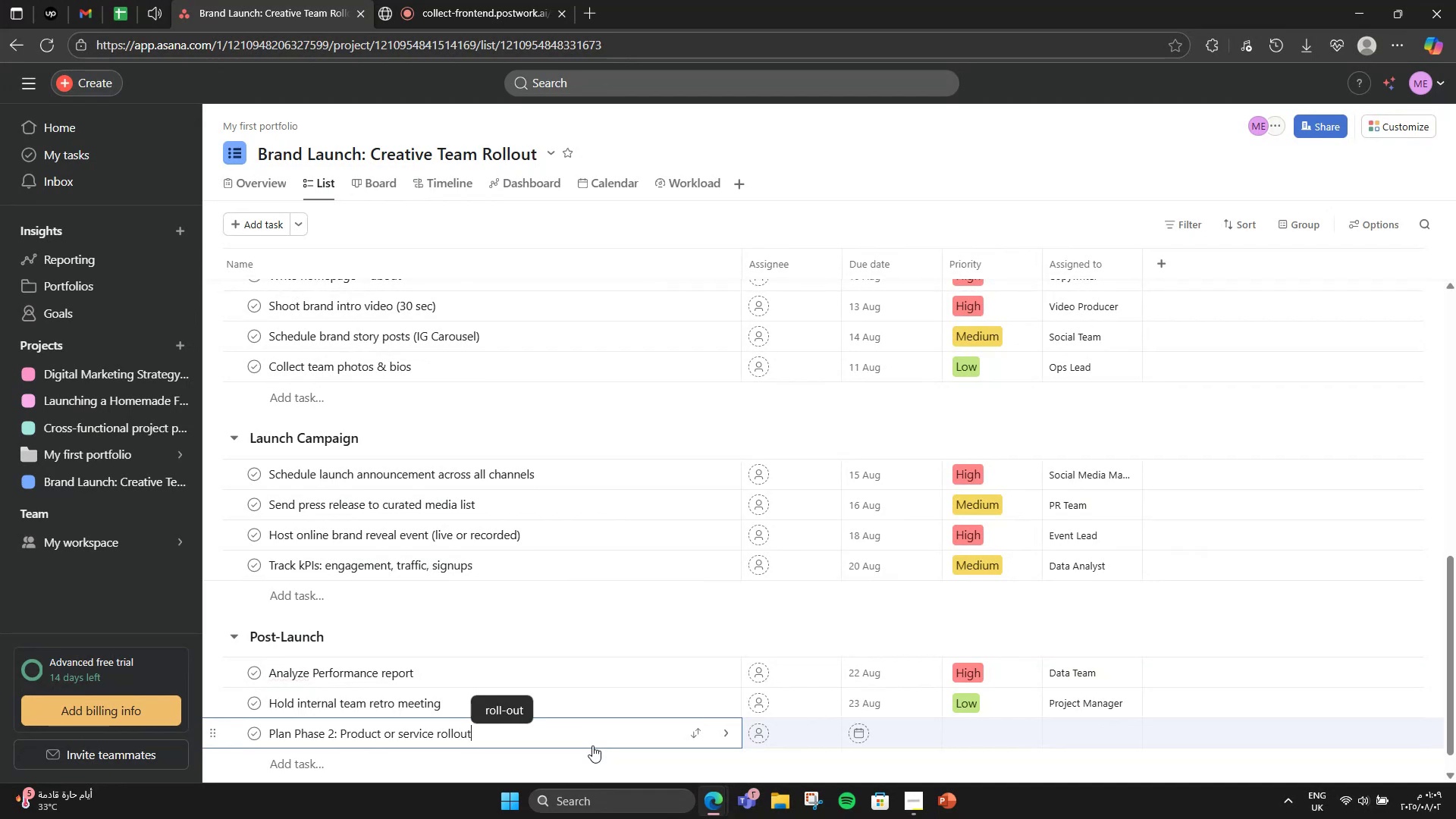 
left_click([921, 724])
 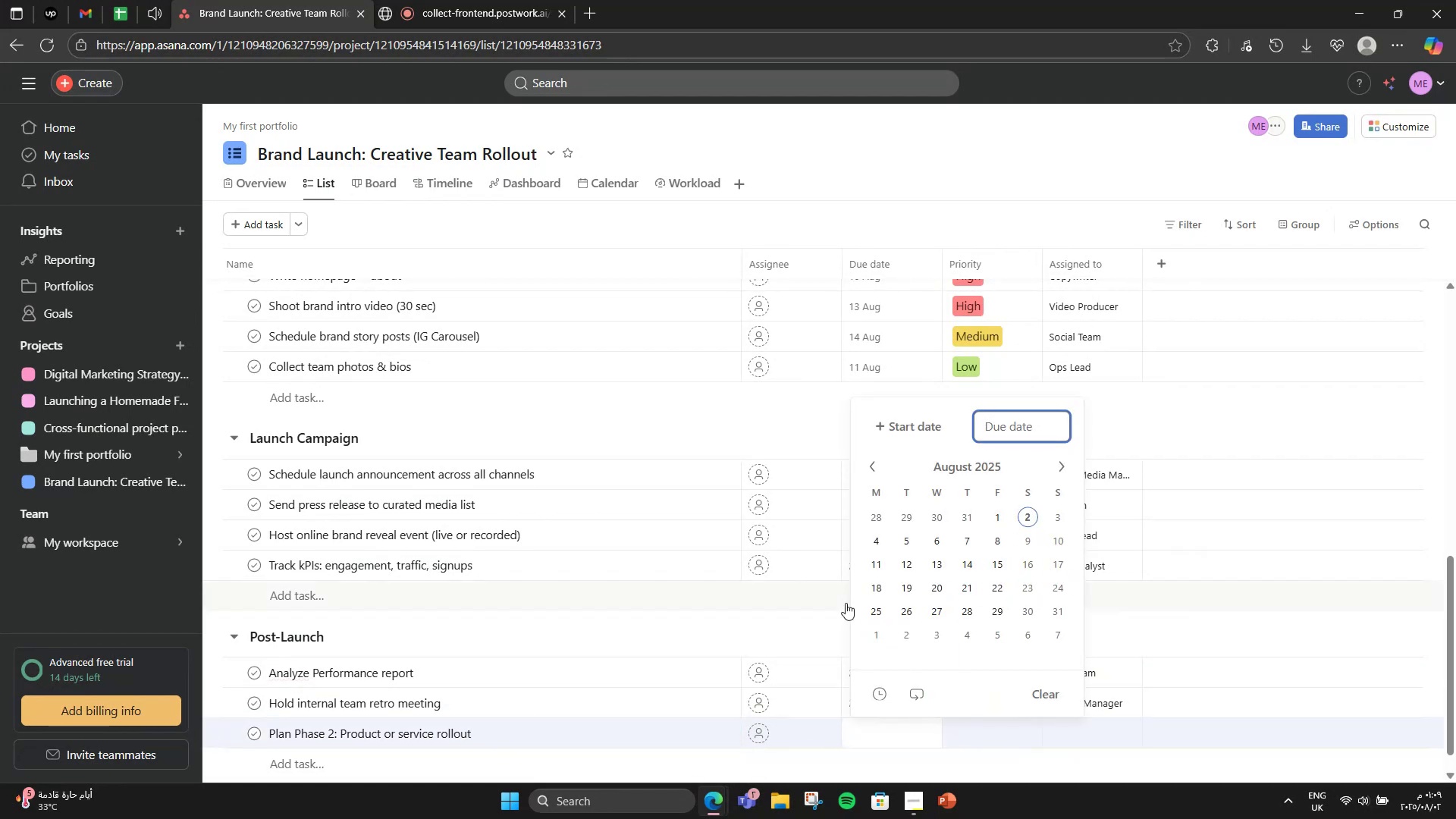 
left_click([870, 610])
 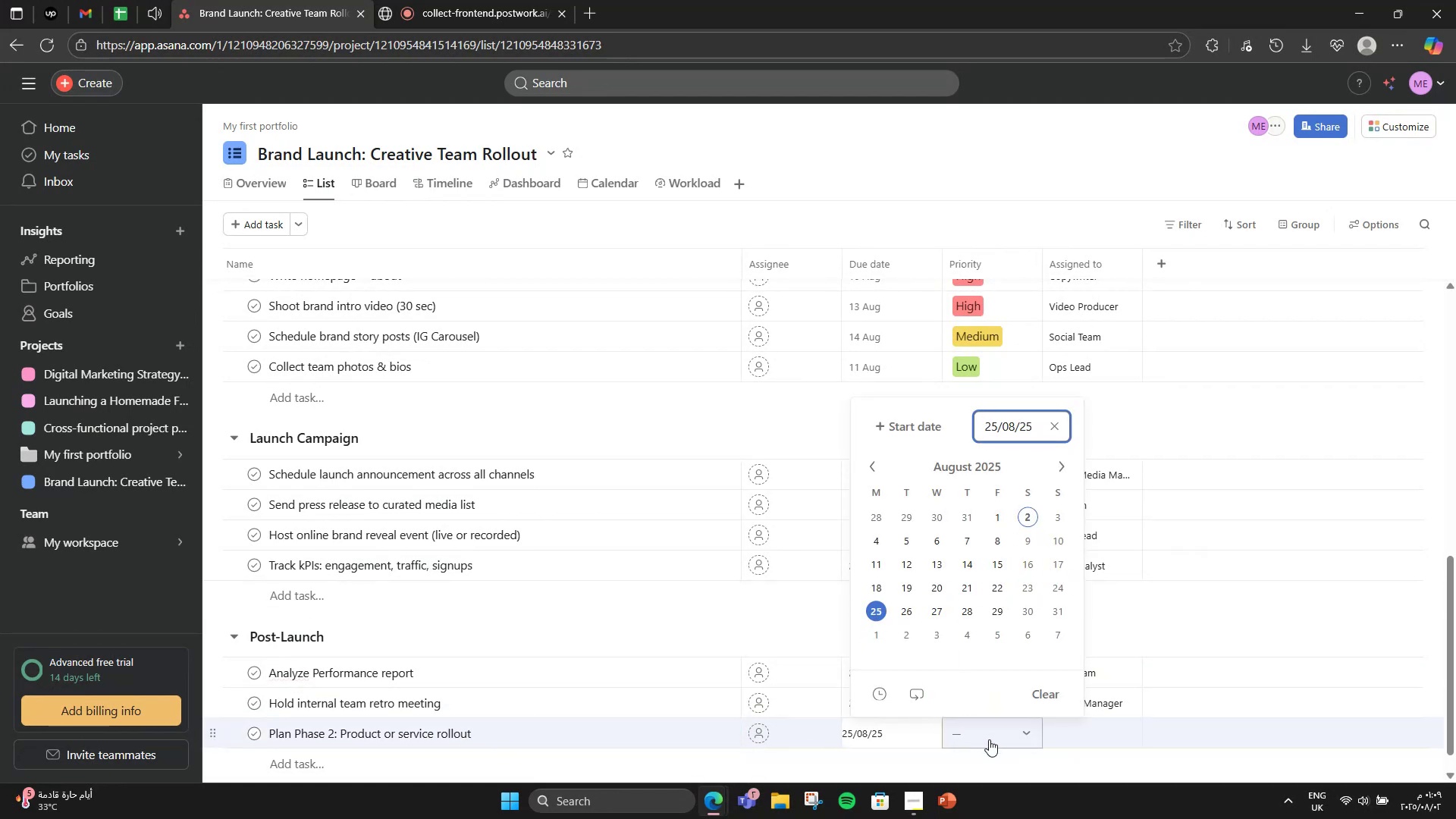 
double_click([991, 741])
 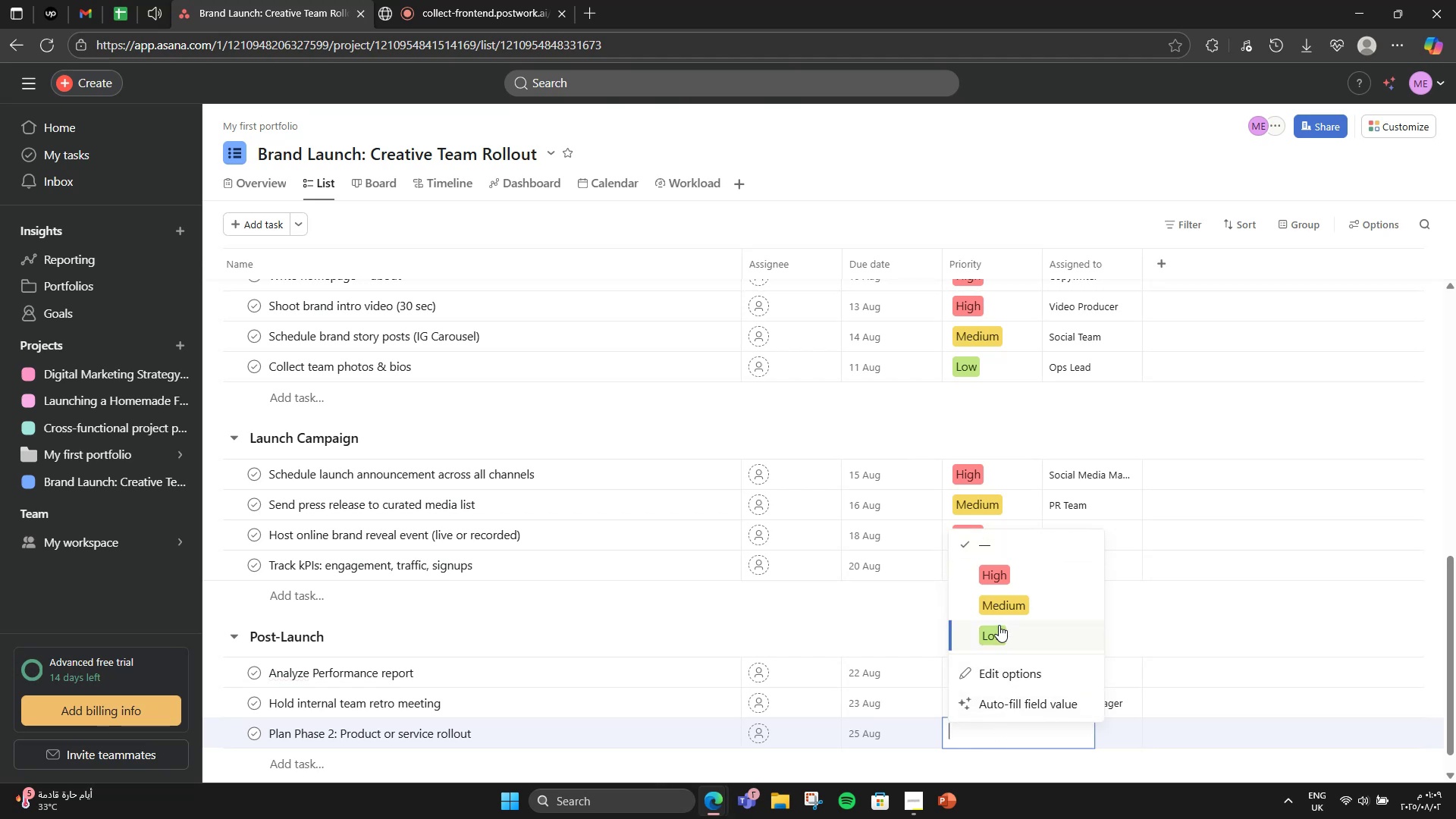 
left_click([1025, 604])
 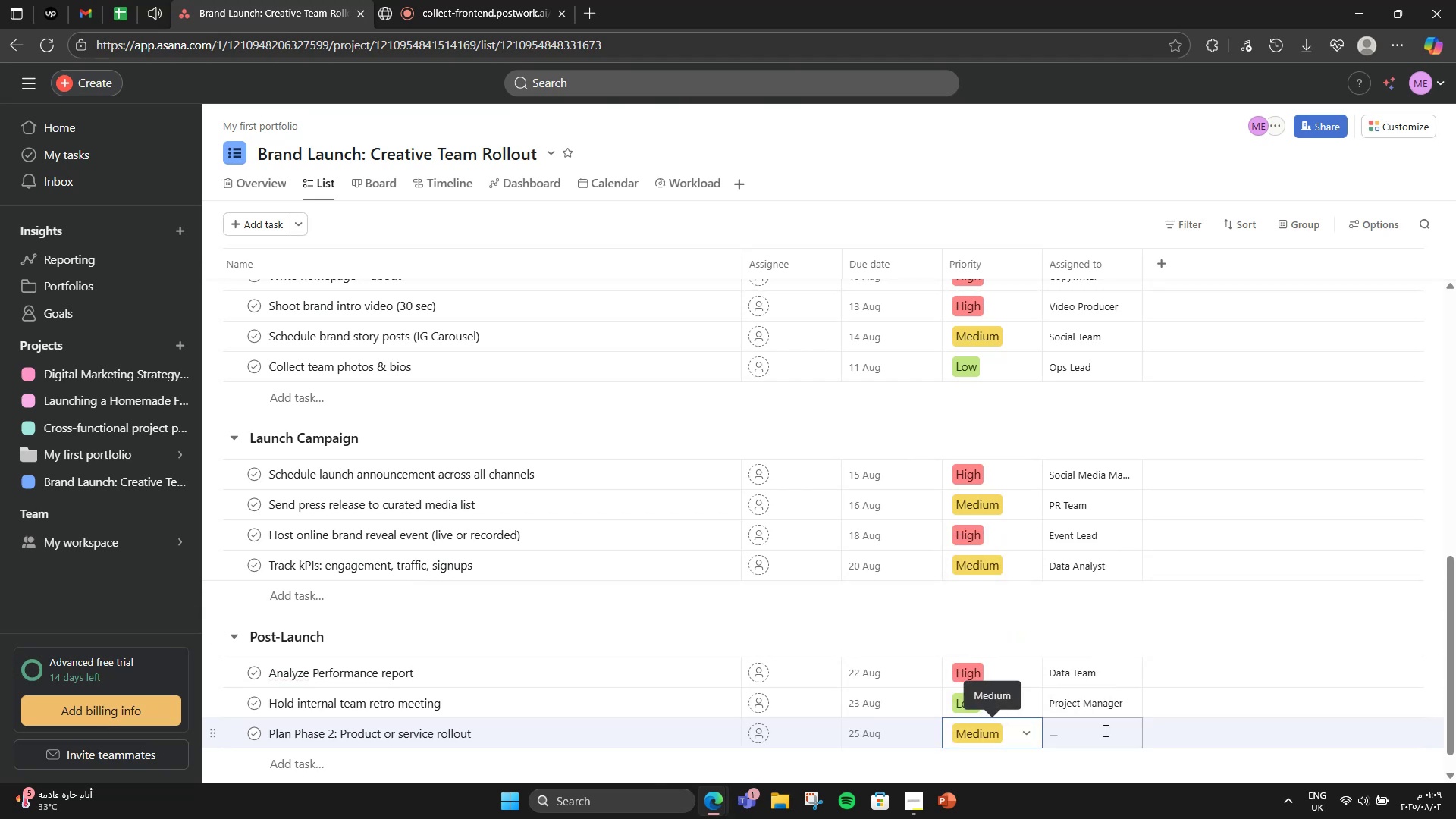 
left_click([1104, 730])
 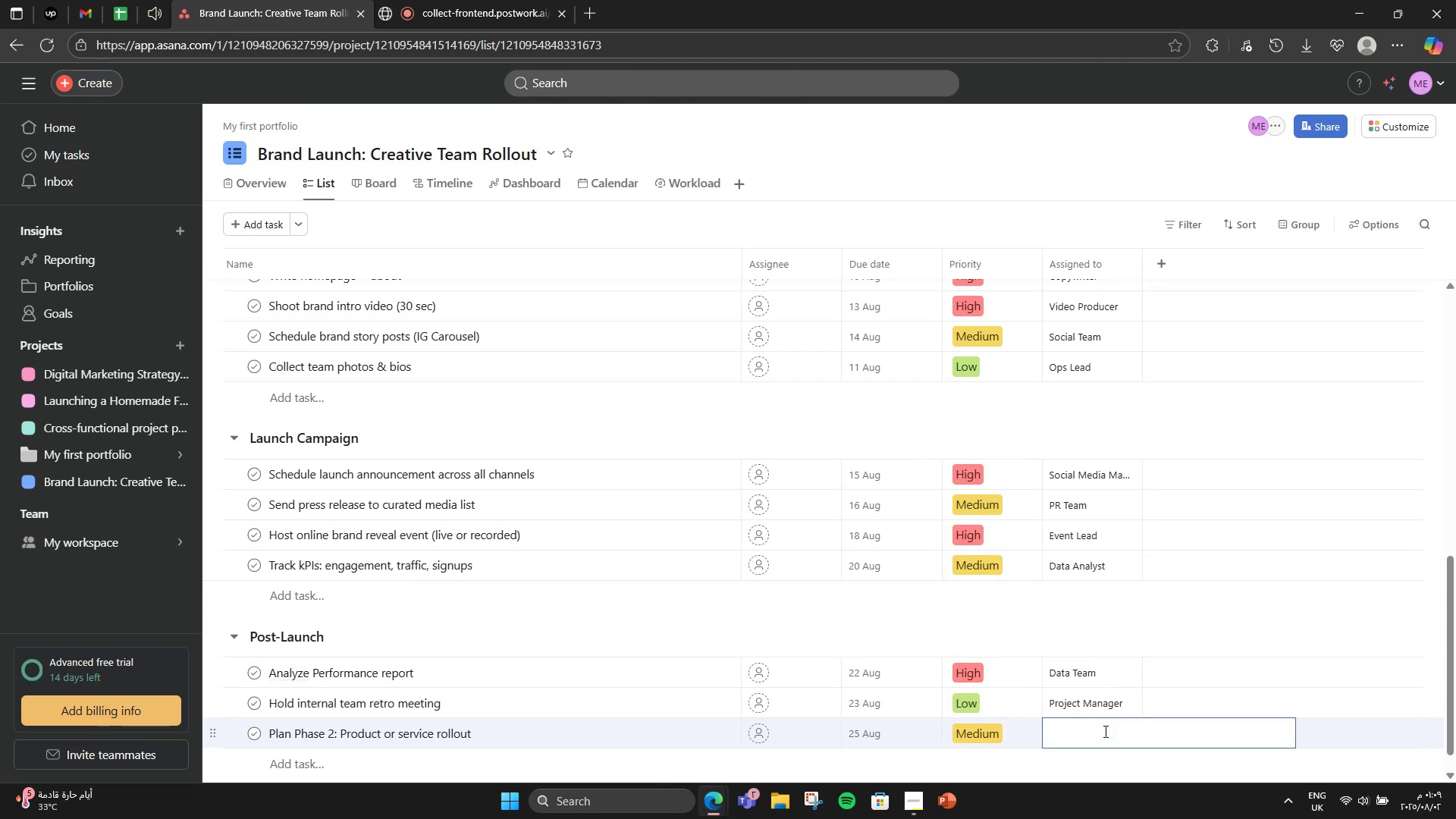 
type(Leadr)
key(Backspace)
type(ership Team)
 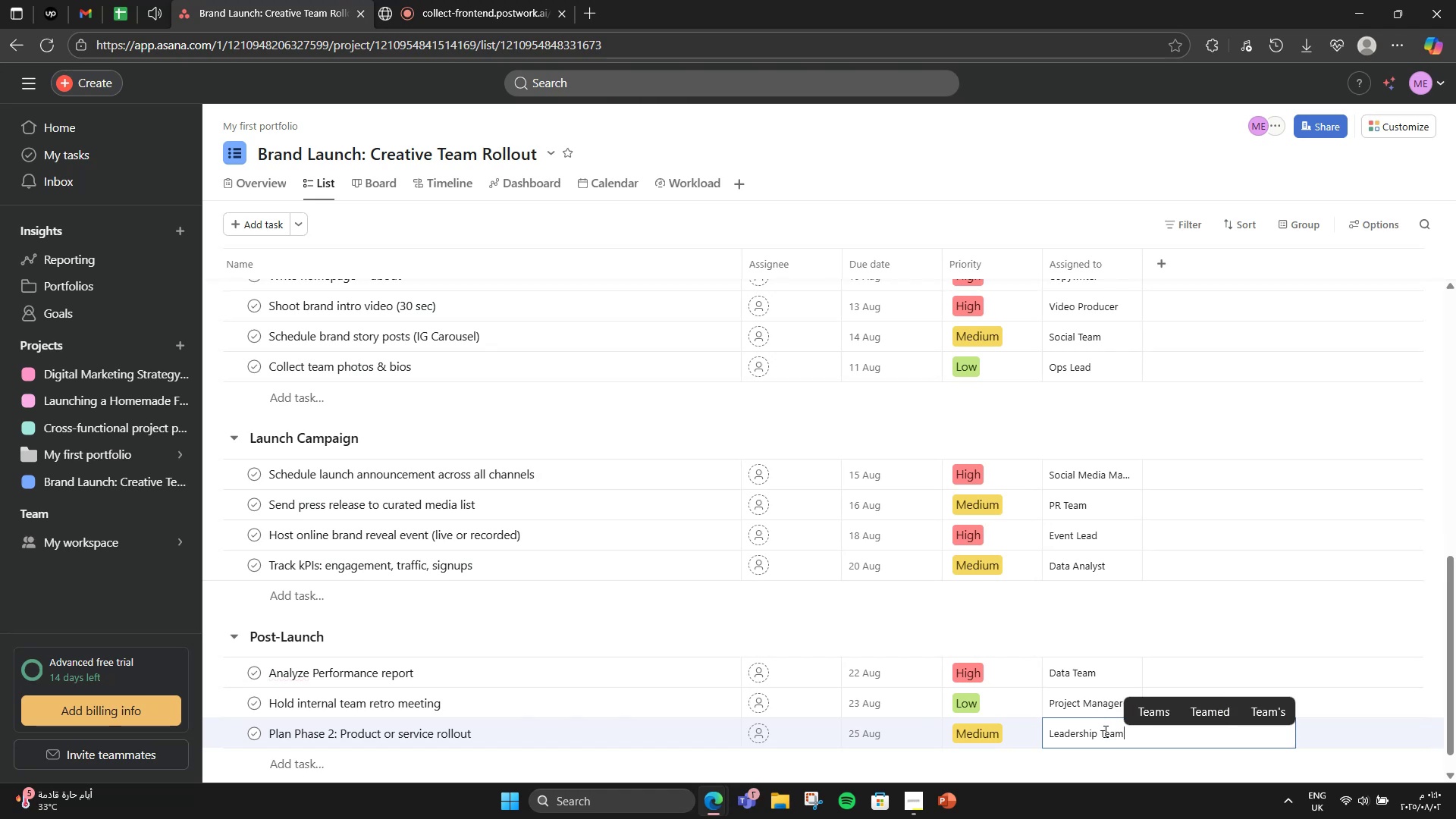 
scroll: coordinate [1030, 612], scroll_direction: down, amount: 5.0
 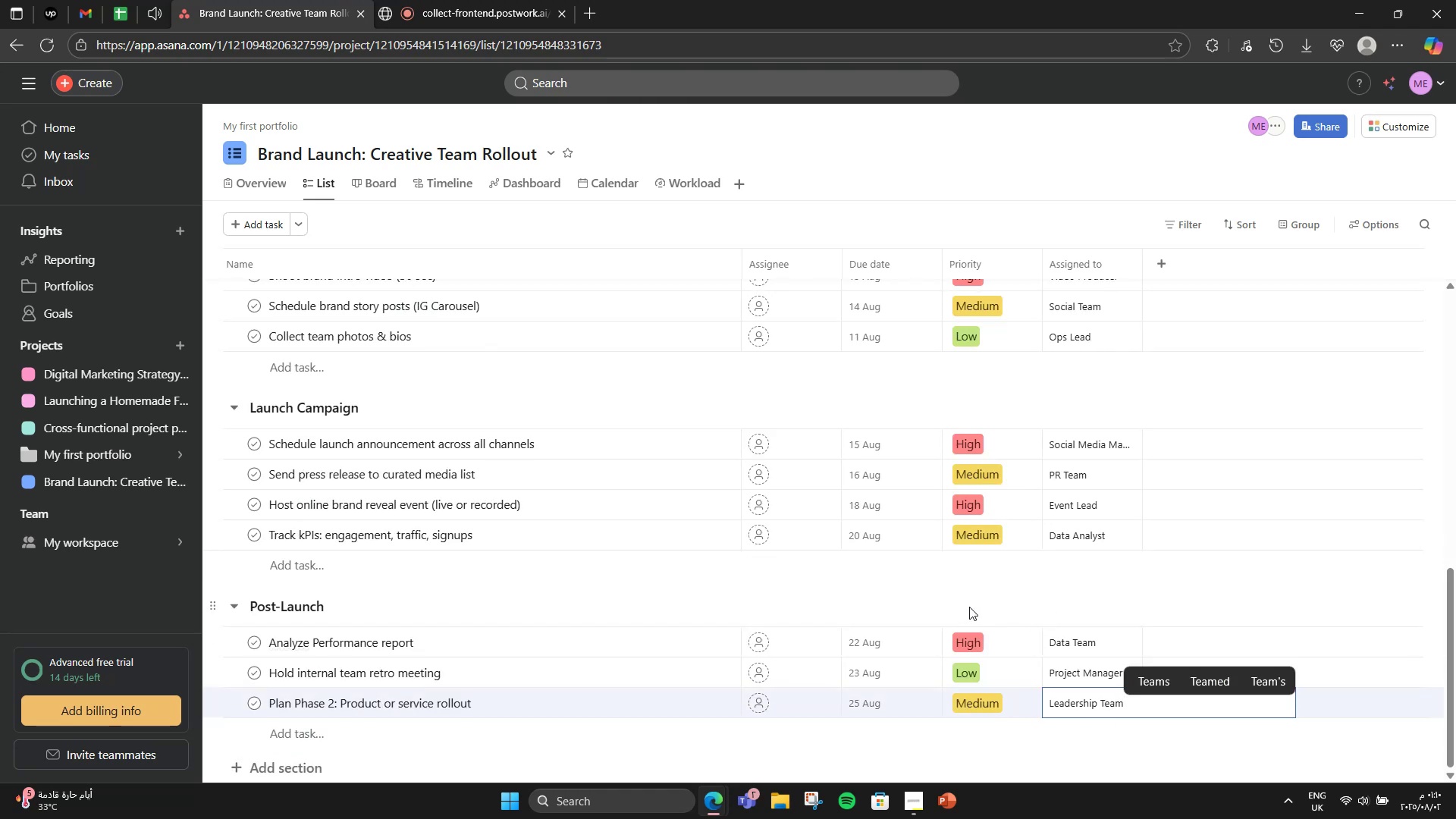 
left_click([969, 607])
 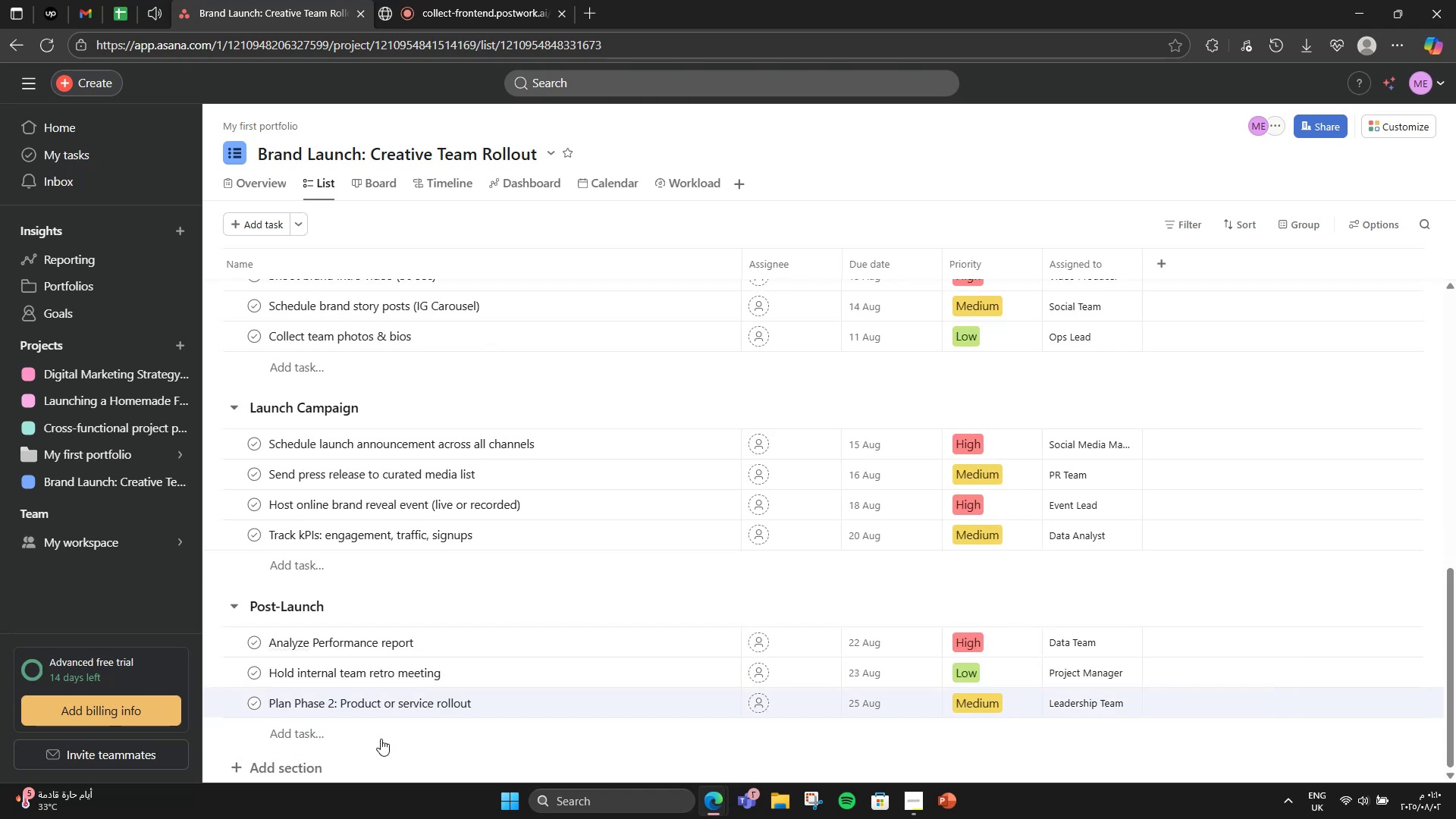 
scroll: coordinate [632, 467], scroll_direction: up, amount: 9.0
 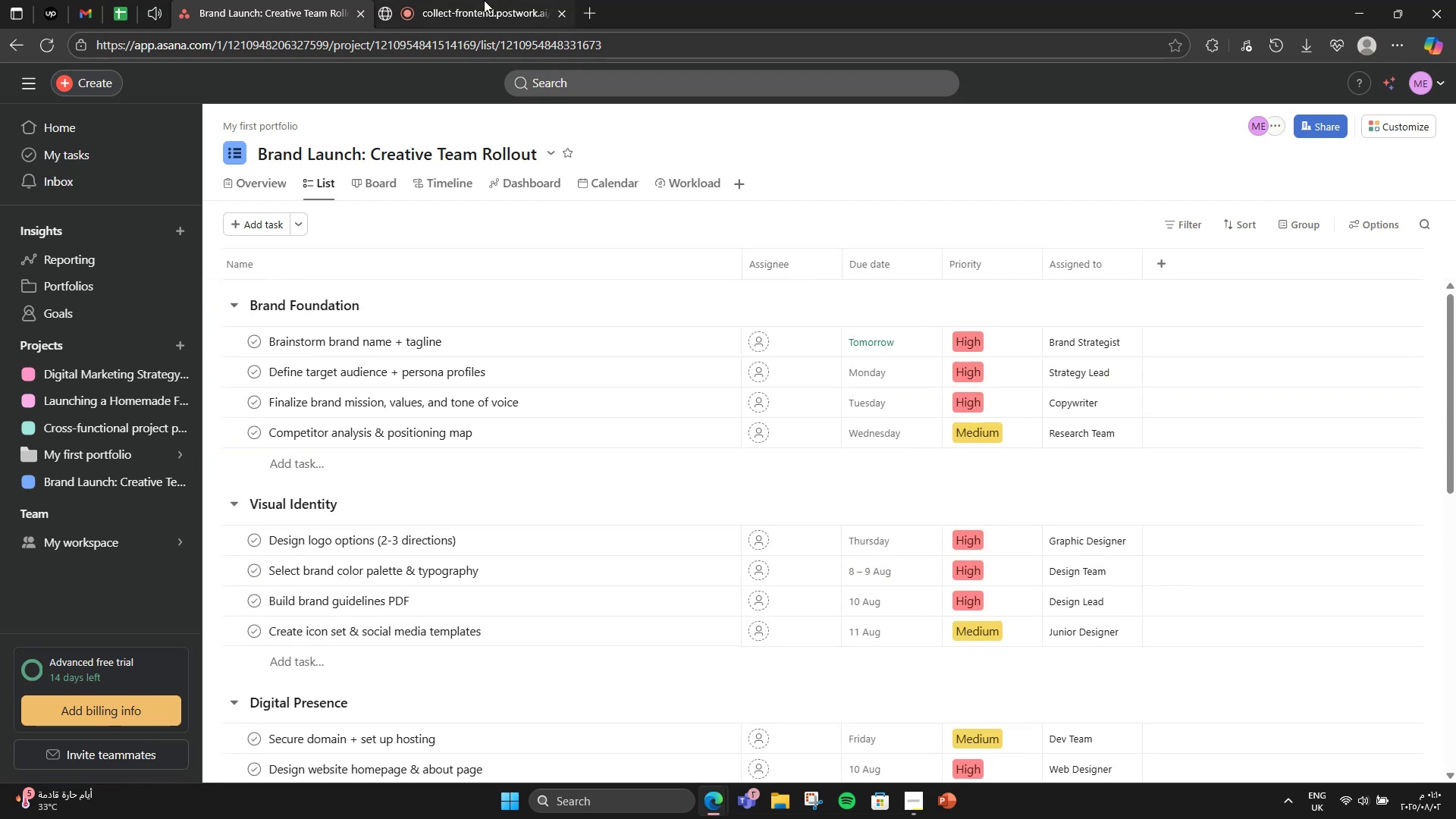 
left_click([480, 0])
 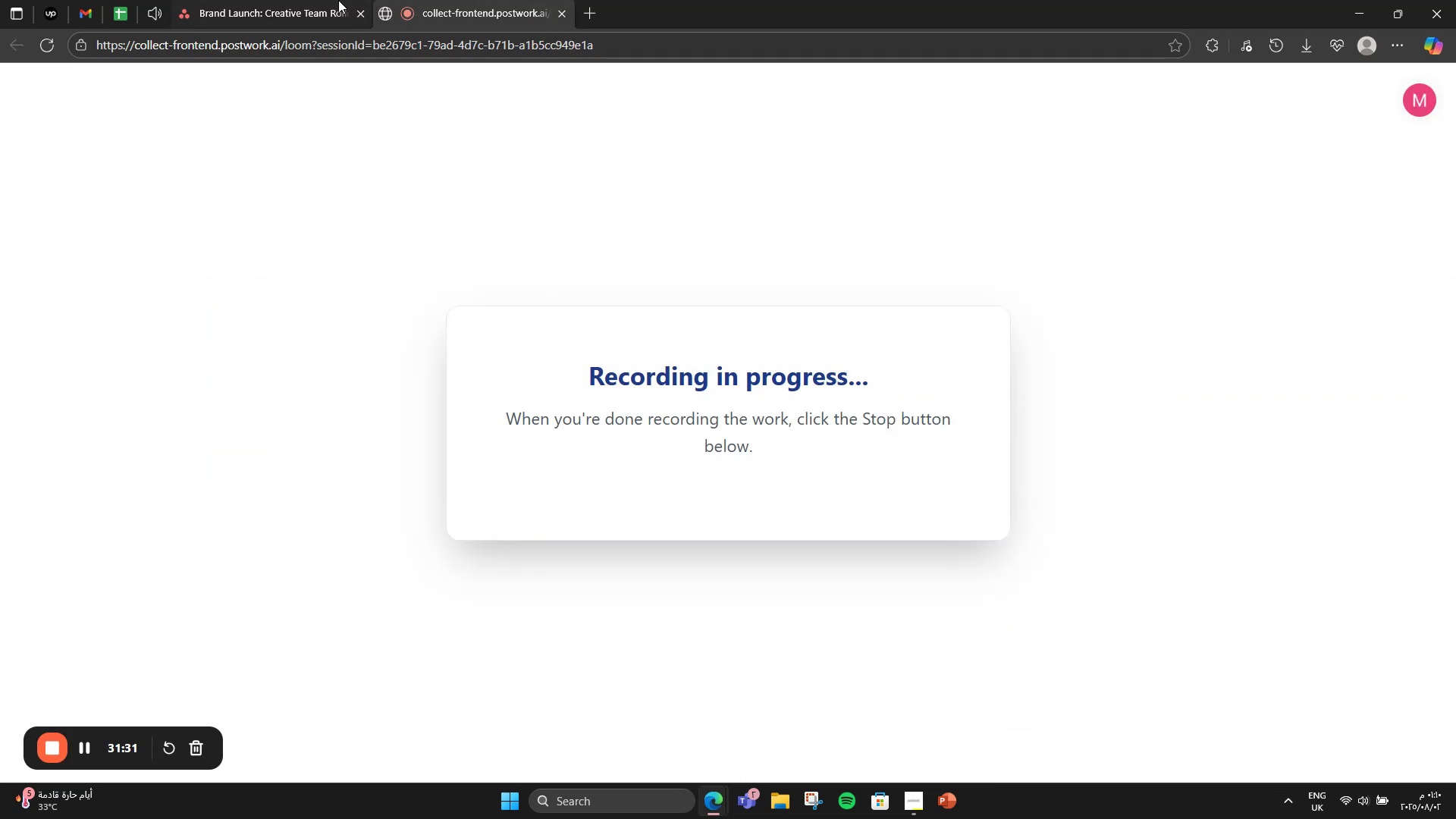 
left_click([306, 0])
 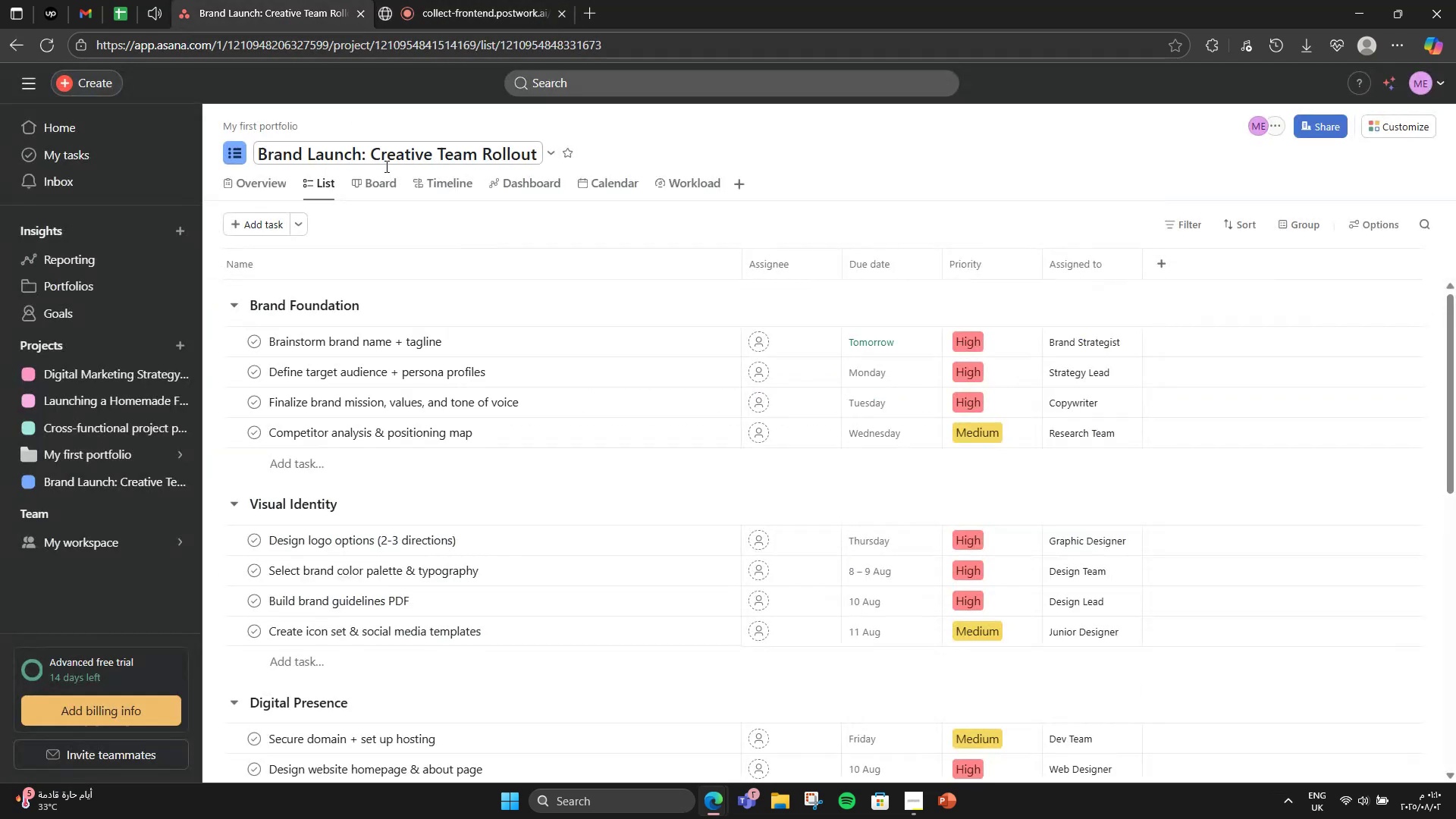 
scroll: coordinate [482, 313], scroll_direction: up, amount: 2.0
 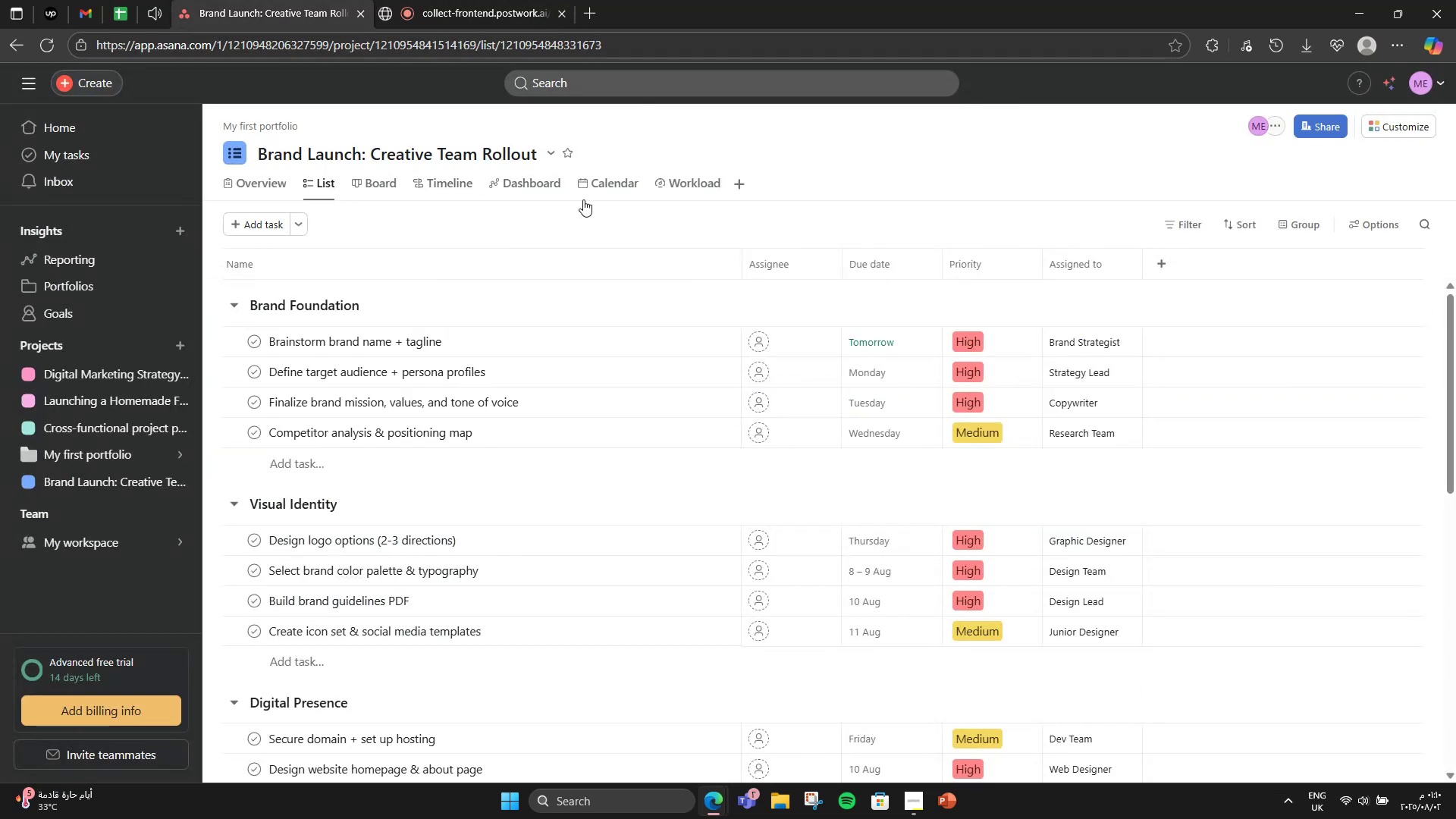 
left_click([585, 188])
 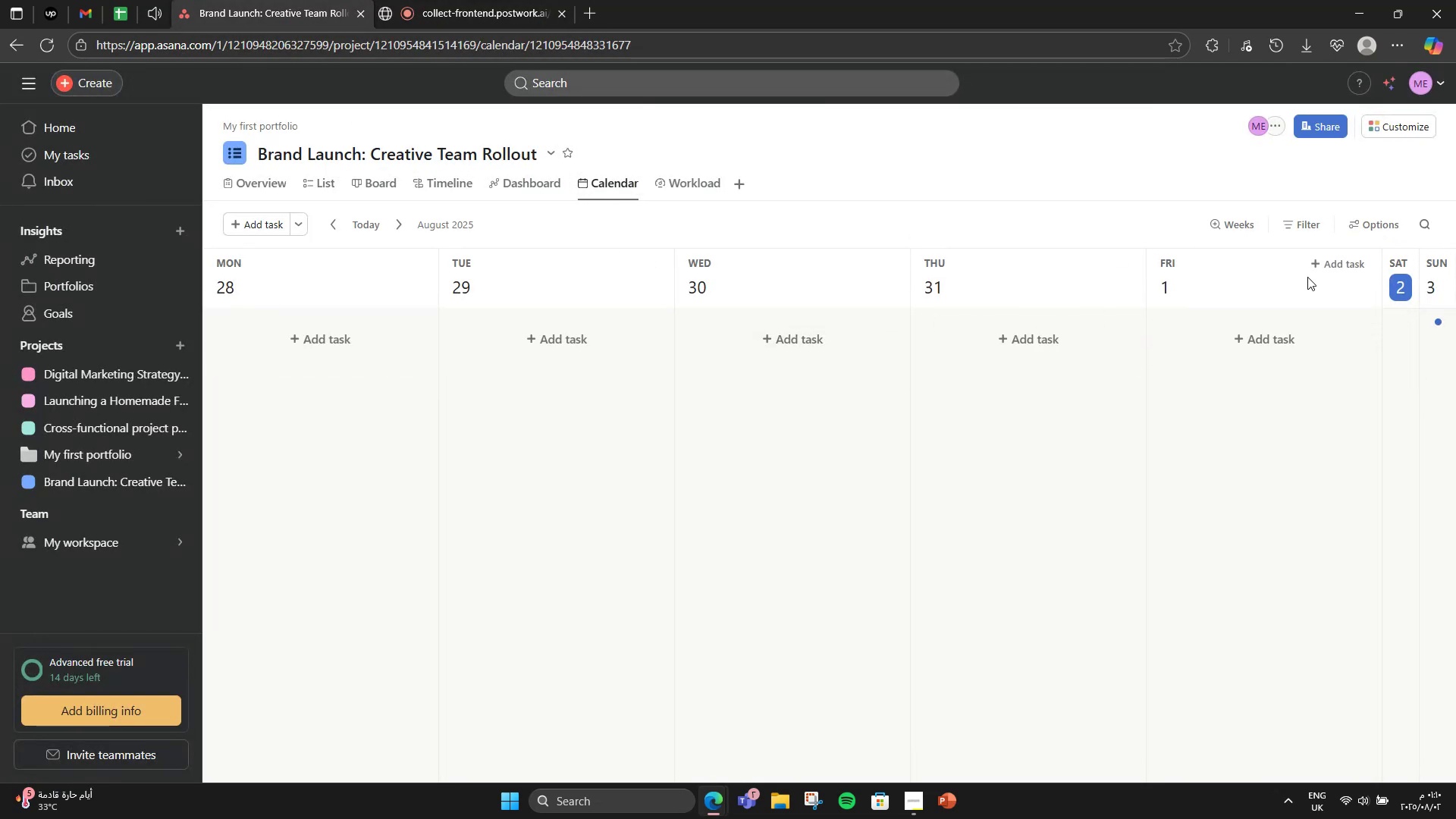 
left_click([1235, 231])
 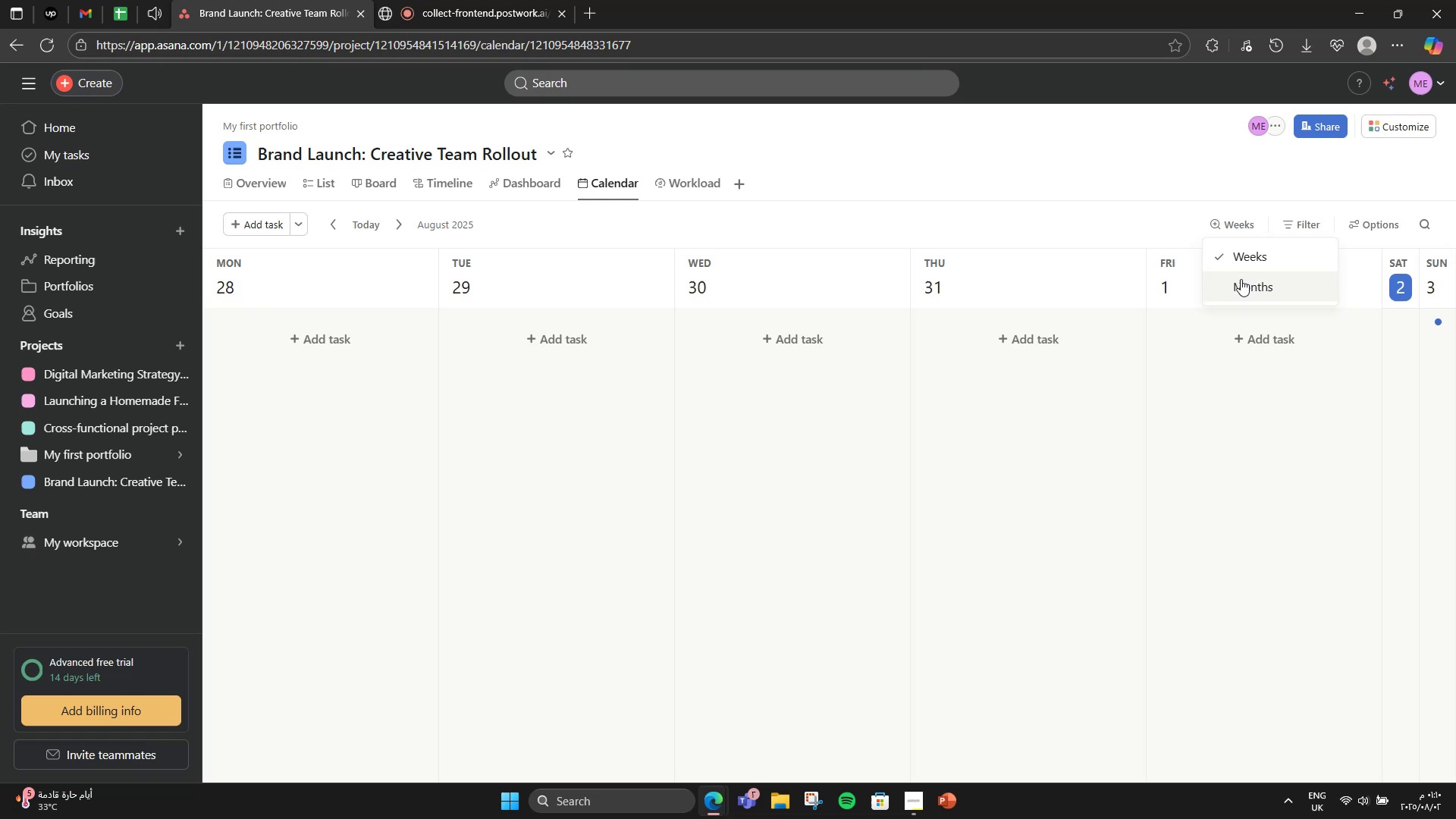 
left_click([1085, 233])
 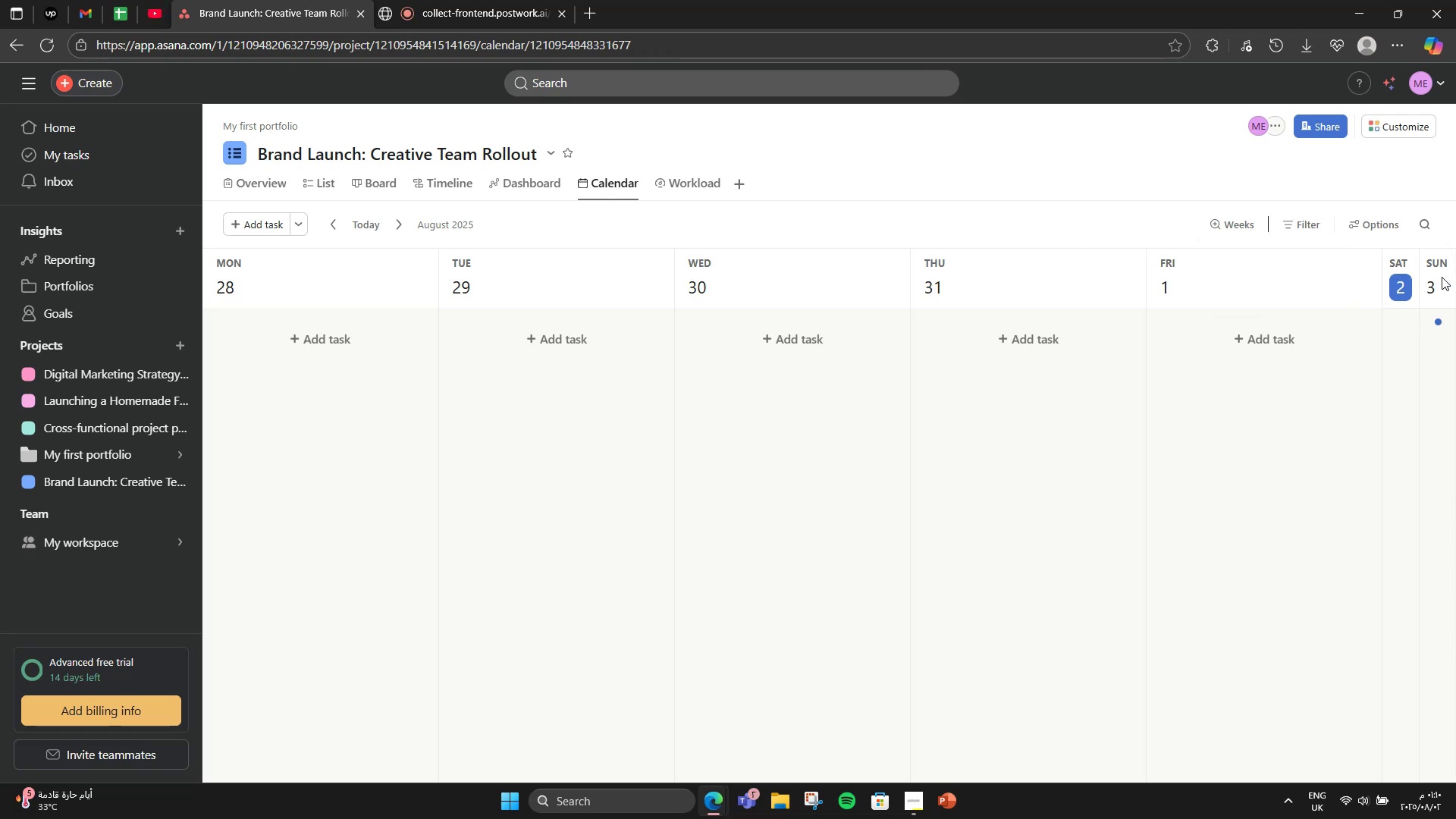 
left_click([1431, 270])
 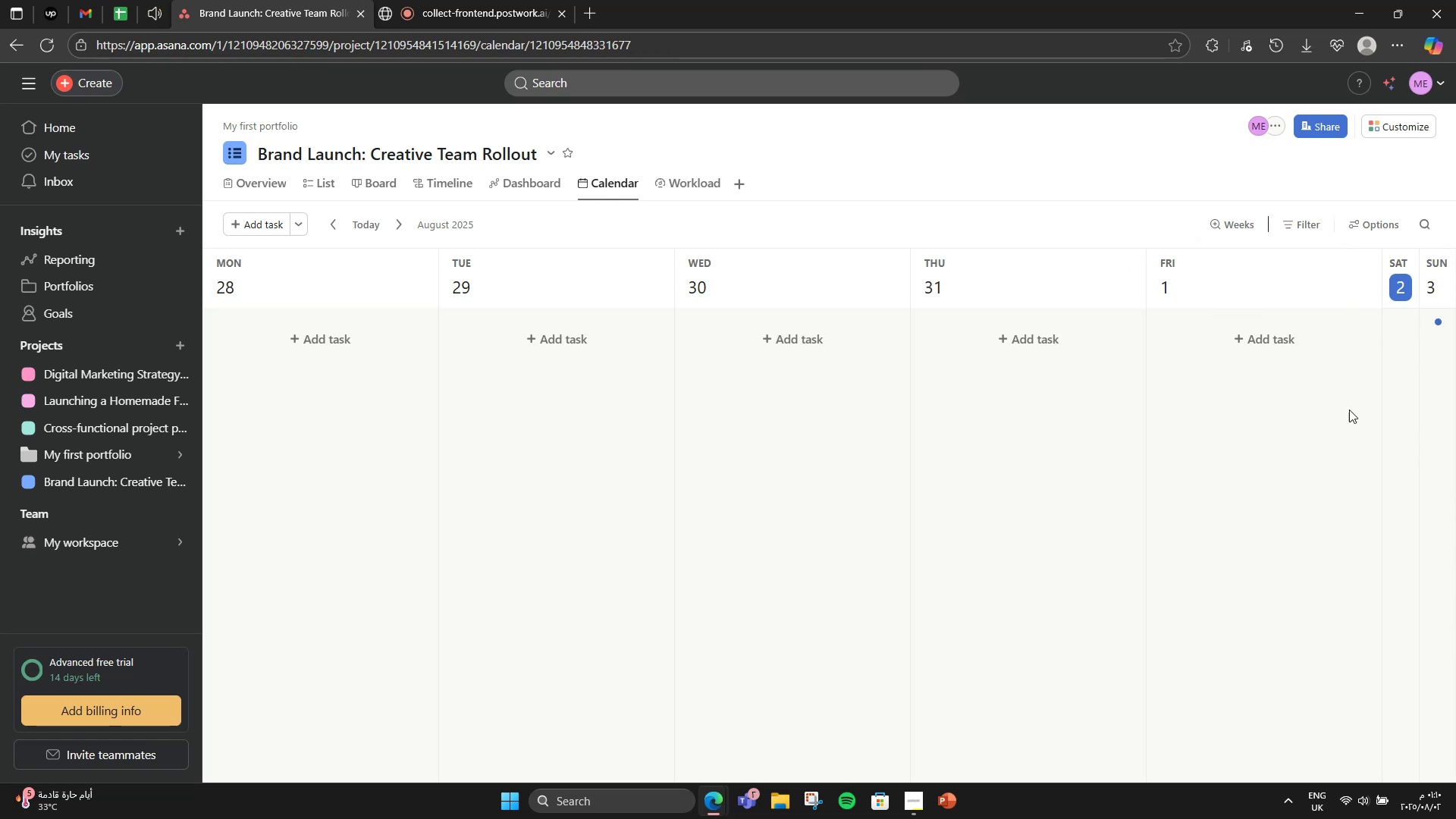 
left_click_drag(start_coordinate=[1323, 457], to_coordinate=[1080, 454])
 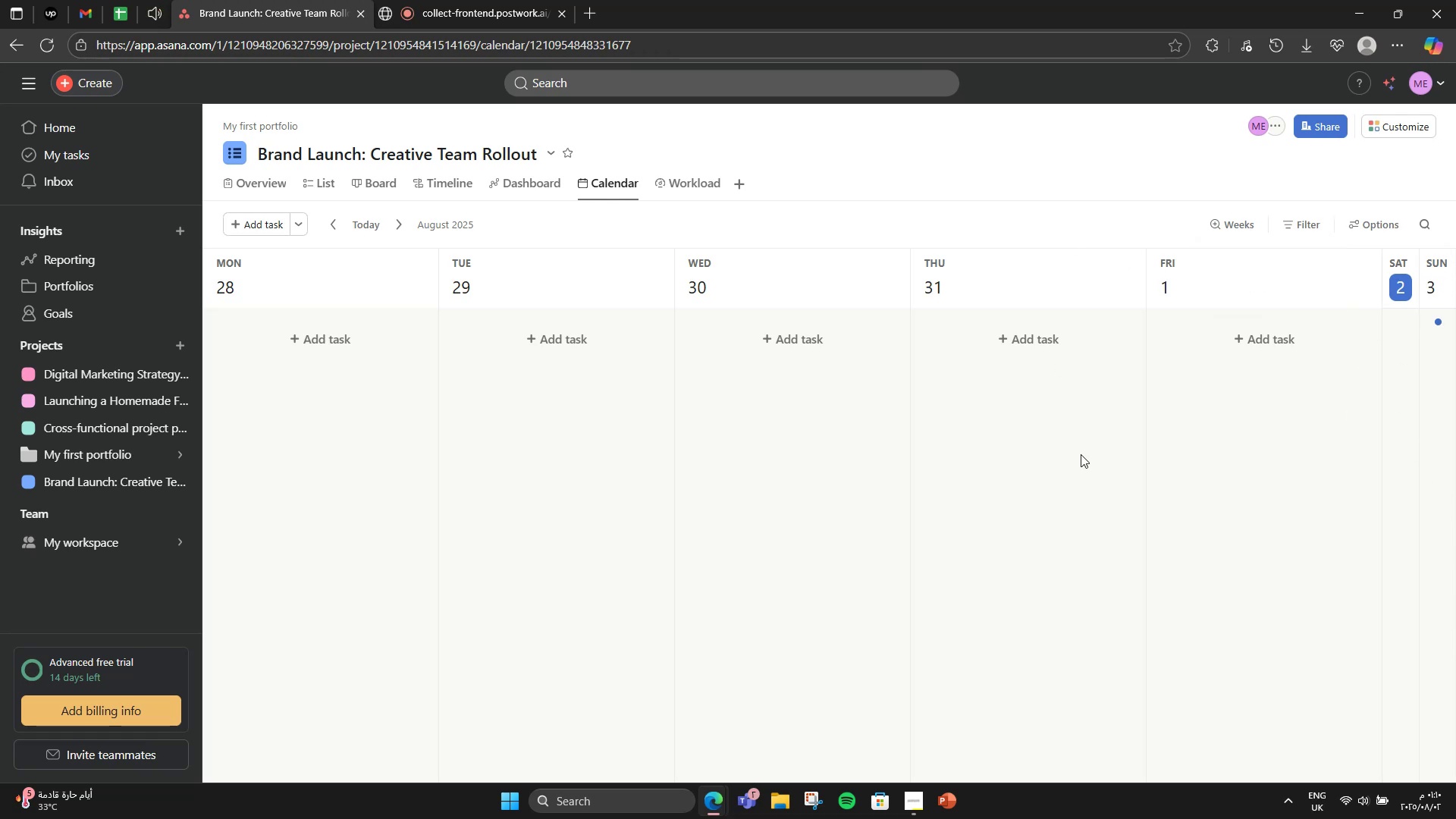 
double_click([1080, 454])
 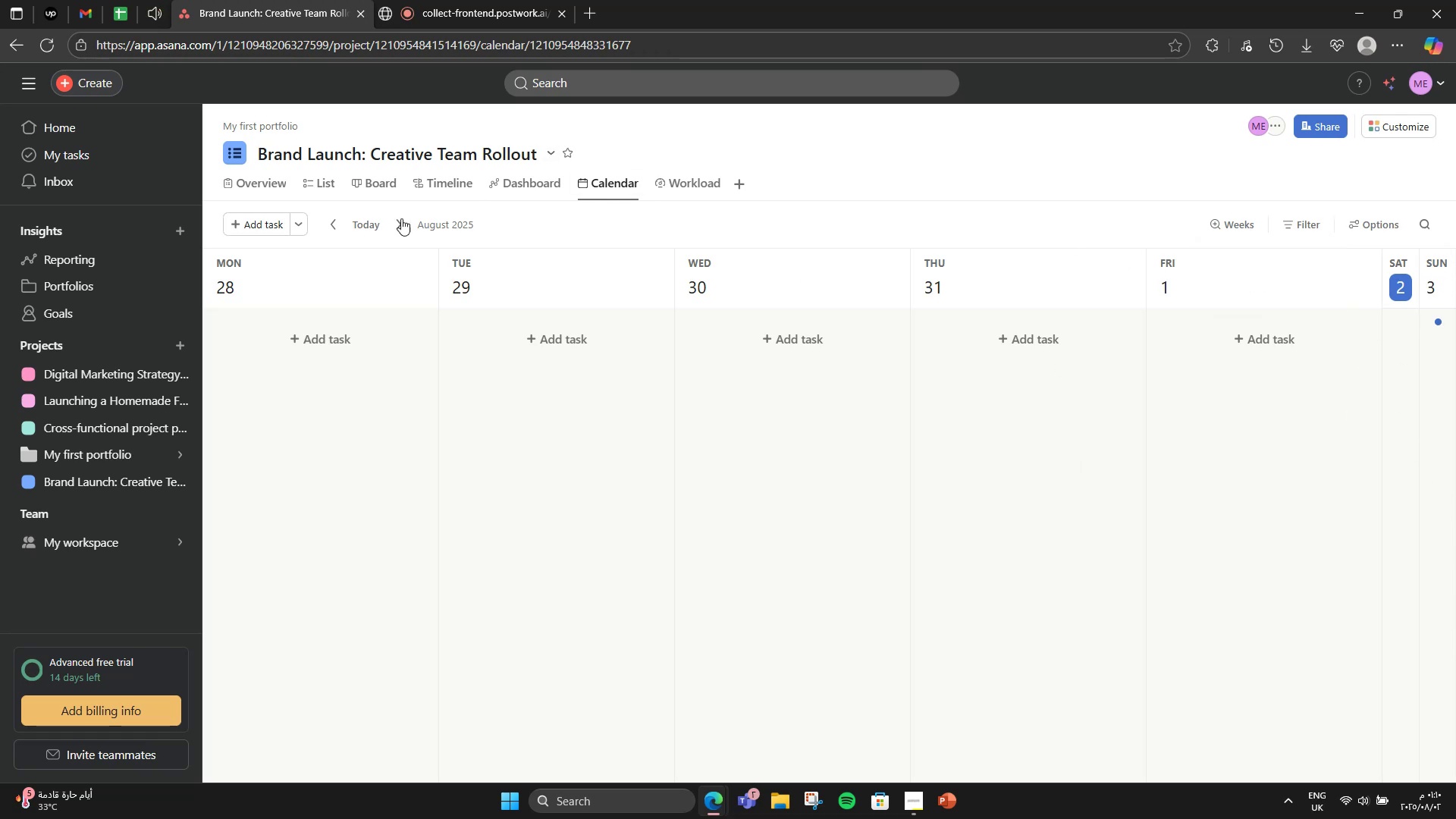 
left_click([389, 221])
 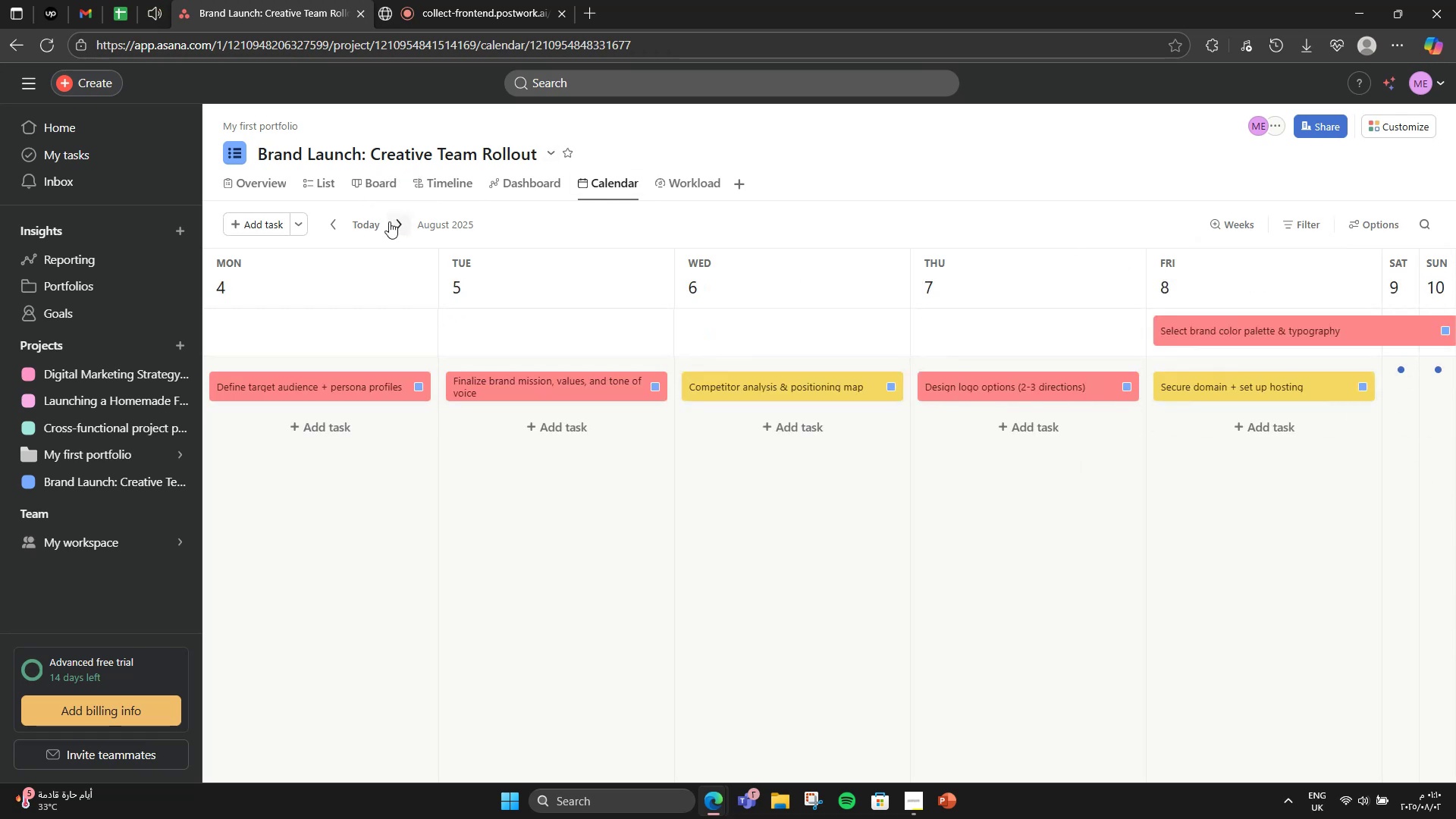 
left_click([389, 221])
 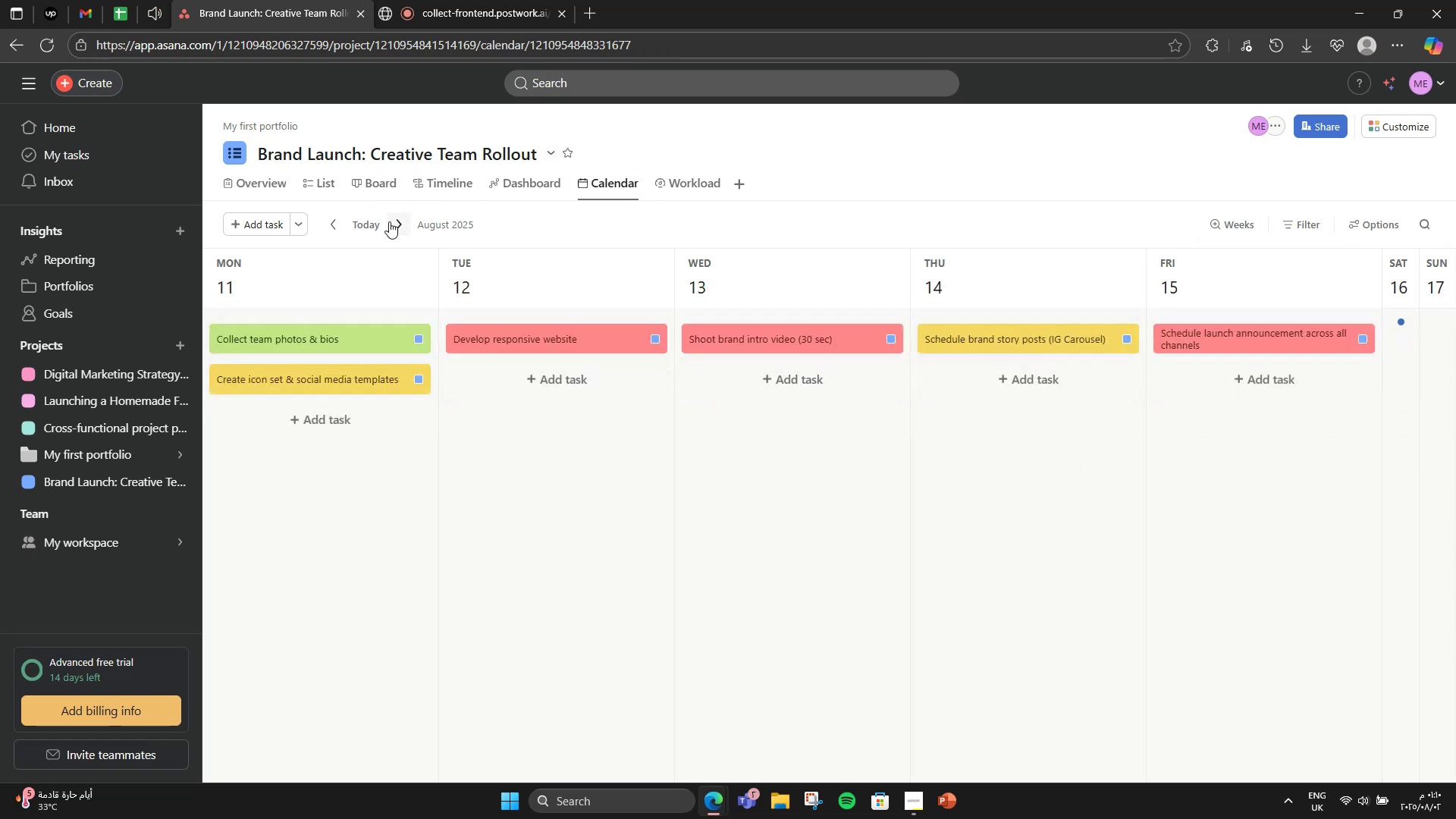 
left_click([389, 221])
 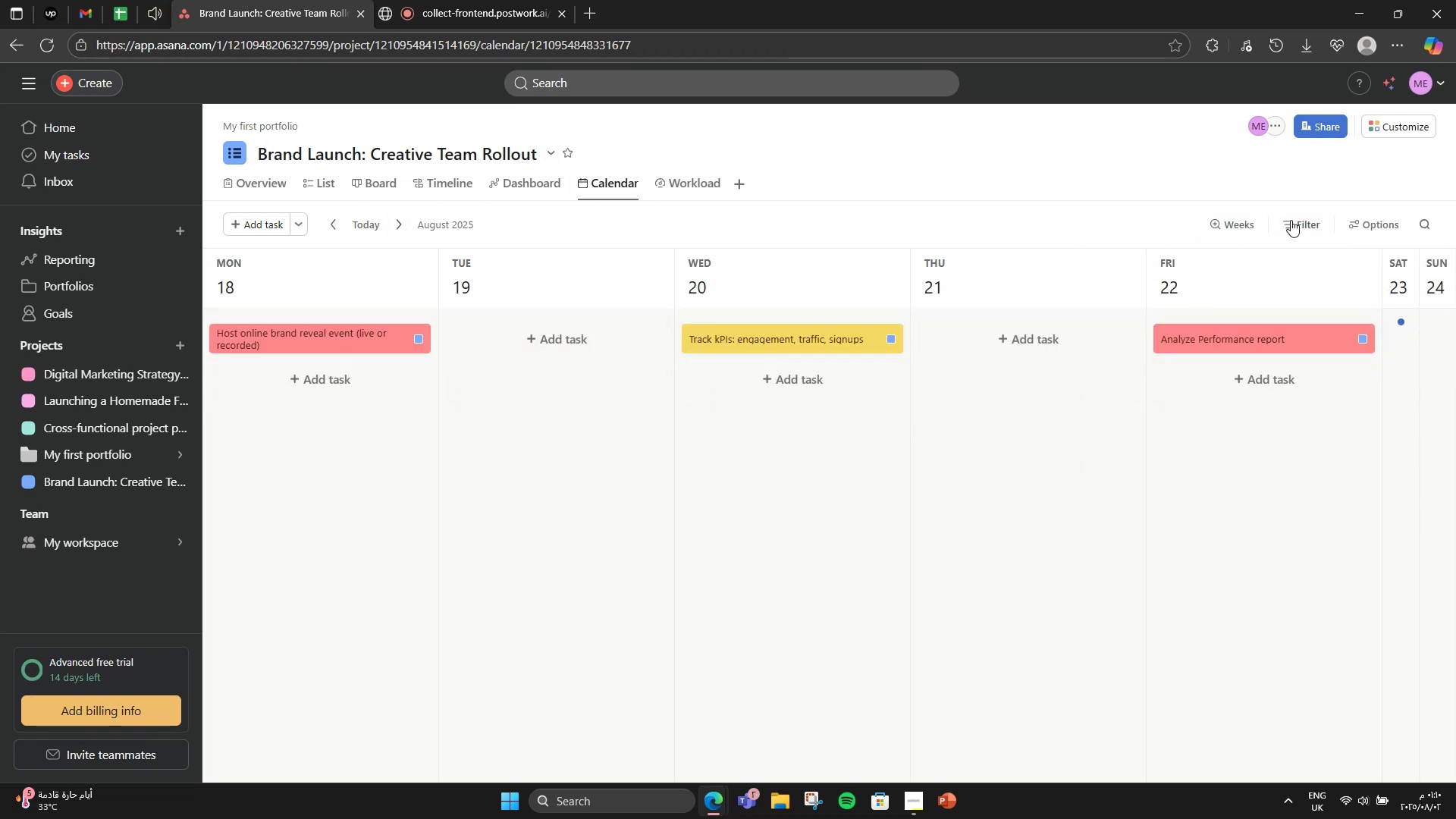 
left_click([1240, 218])
 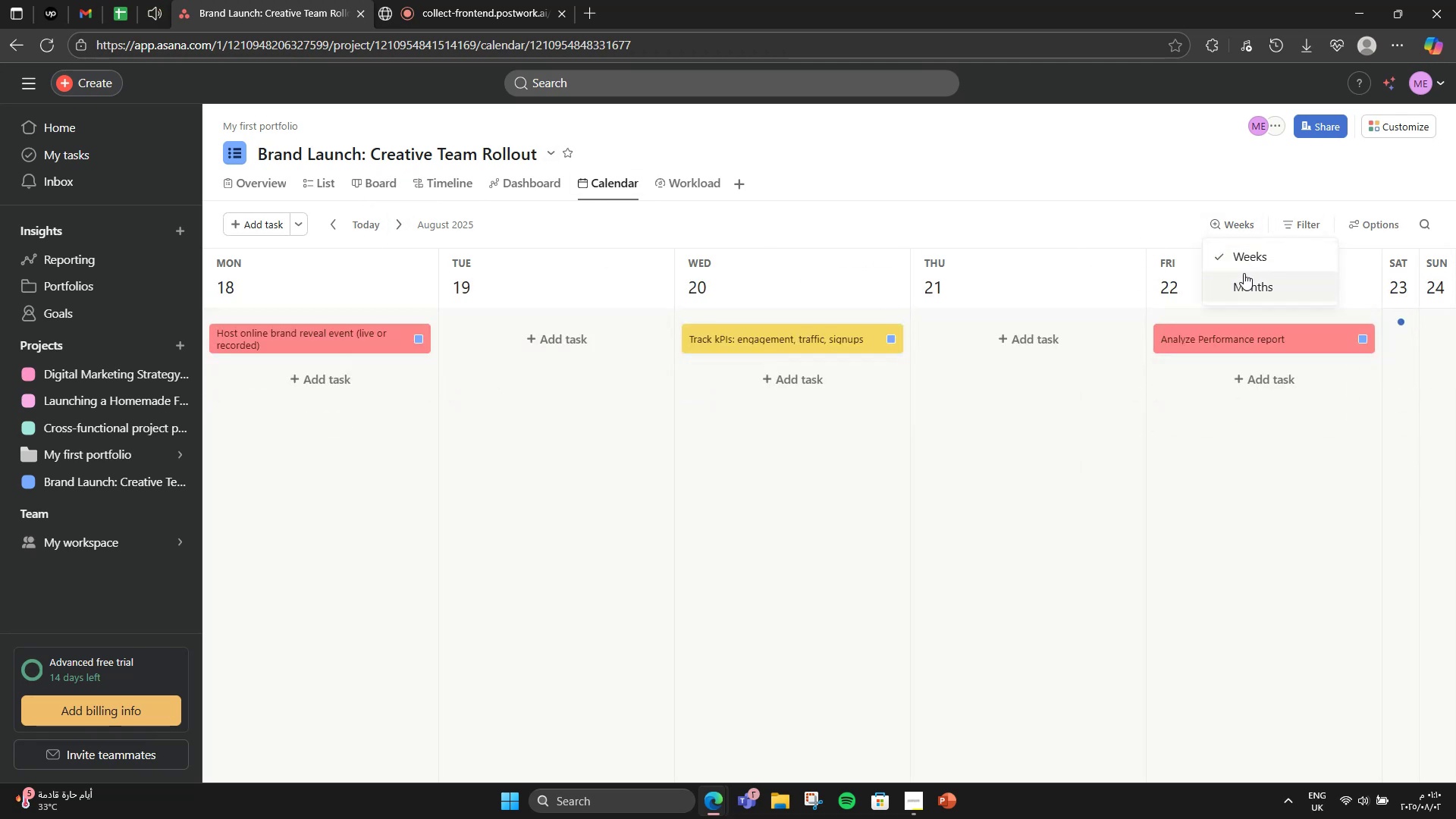 
left_click([1246, 283])
 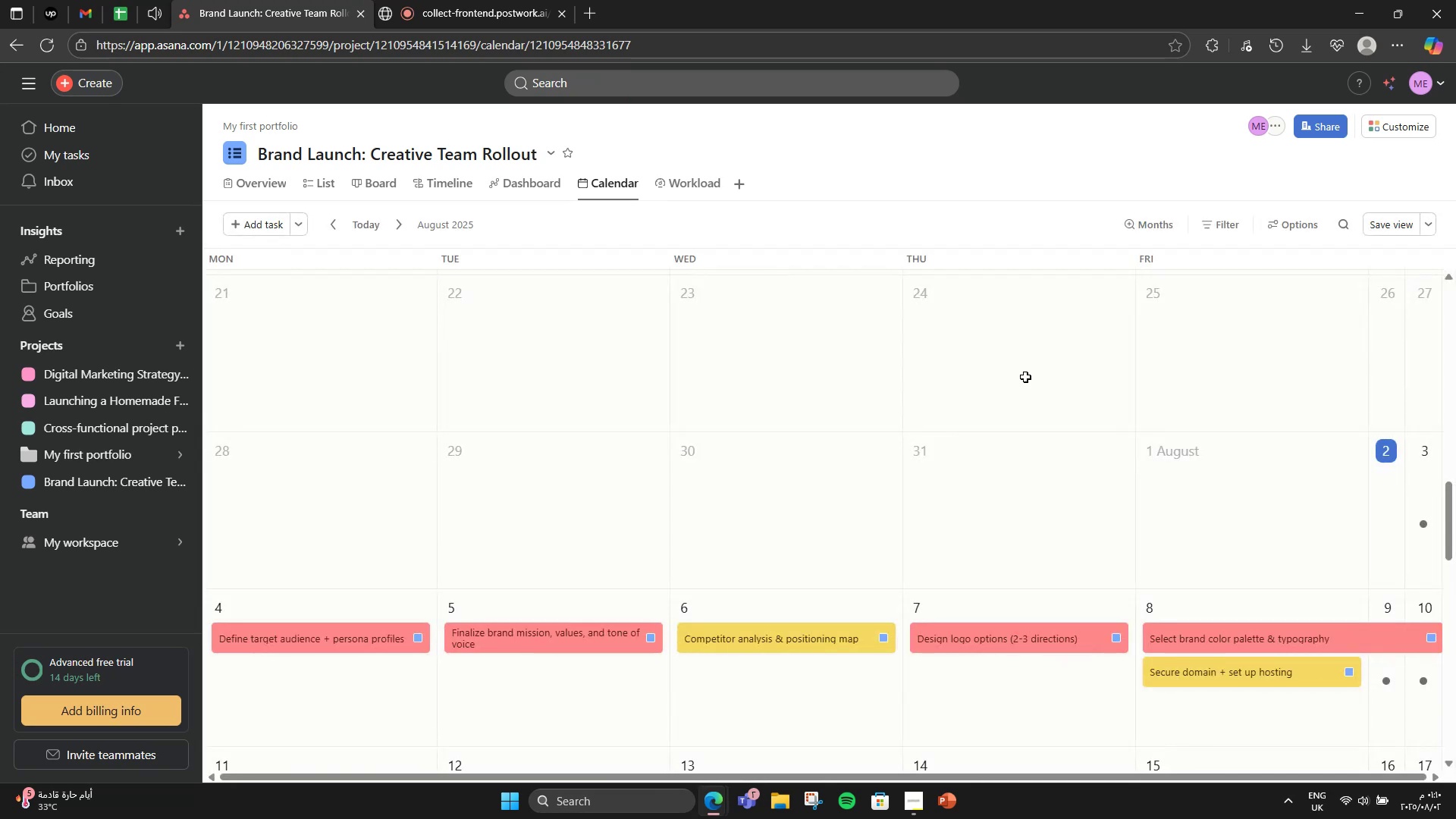 
scroll: coordinate [799, 524], scroll_direction: down, amount: 4.0
 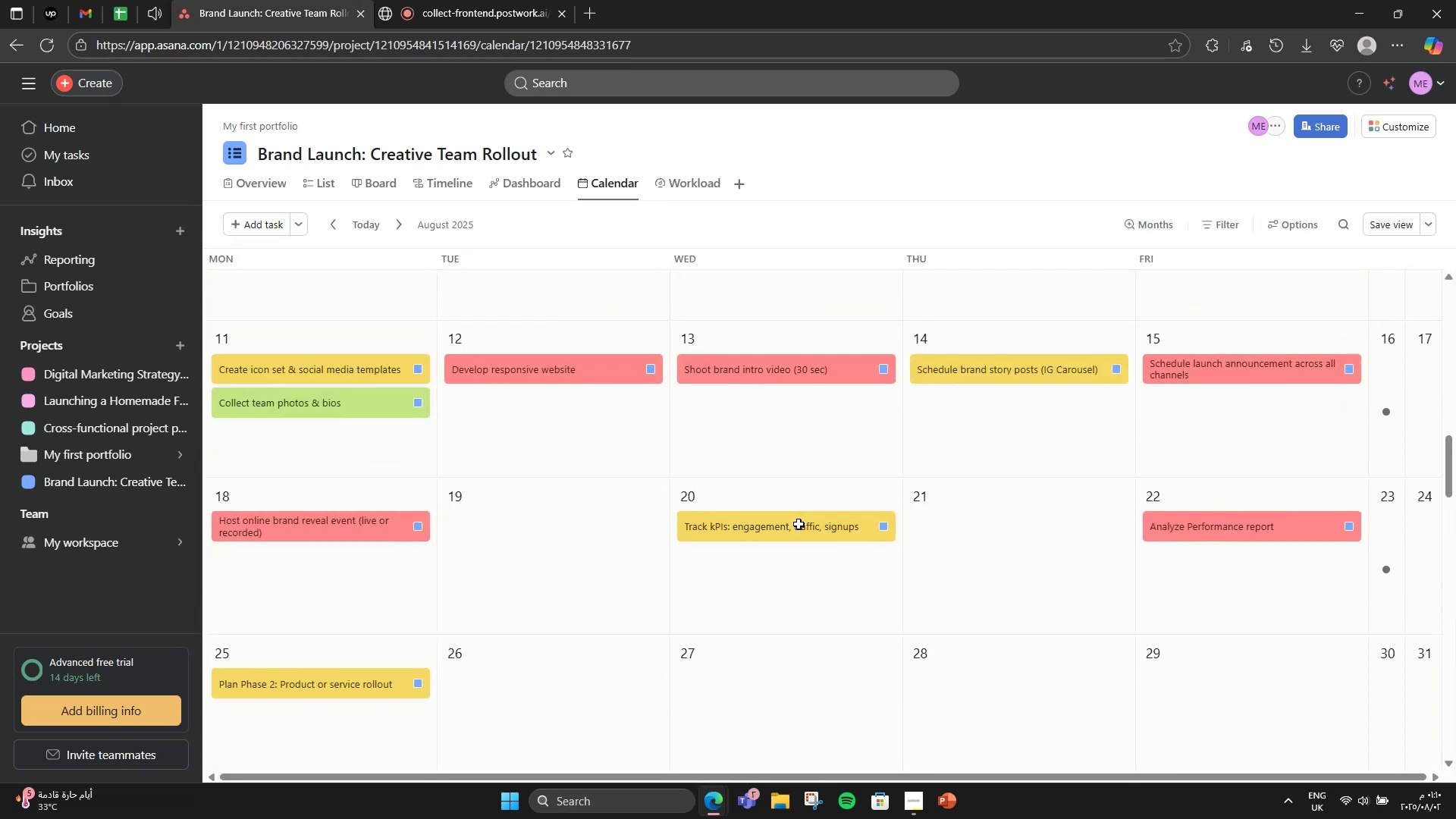 
scroll: coordinate [799, 524], scroll_direction: up, amount: 2.0
 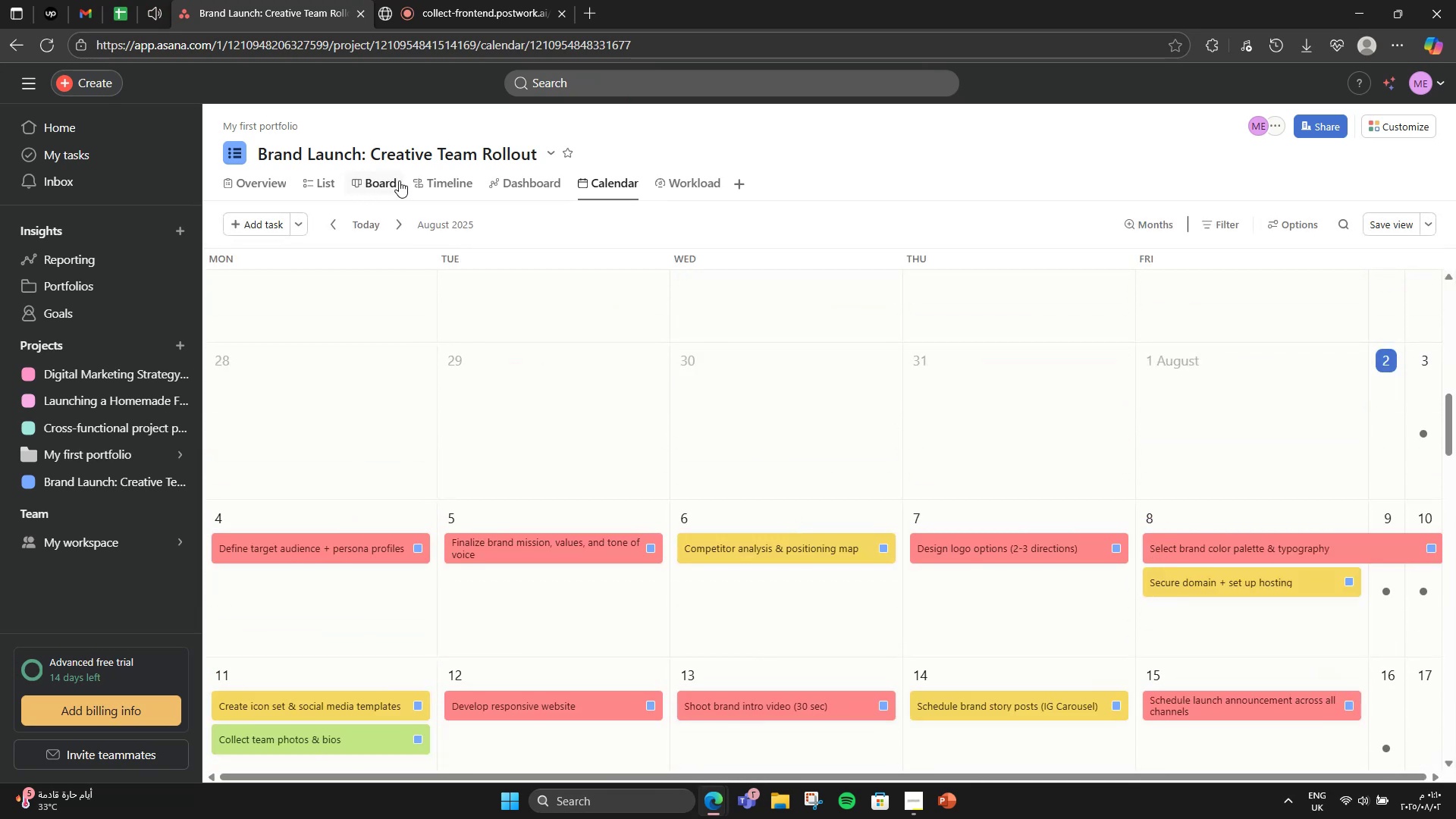 
left_click([475, 182])
 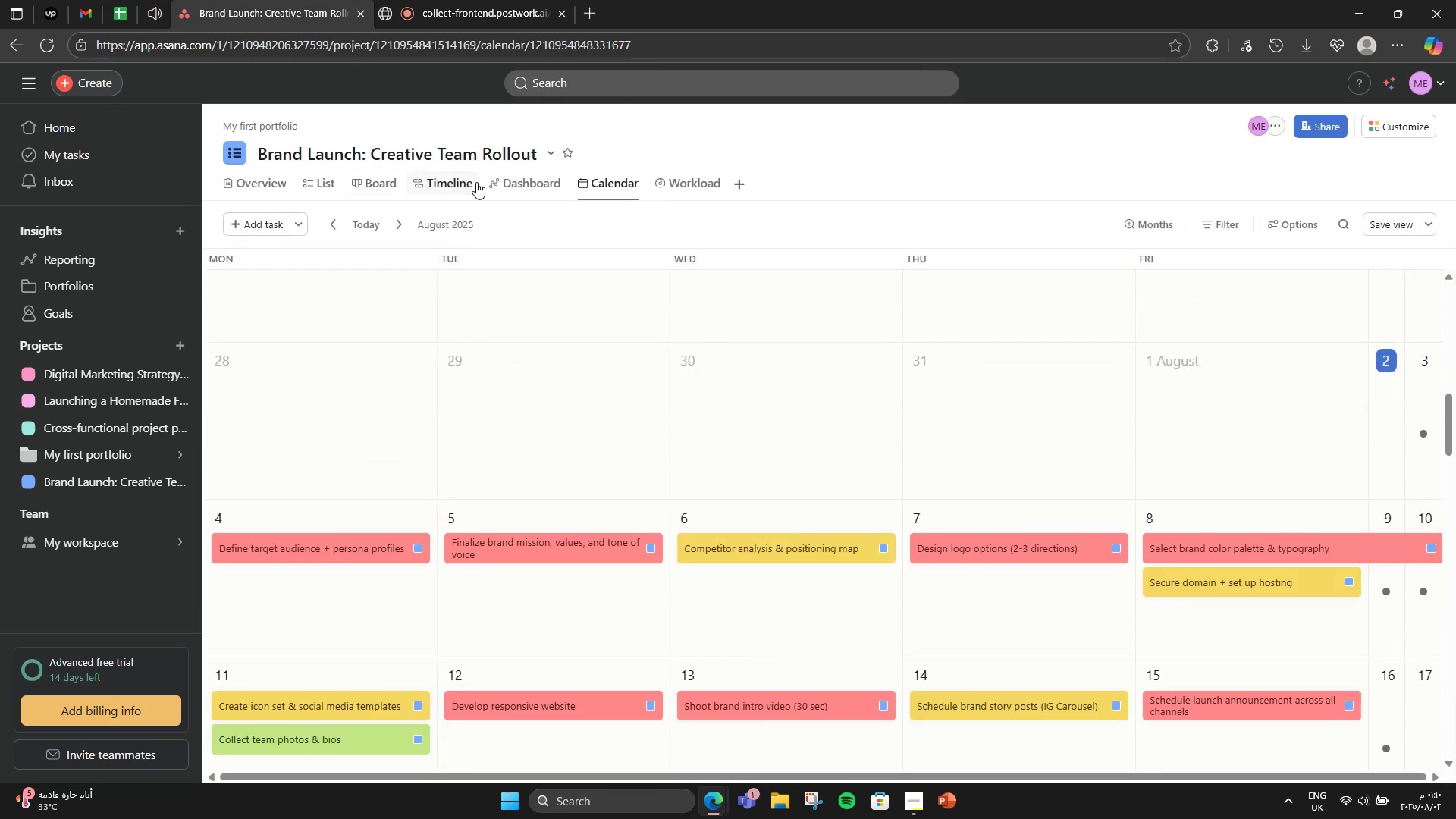 
left_click([503, 176])
 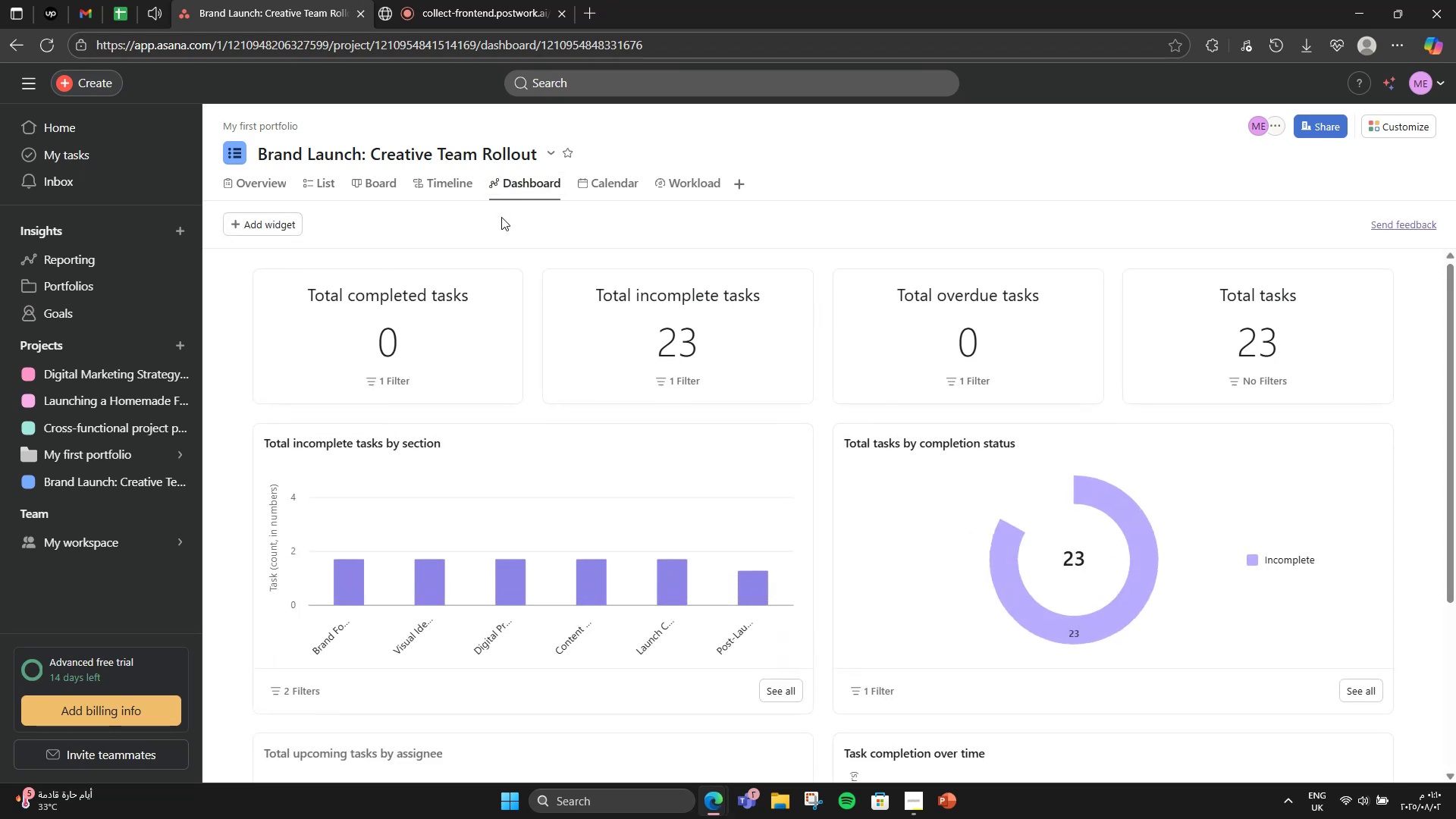 
scroll: coordinate [520, 276], scroll_direction: down, amount: 5.0
 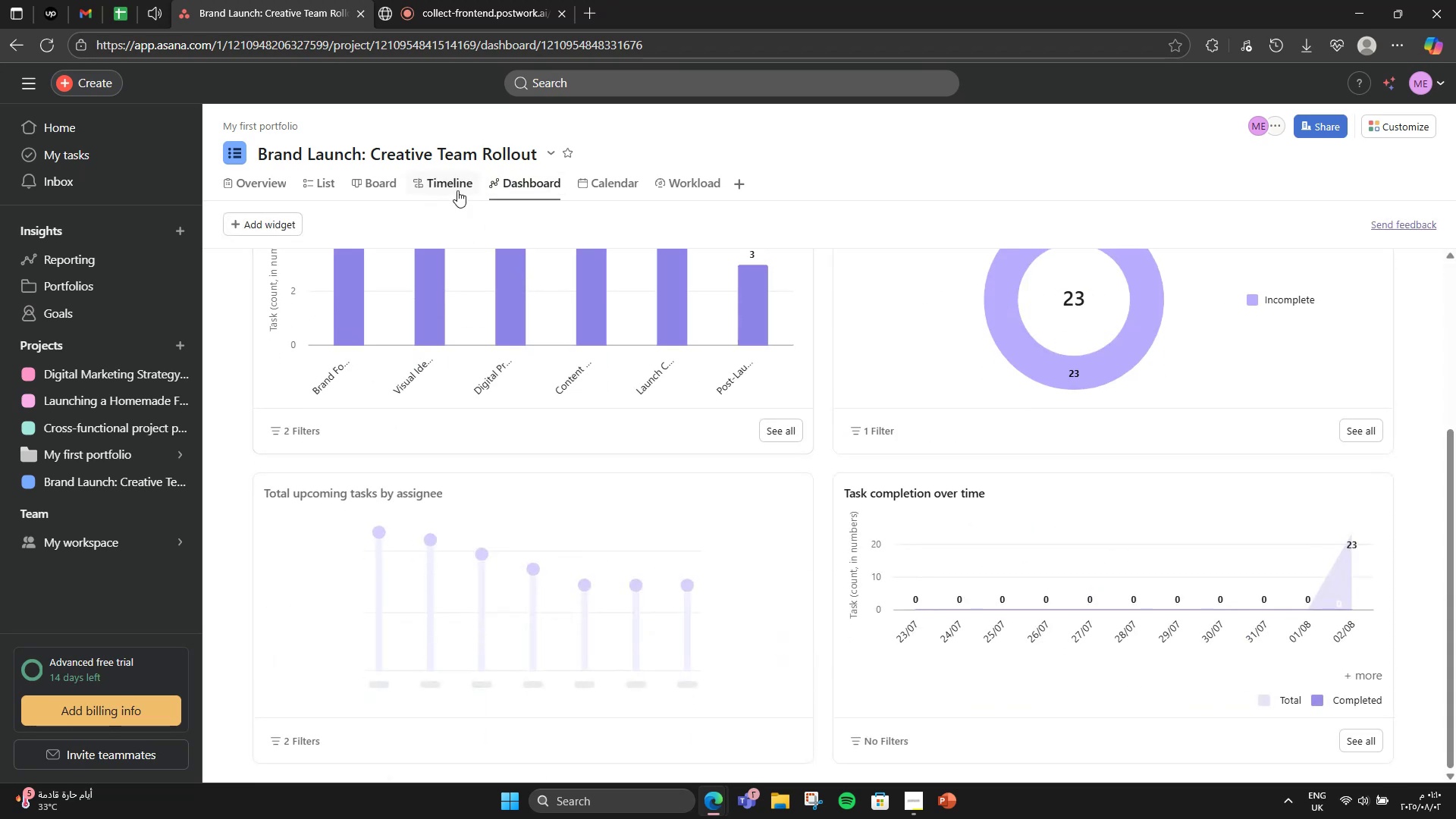 
left_click([441, 185])
 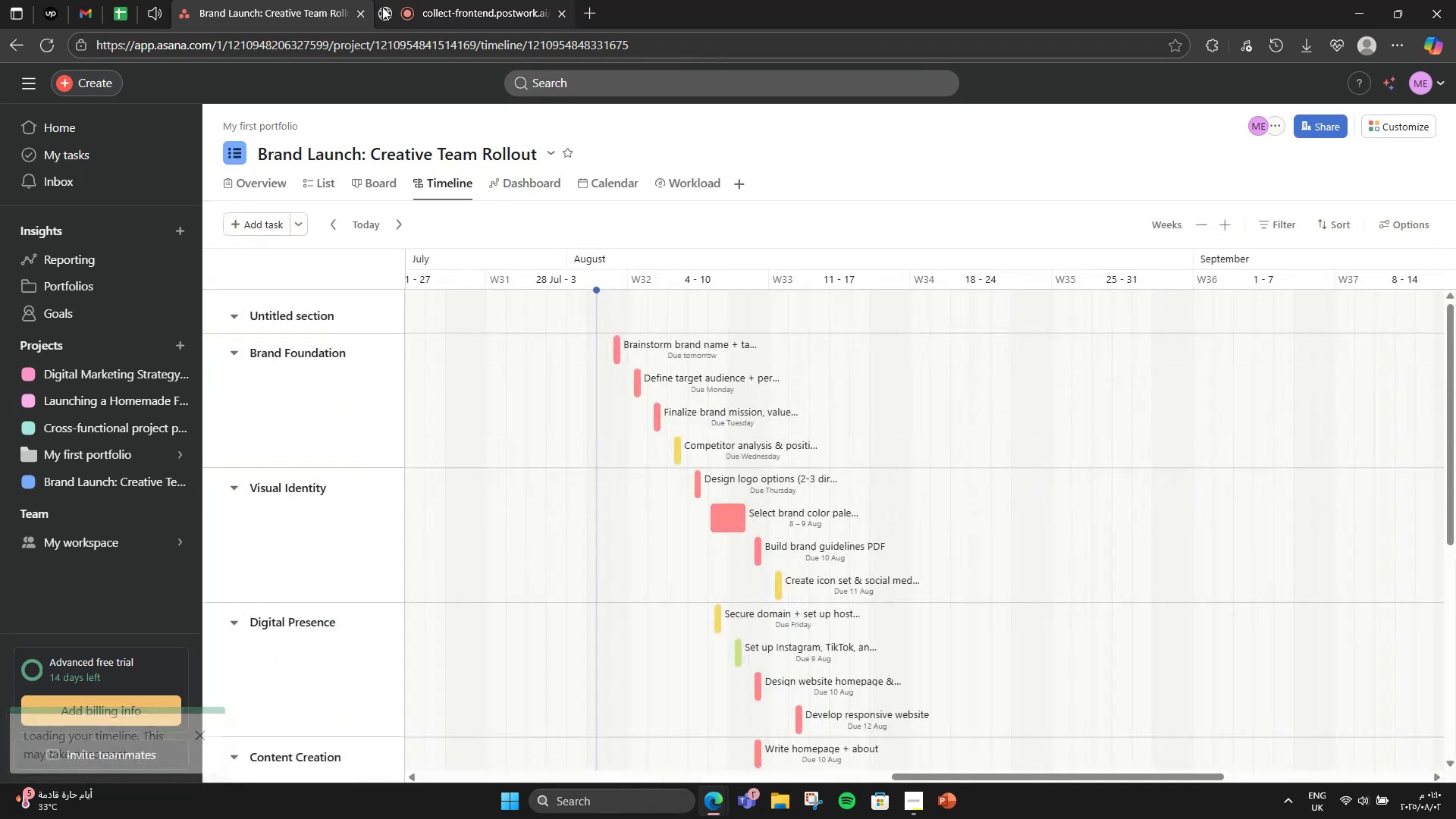 
scroll: coordinate [608, 384], scroll_direction: down, amount: 2.0
 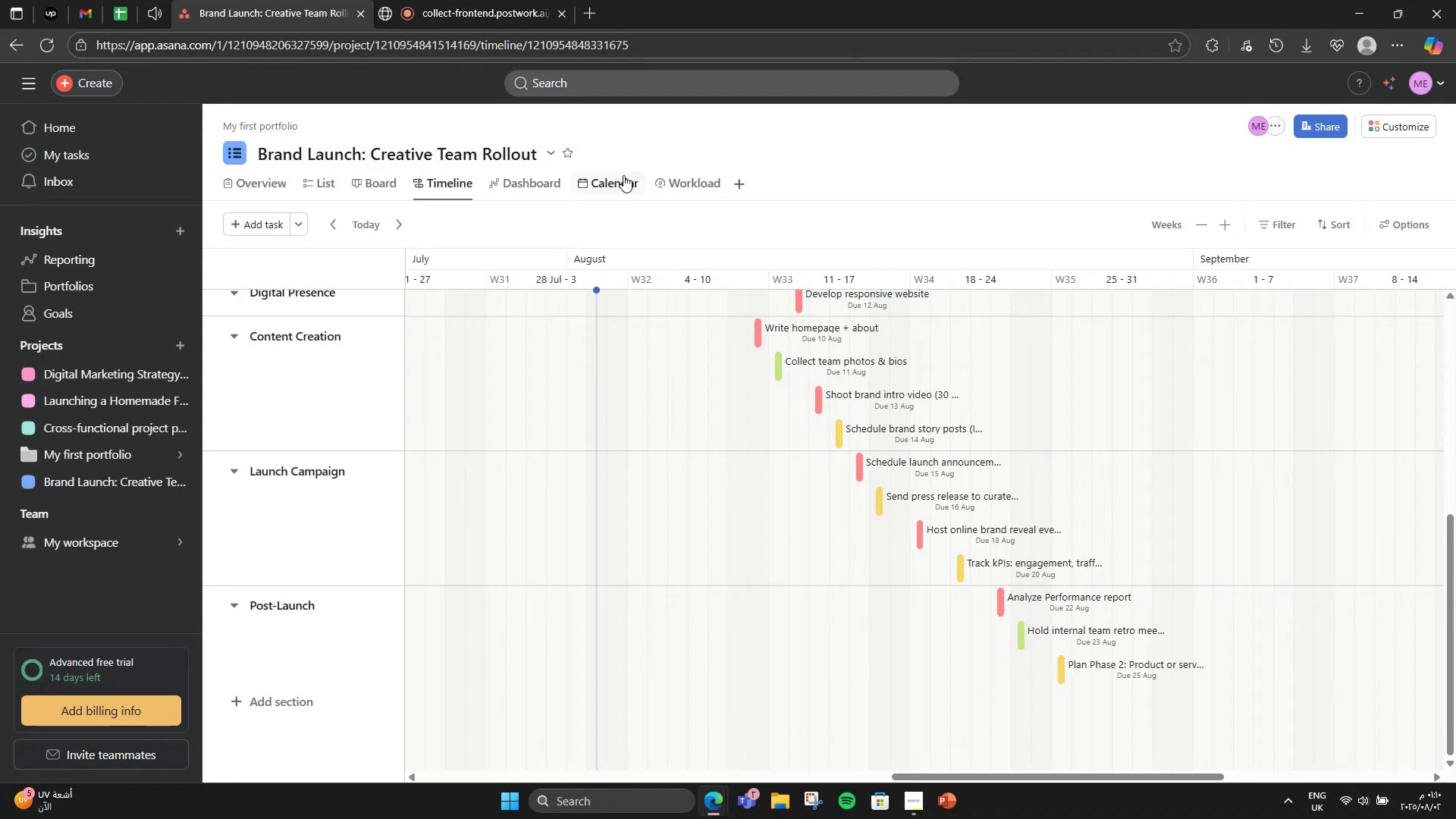 
scroll: coordinate [625, 541], scroll_direction: up, amount: 7.0
 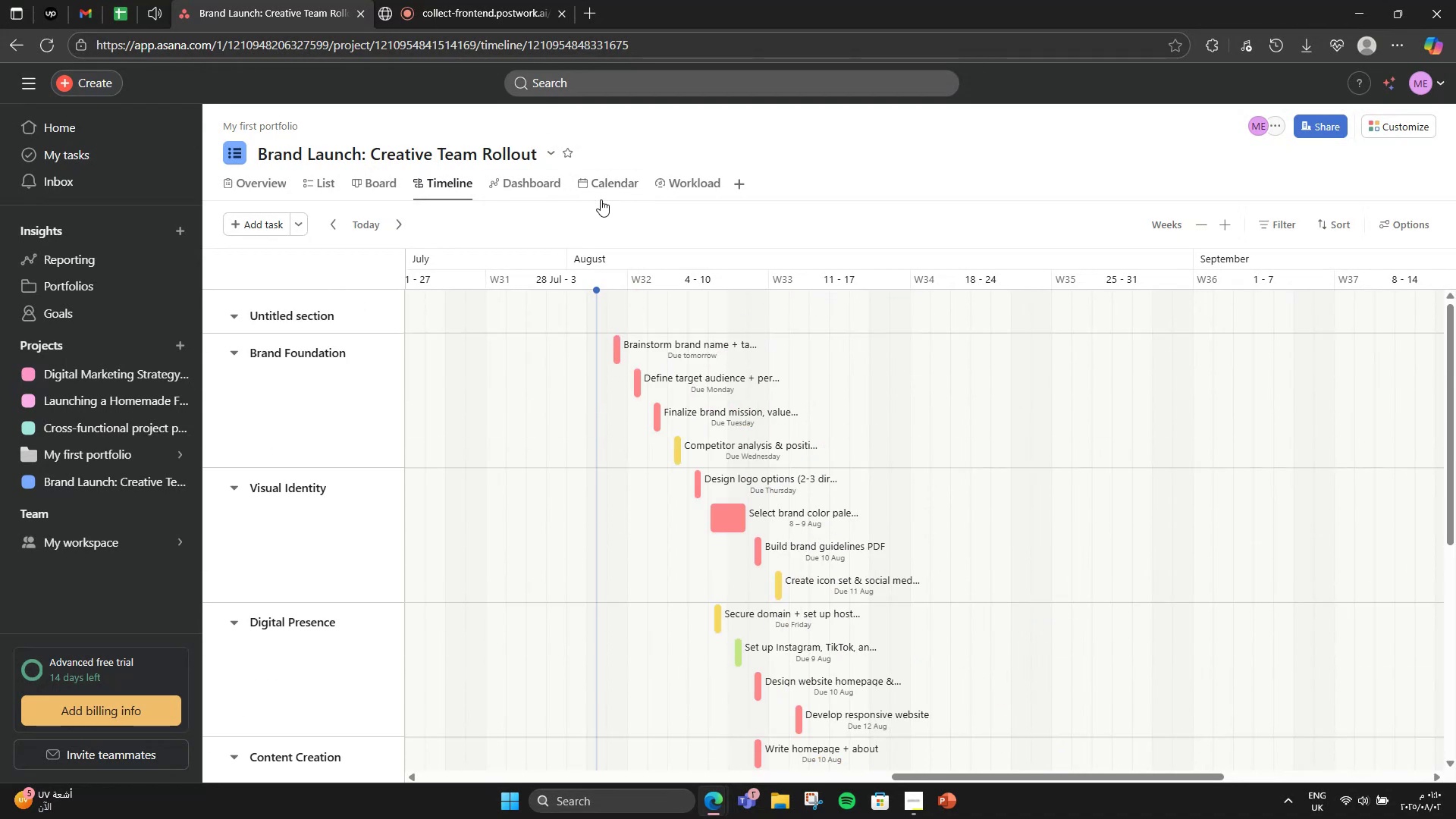 